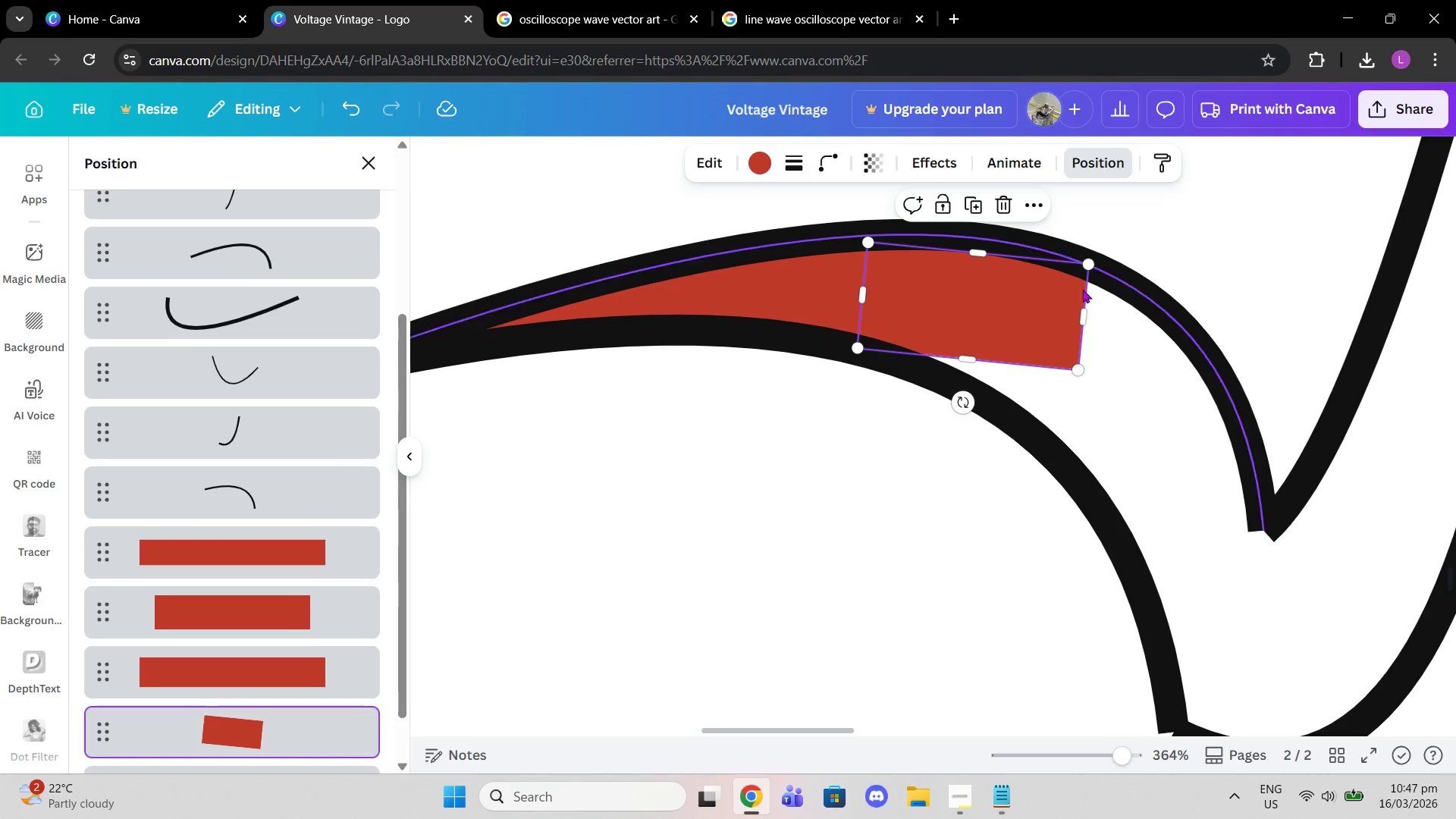 
left_click([1043, 306])
 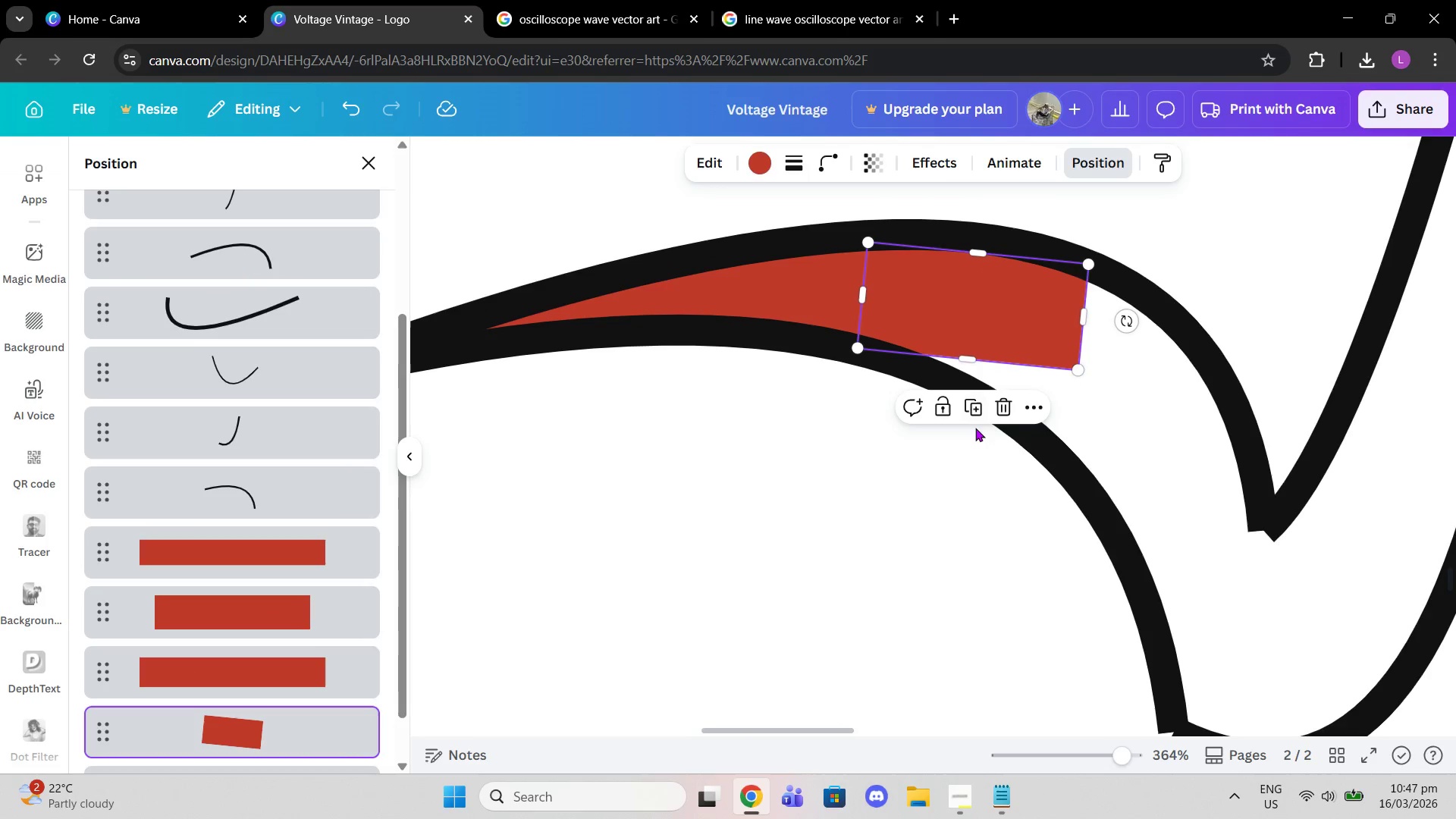 
left_click([974, 414])
 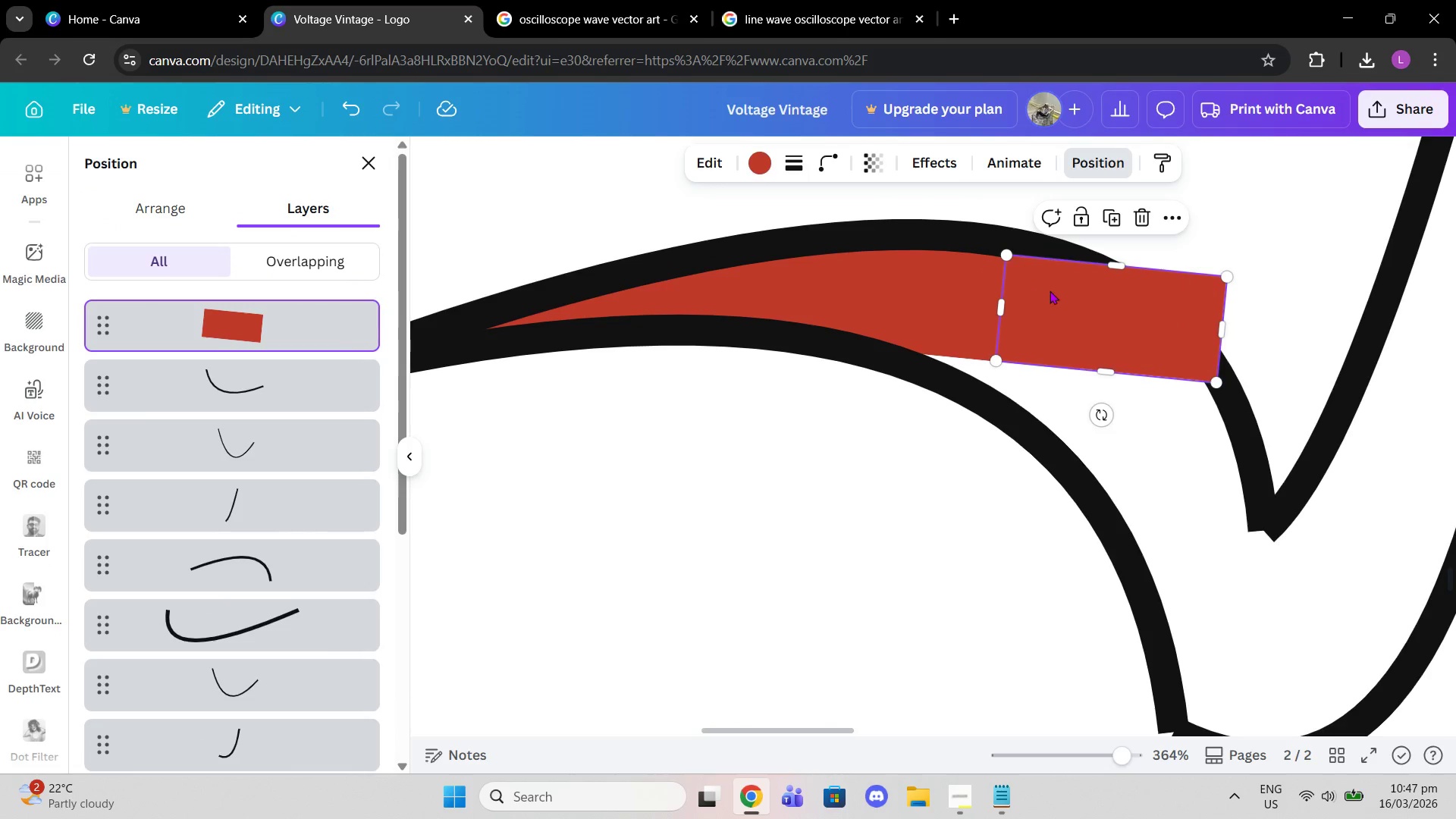 
left_click_drag(start_coordinate=[1133, 301], to_coordinate=[1117, 340])
 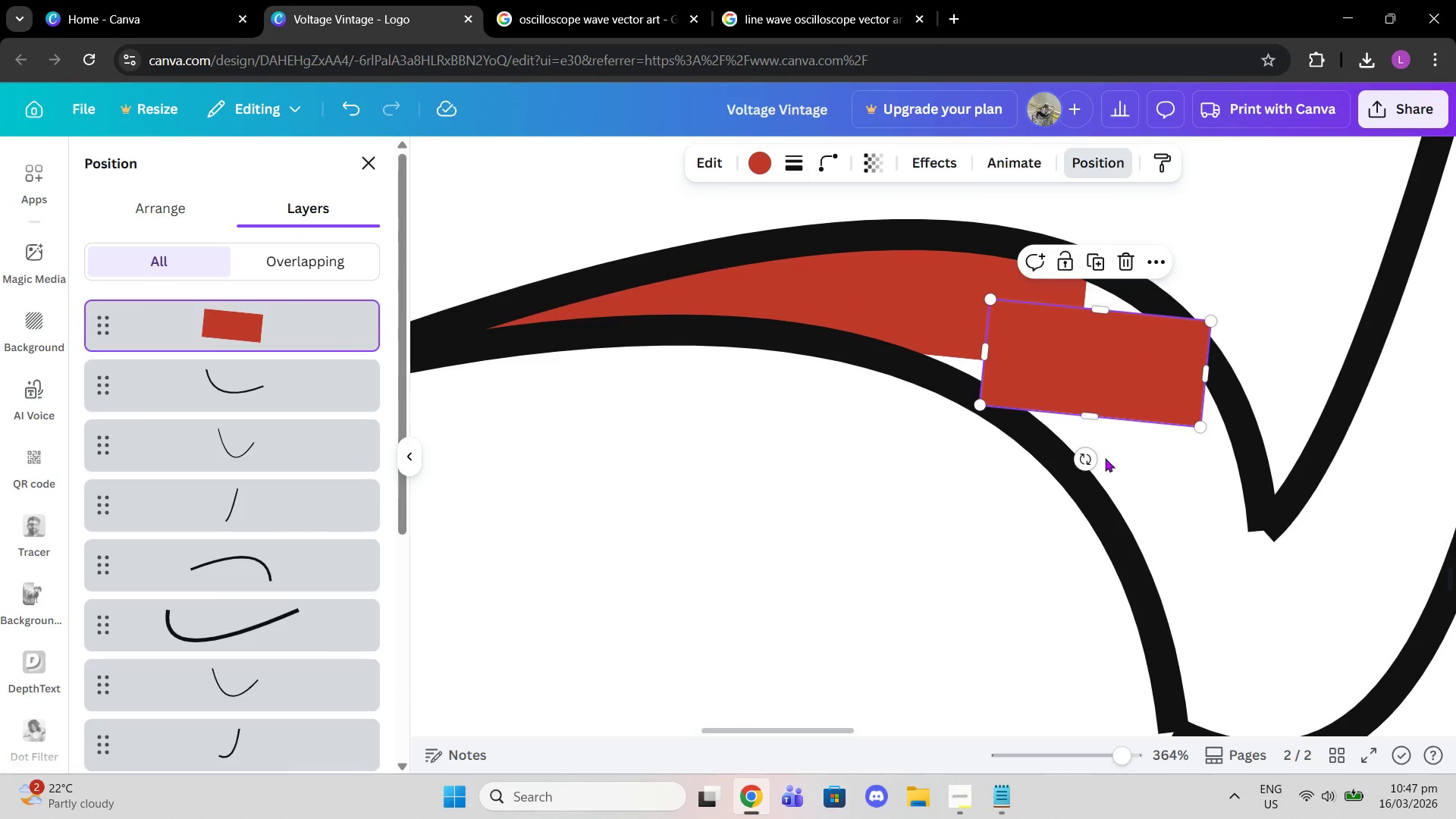 
left_click_drag(start_coordinate=[1079, 459], to_coordinate=[1052, 422])
 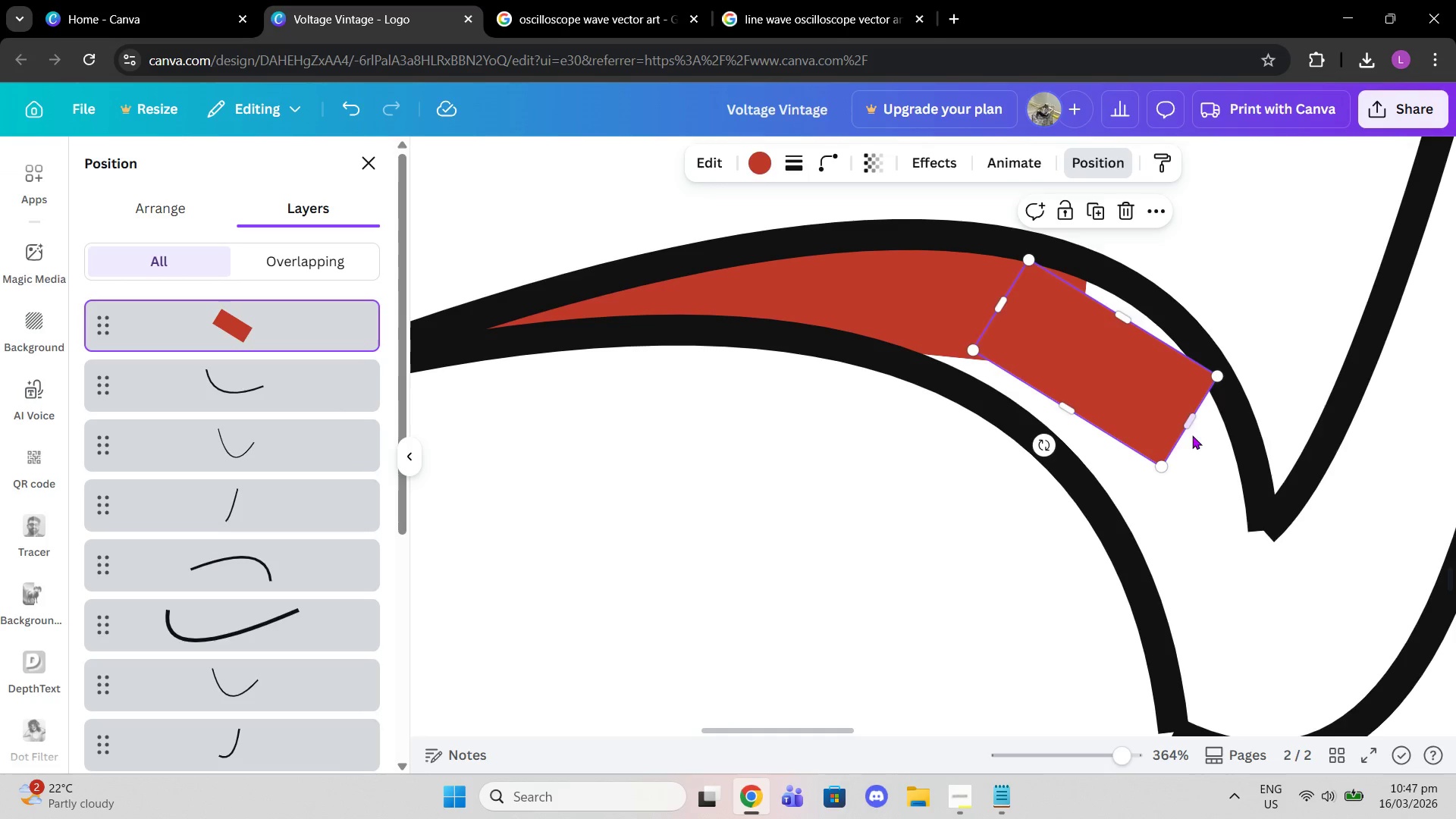 
left_click_drag(start_coordinate=[1188, 423], to_coordinate=[1295, 529])
 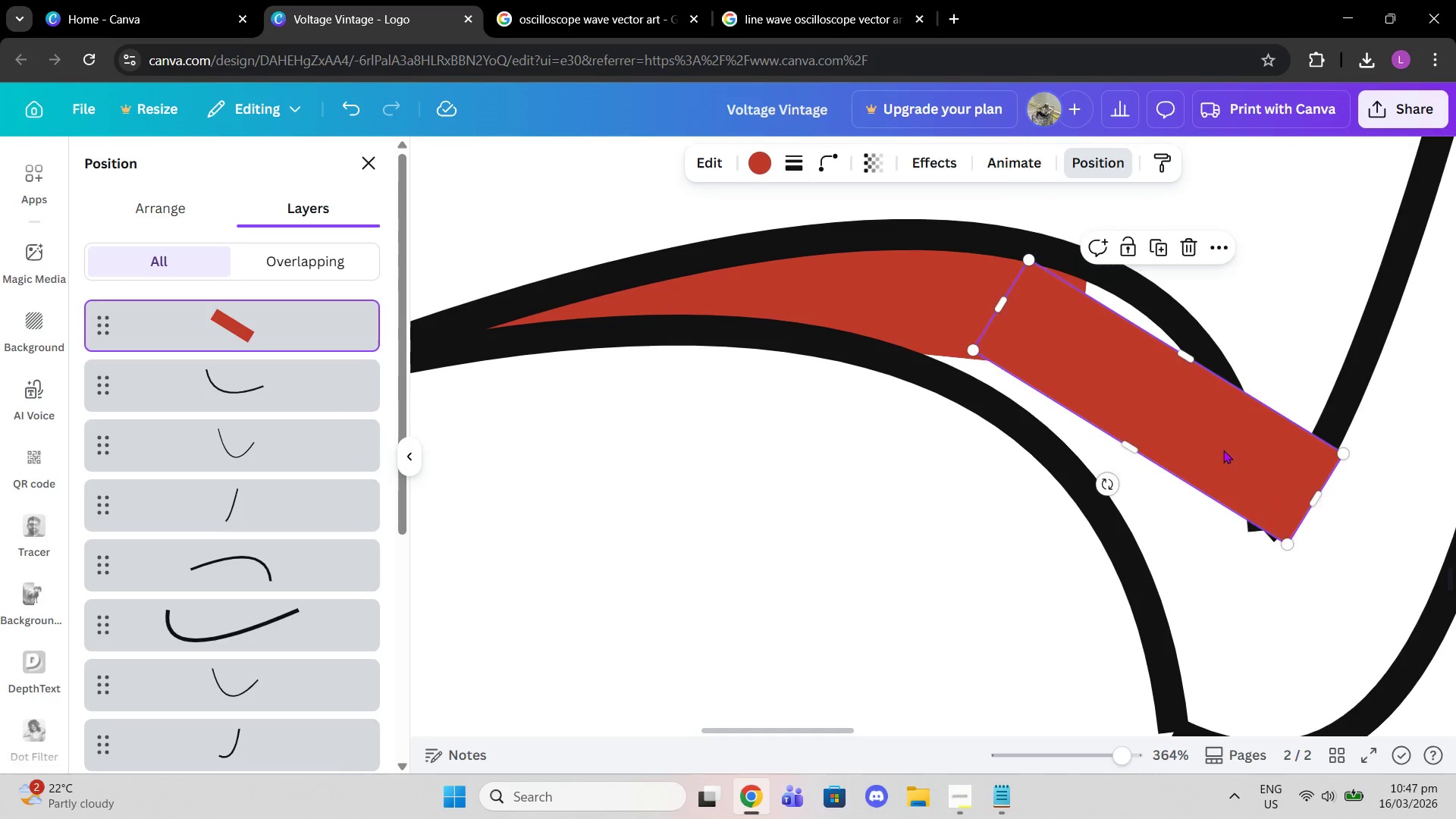 
left_click_drag(start_coordinate=[1222, 446], to_coordinate=[1196, 462])
 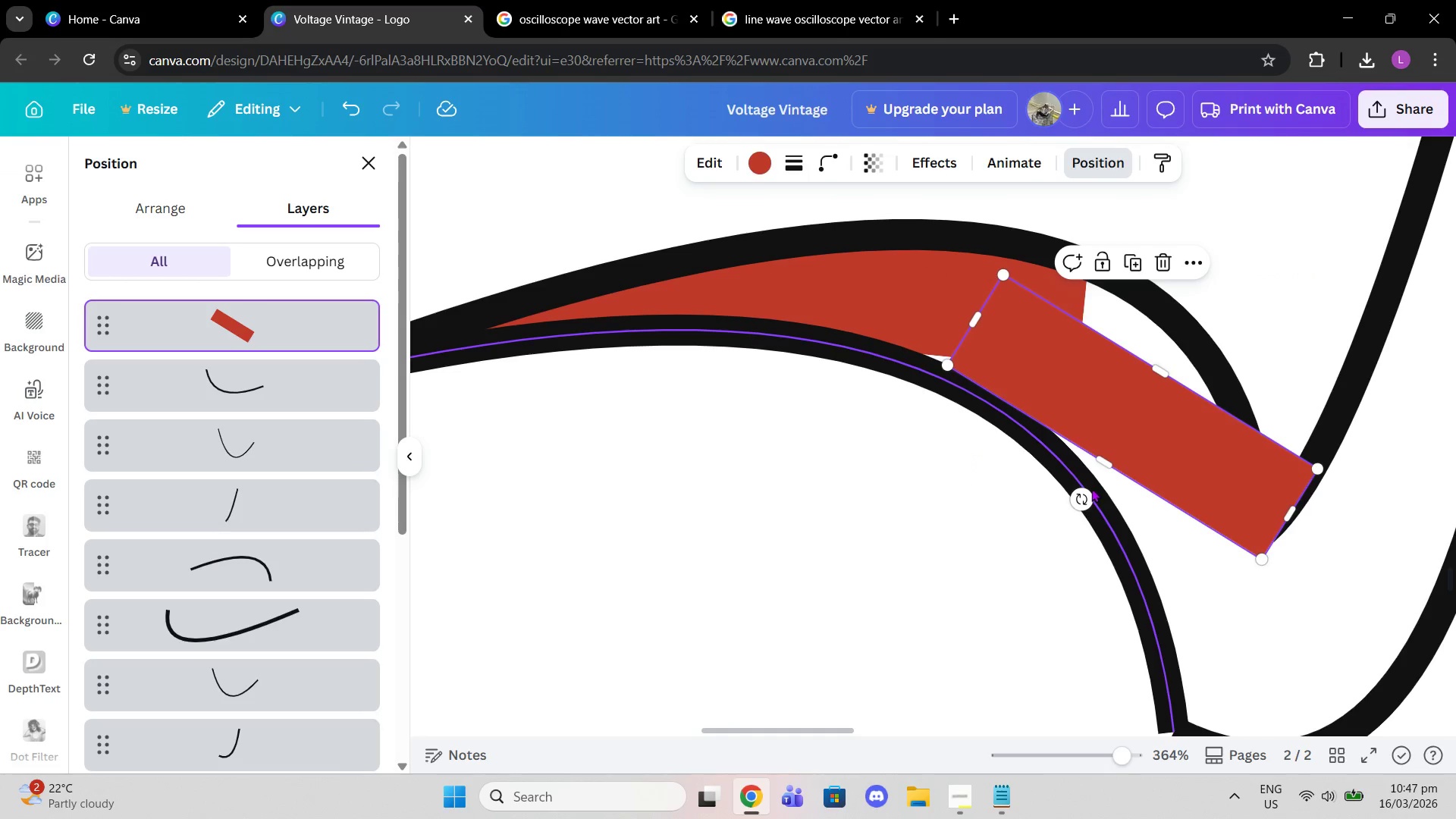 
left_click_drag(start_coordinate=[1079, 498], to_coordinate=[1084, 464])
 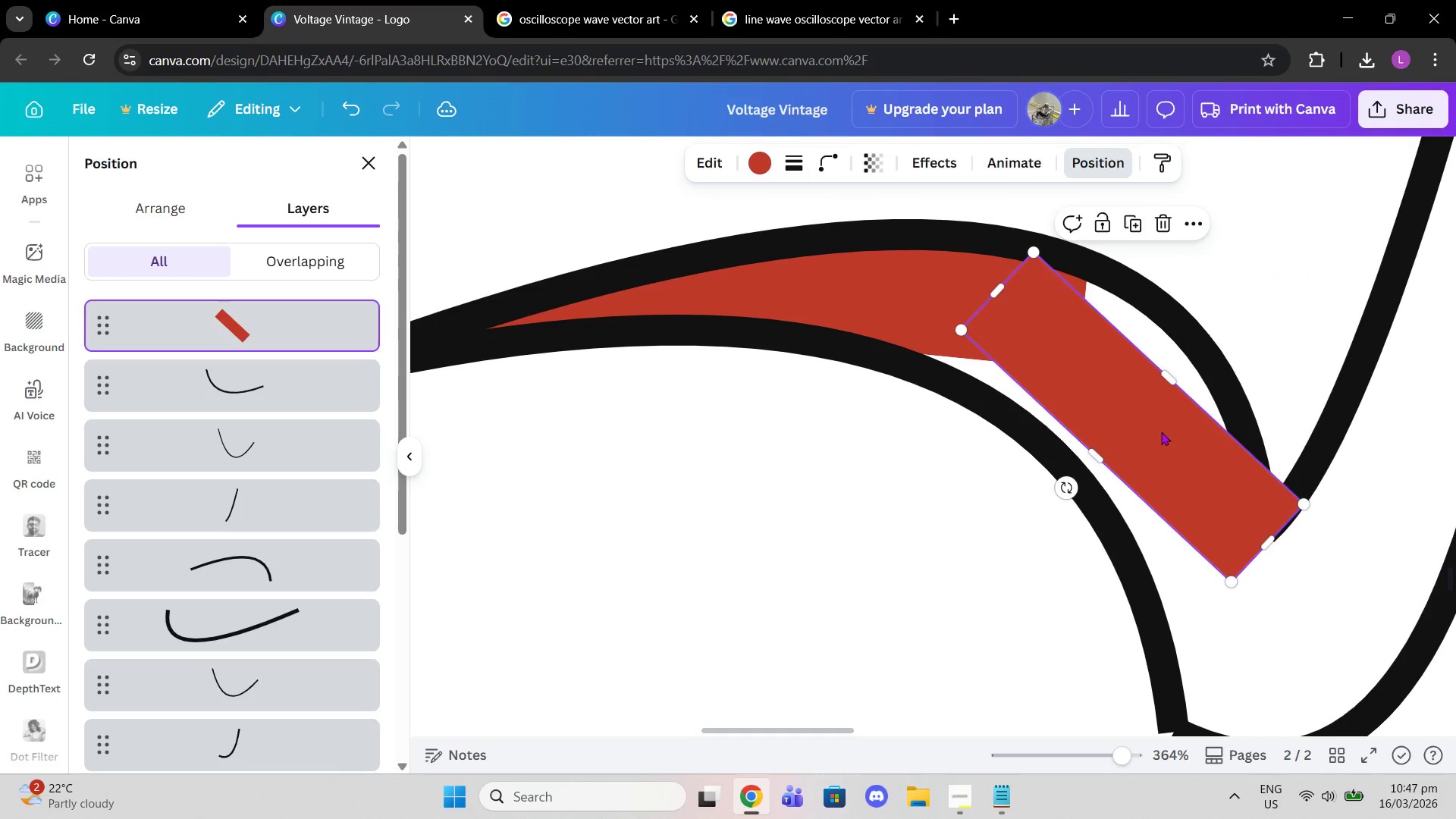 
left_click_drag(start_coordinate=[1165, 431], to_coordinate=[1097, 408])
 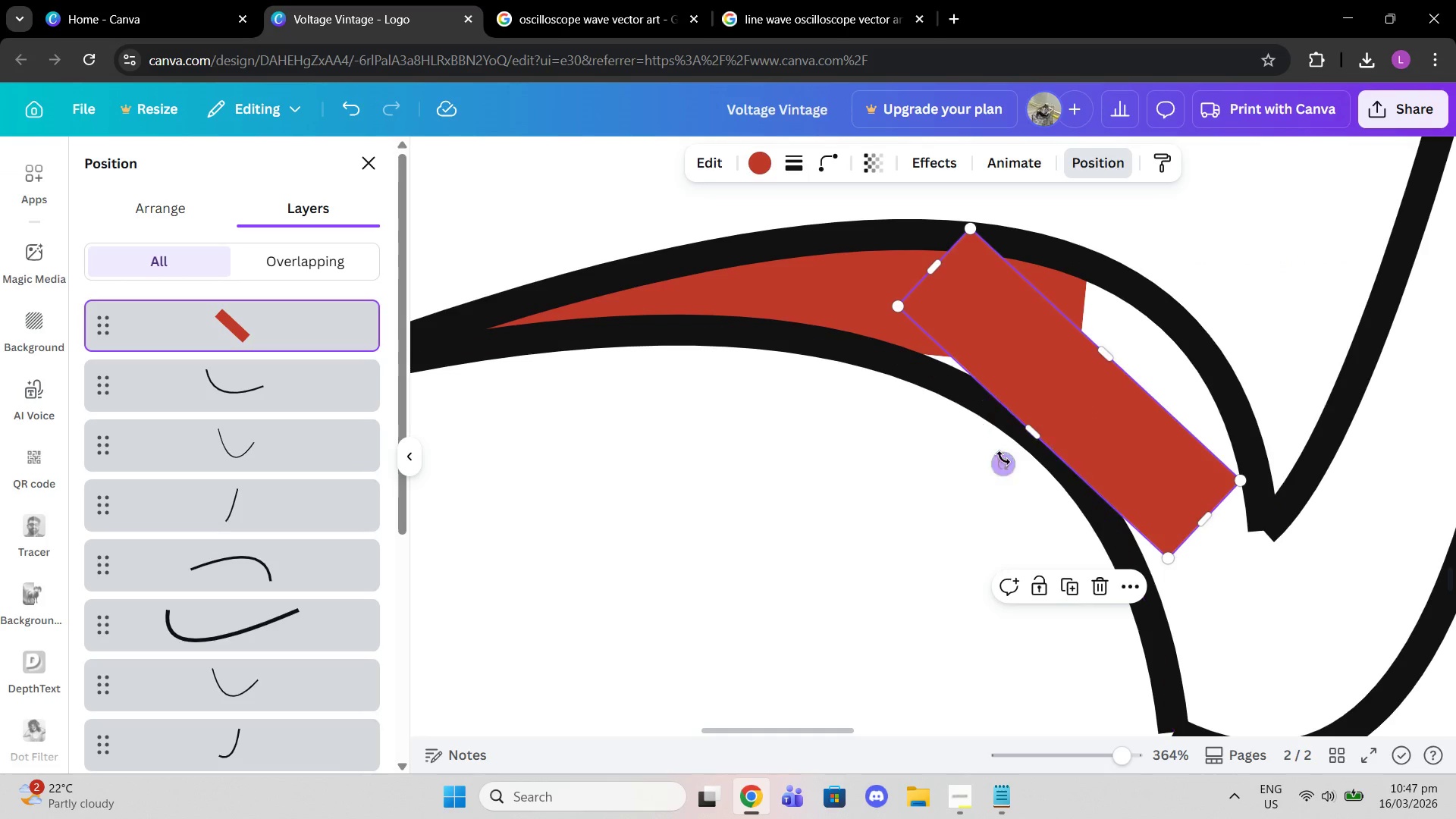 
left_click_drag(start_coordinate=[1003, 458], to_coordinate=[1020, 473])
 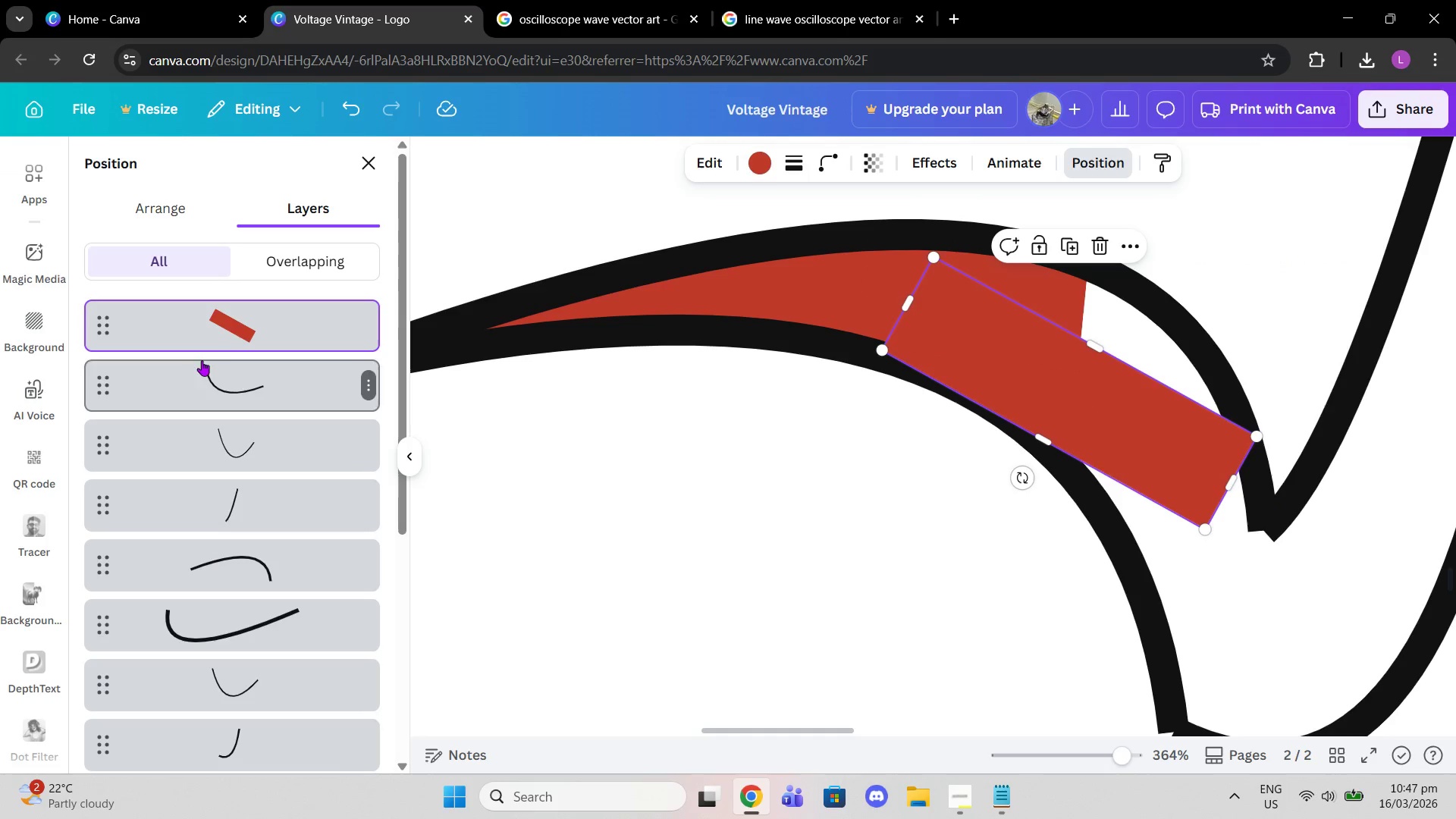 
left_click_drag(start_coordinate=[234, 316], to_coordinate=[240, 623])
 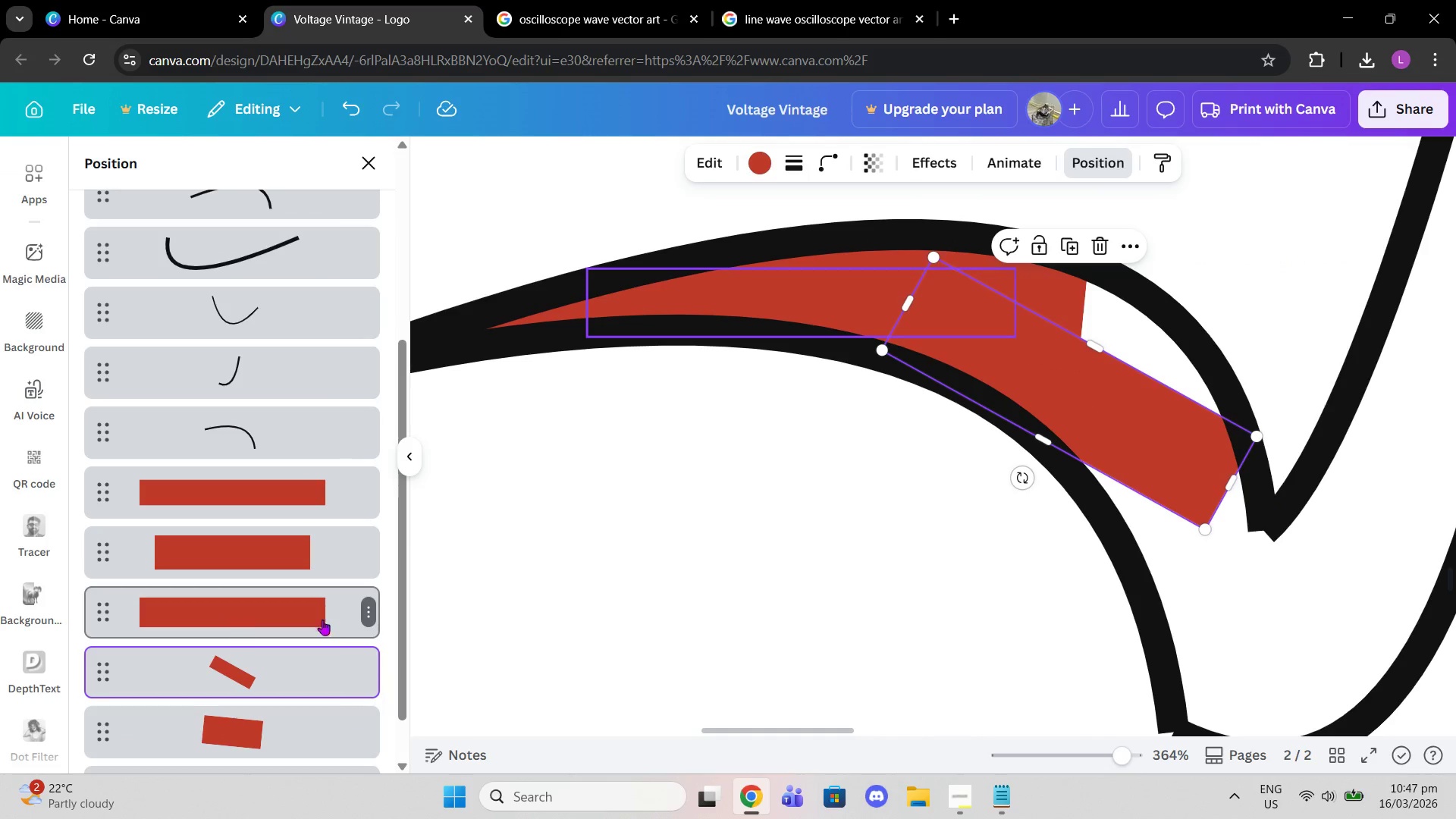 
scroll: coordinate [242, 586], scroll_direction: down, amount: 5.0
 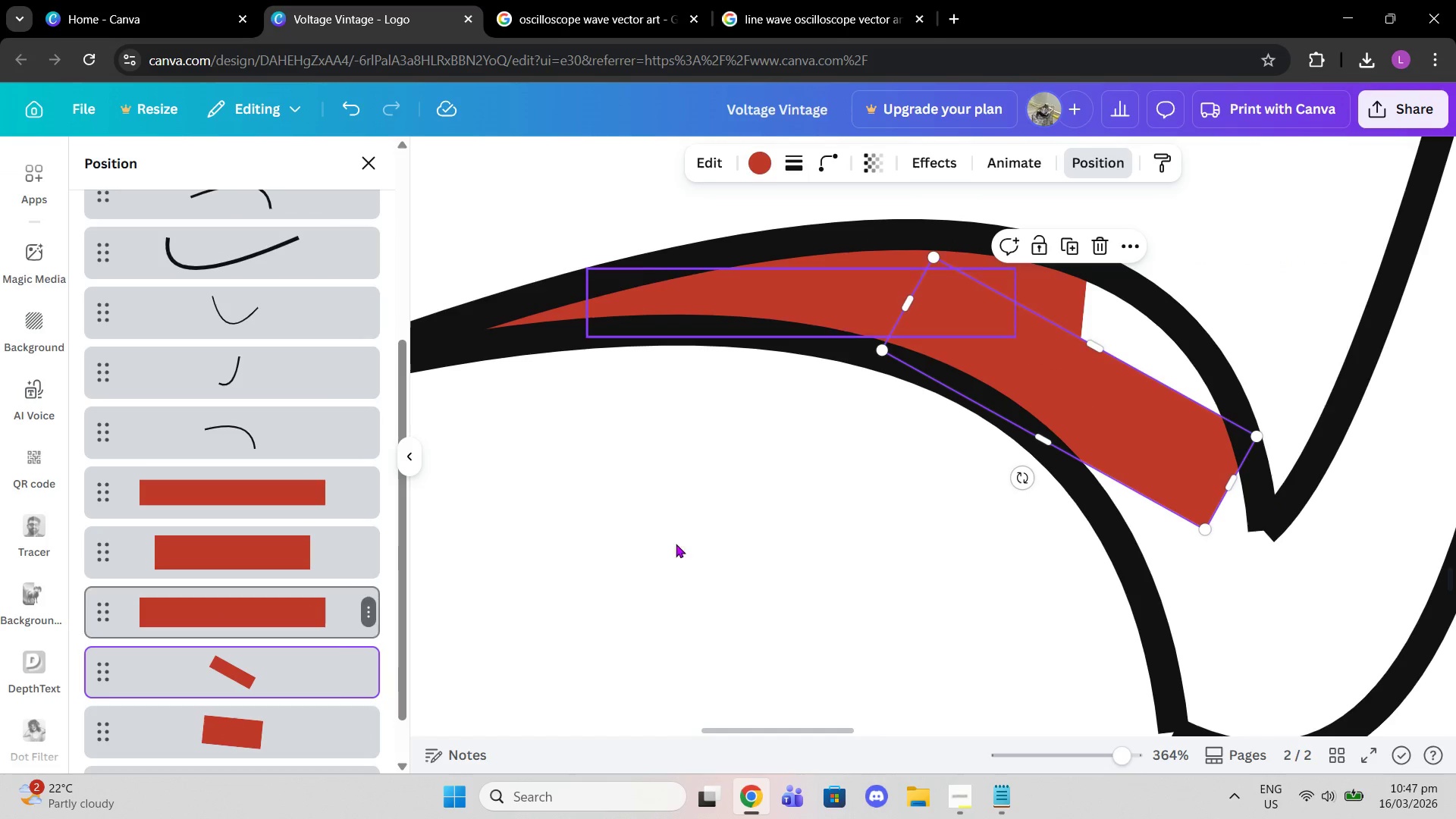 
left_click([1193, 267])
 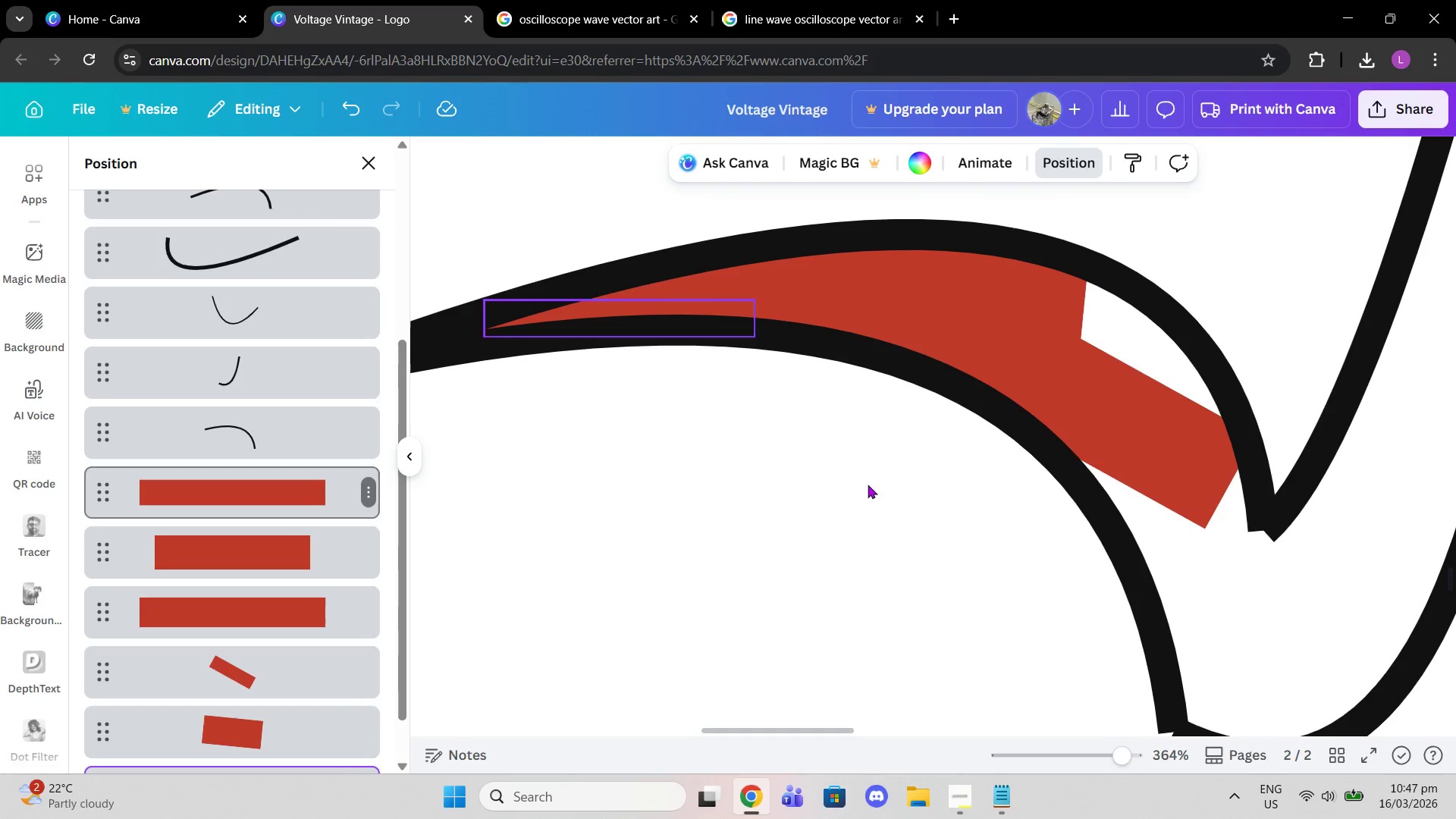 
left_click([1093, 421])
 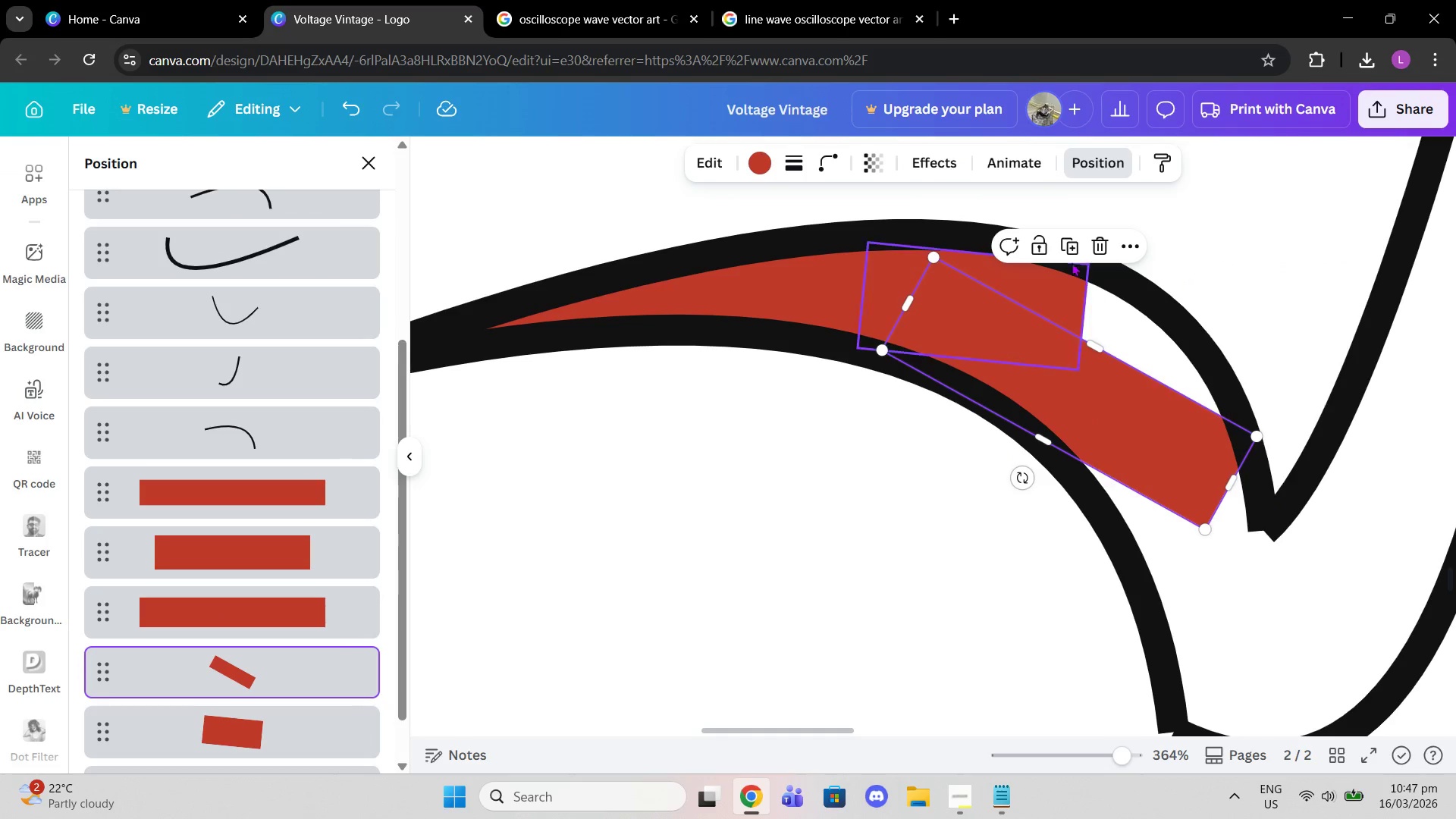 
left_click([1068, 261])
 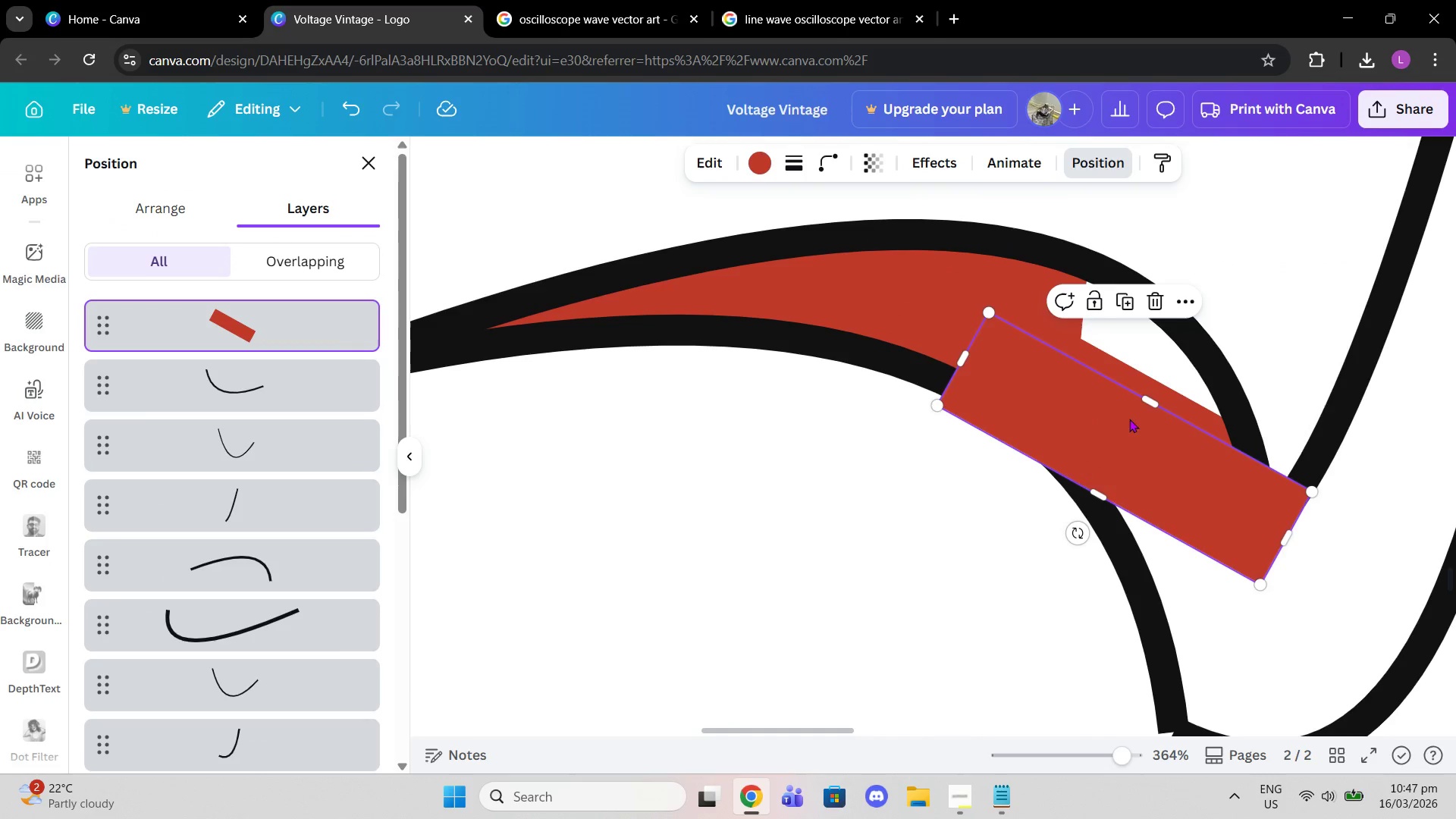 
left_click_drag(start_coordinate=[1144, 441], to_coordinate=[1084, 314])
 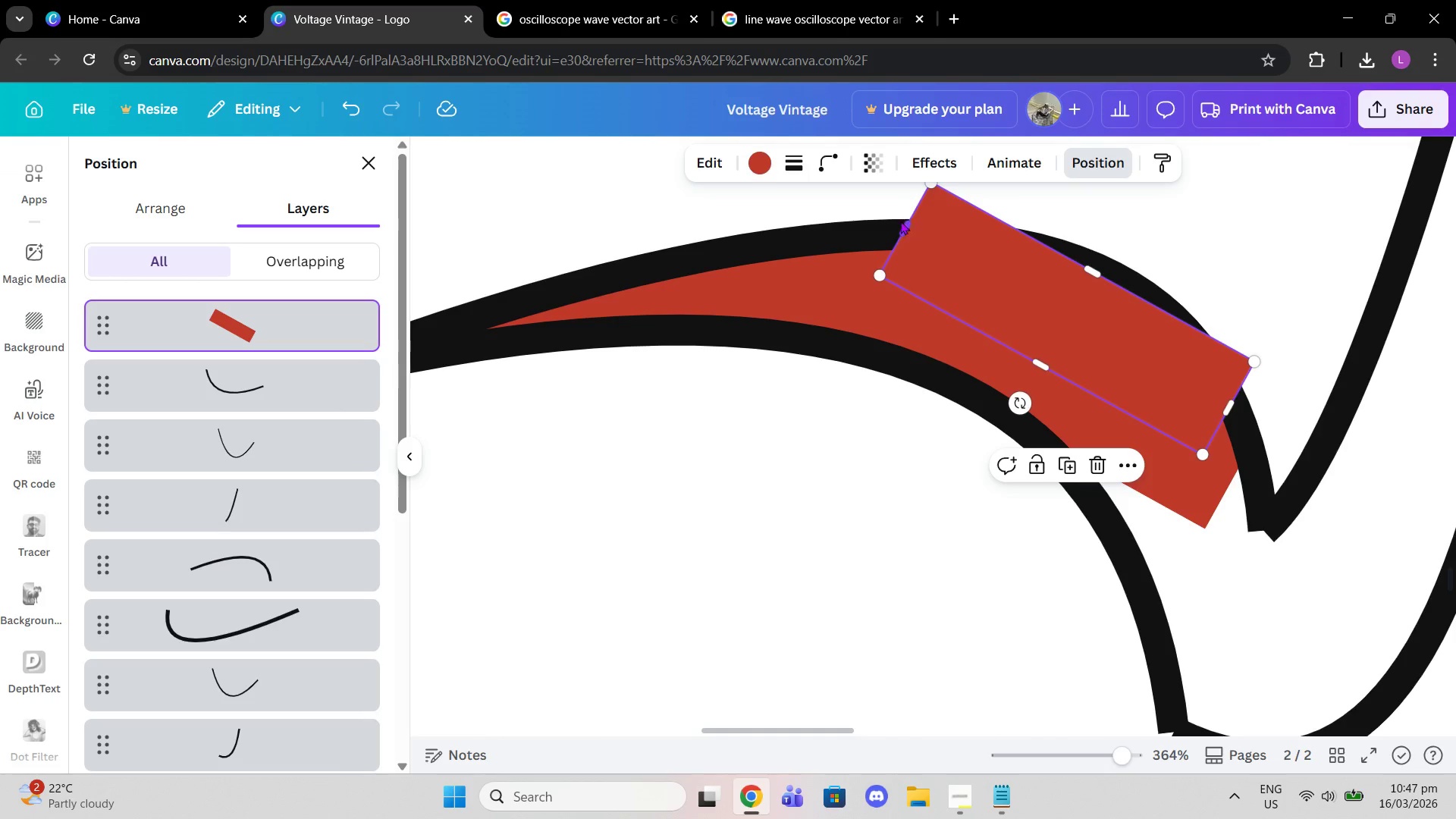 
left_click_drag(start_coordinate=[900, 223], to_coordinate=[1030, 278])
 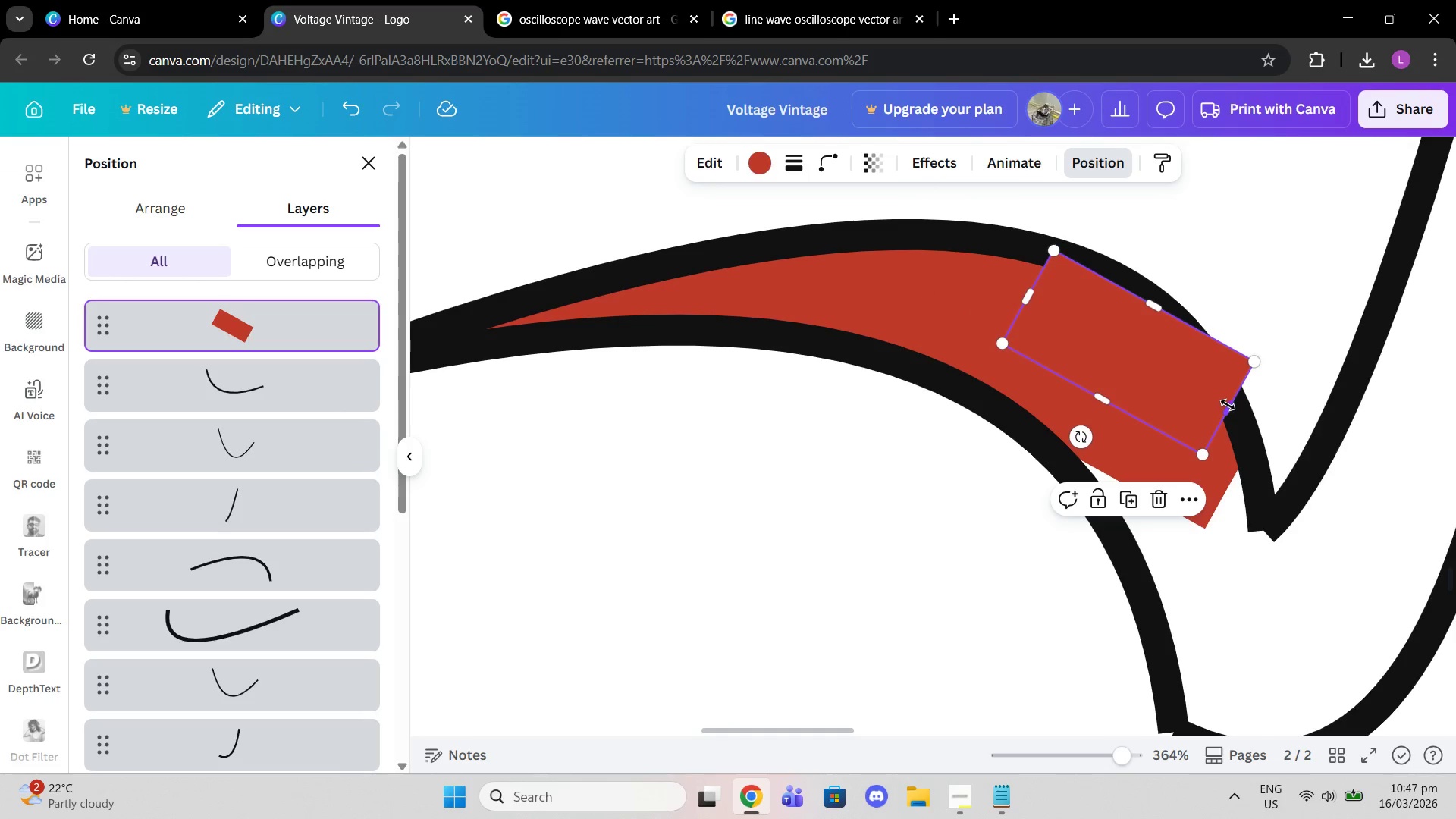 
left_click_drag(start_coordinate=[1228, 407], to_coordinate=[1169, 400])
 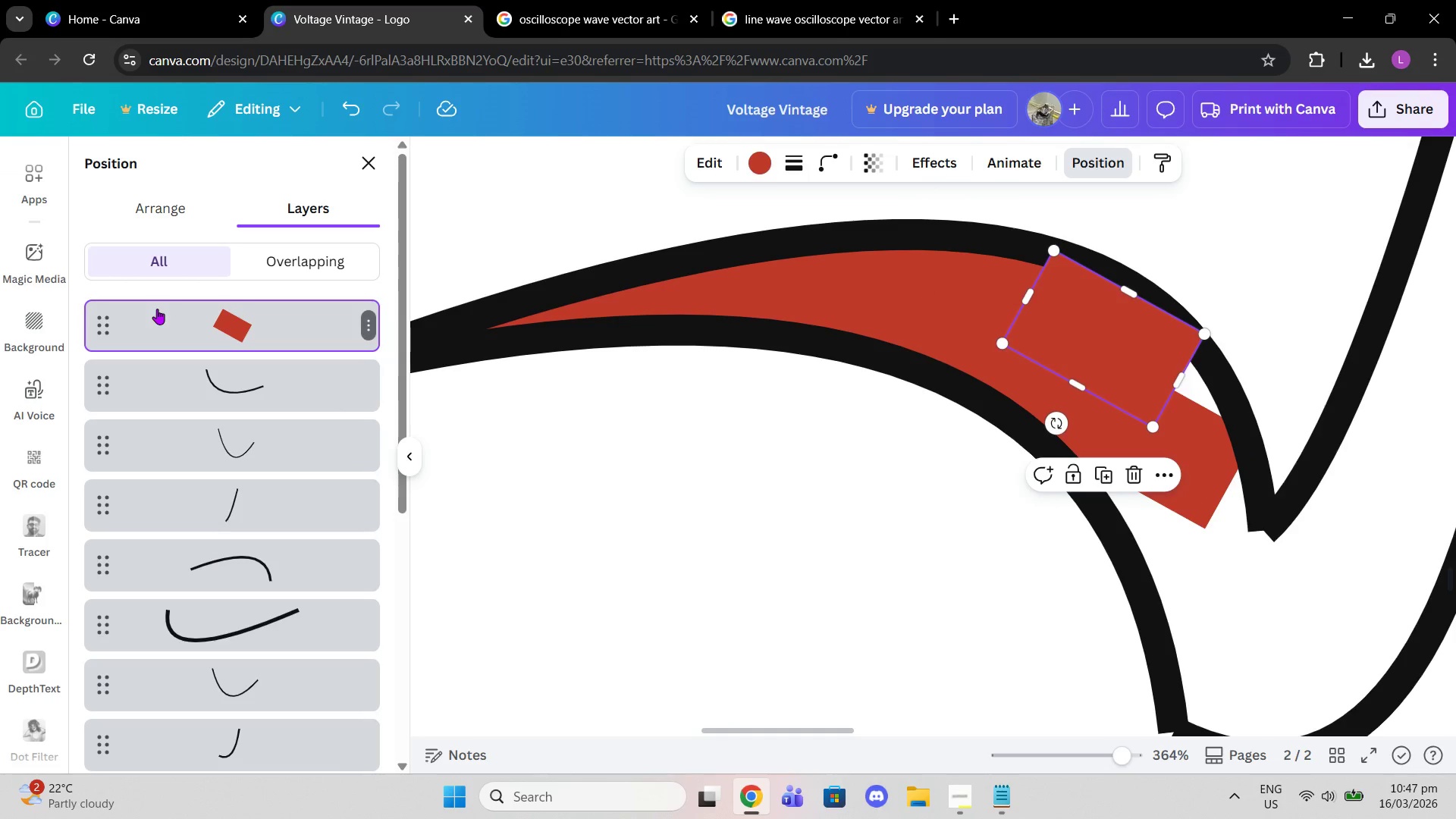 
left_click([1101, 467])
 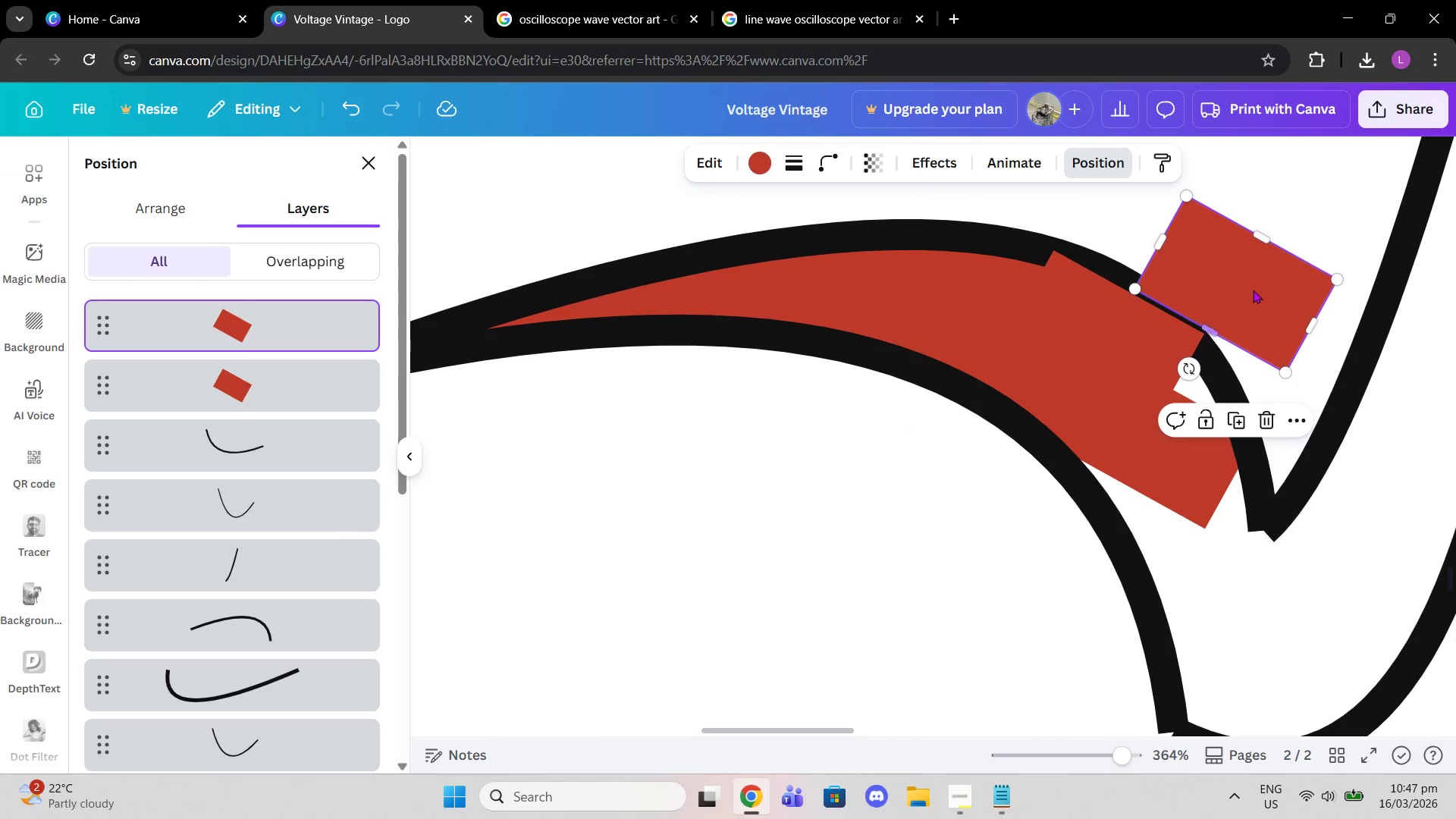 
left_click_drag(start_coordinate=[1254, 289], to_coordinate=[1166, 391])
 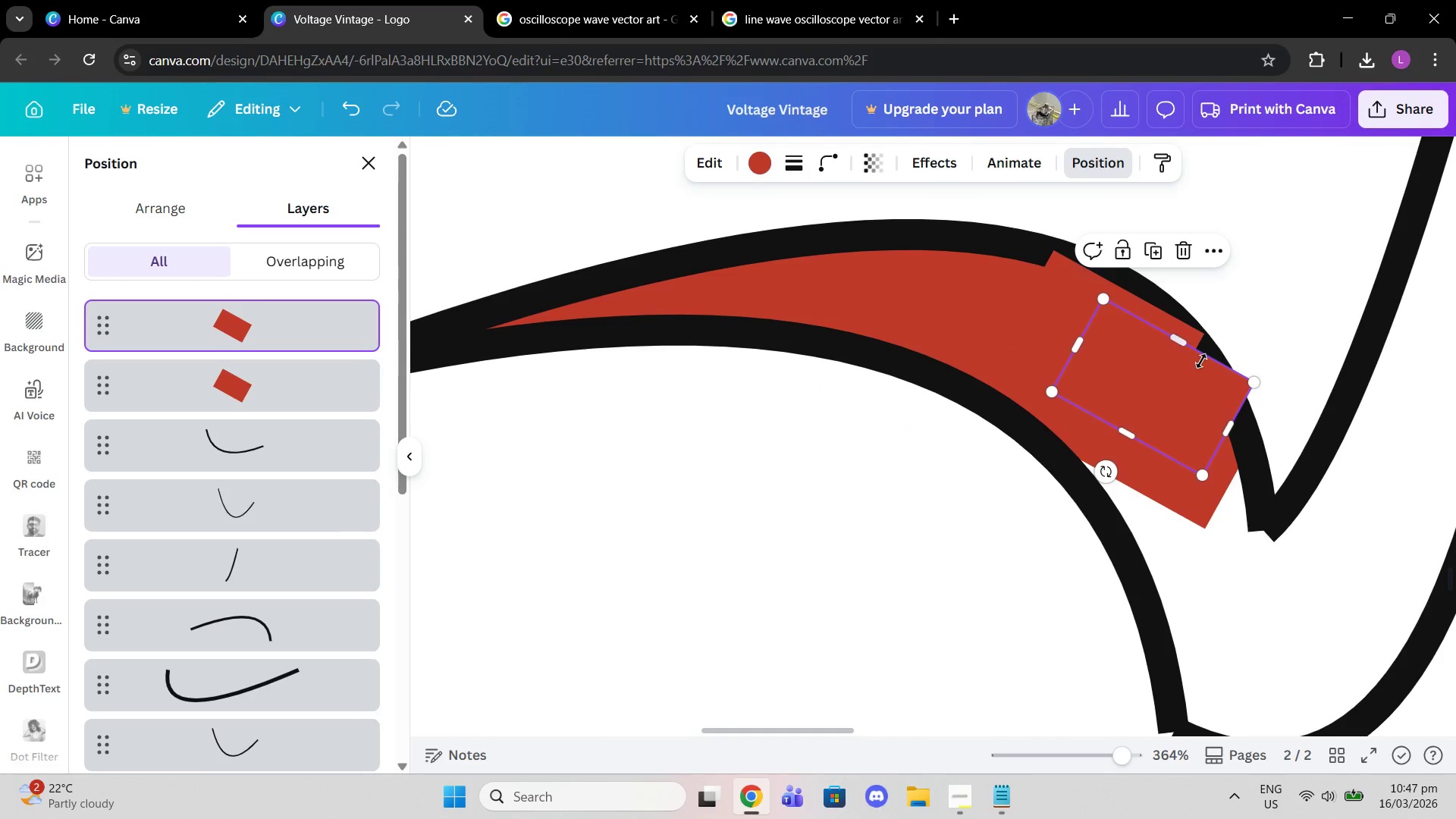 
left_click_drag(start_coordinate=[1201, 361], to_coordinate=[1191, 375])
 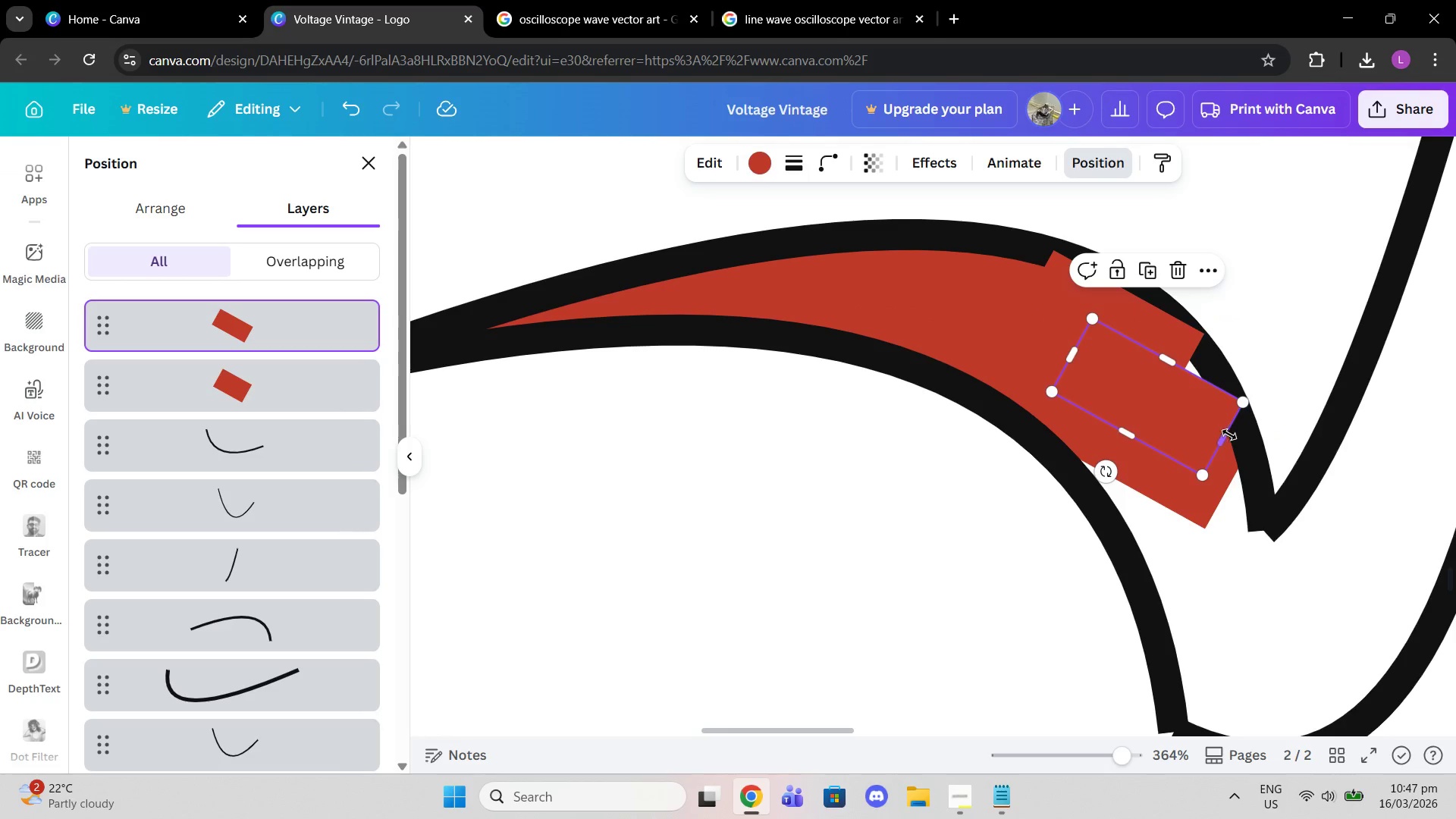 
left_click_drag(start_coordinate=[1226, 435], to_coordinate=[1216, 435])
 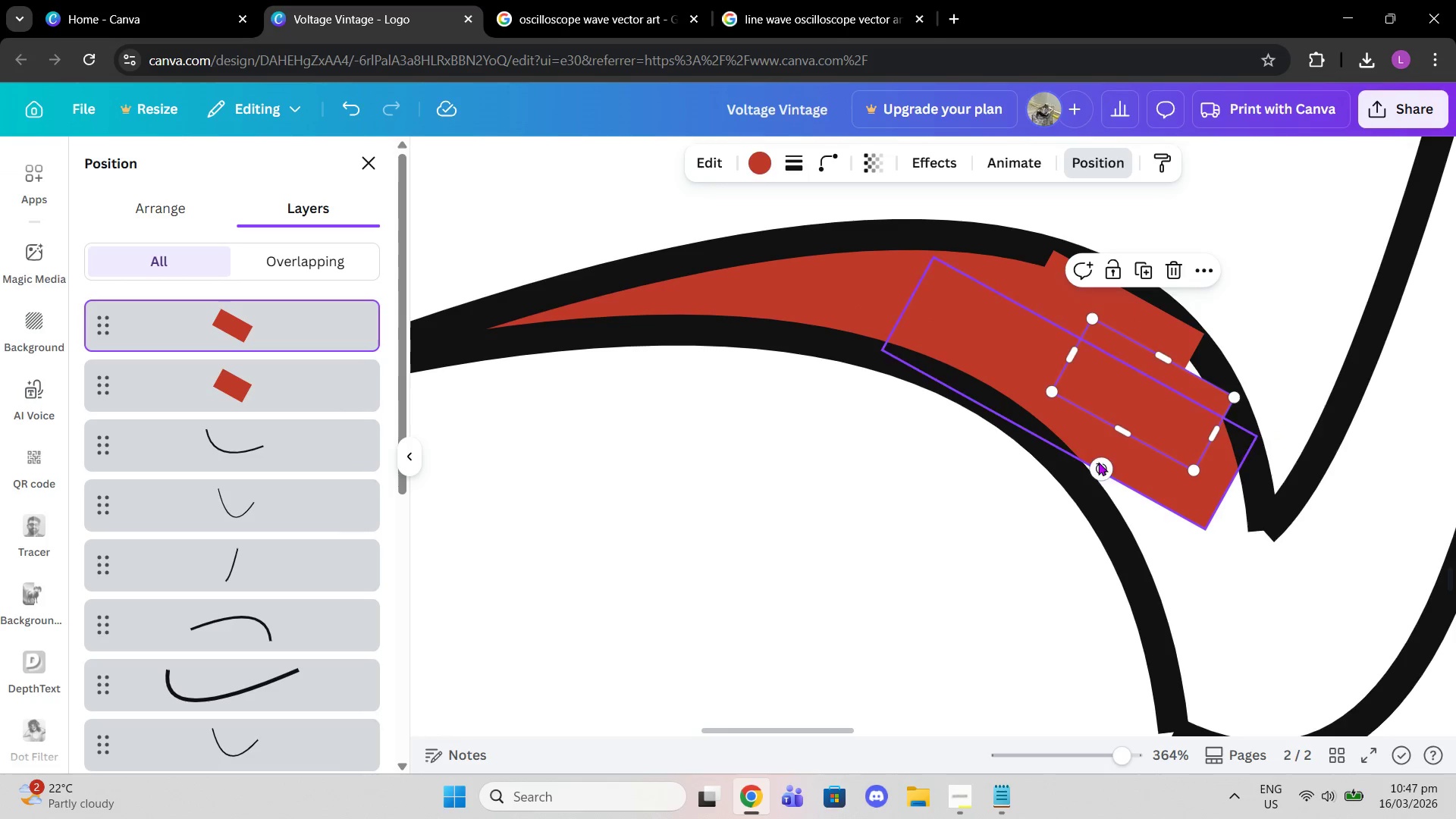 
left_click_drag(start_coordinate=[1103, 463], to_coordinate=[1086, 459])
 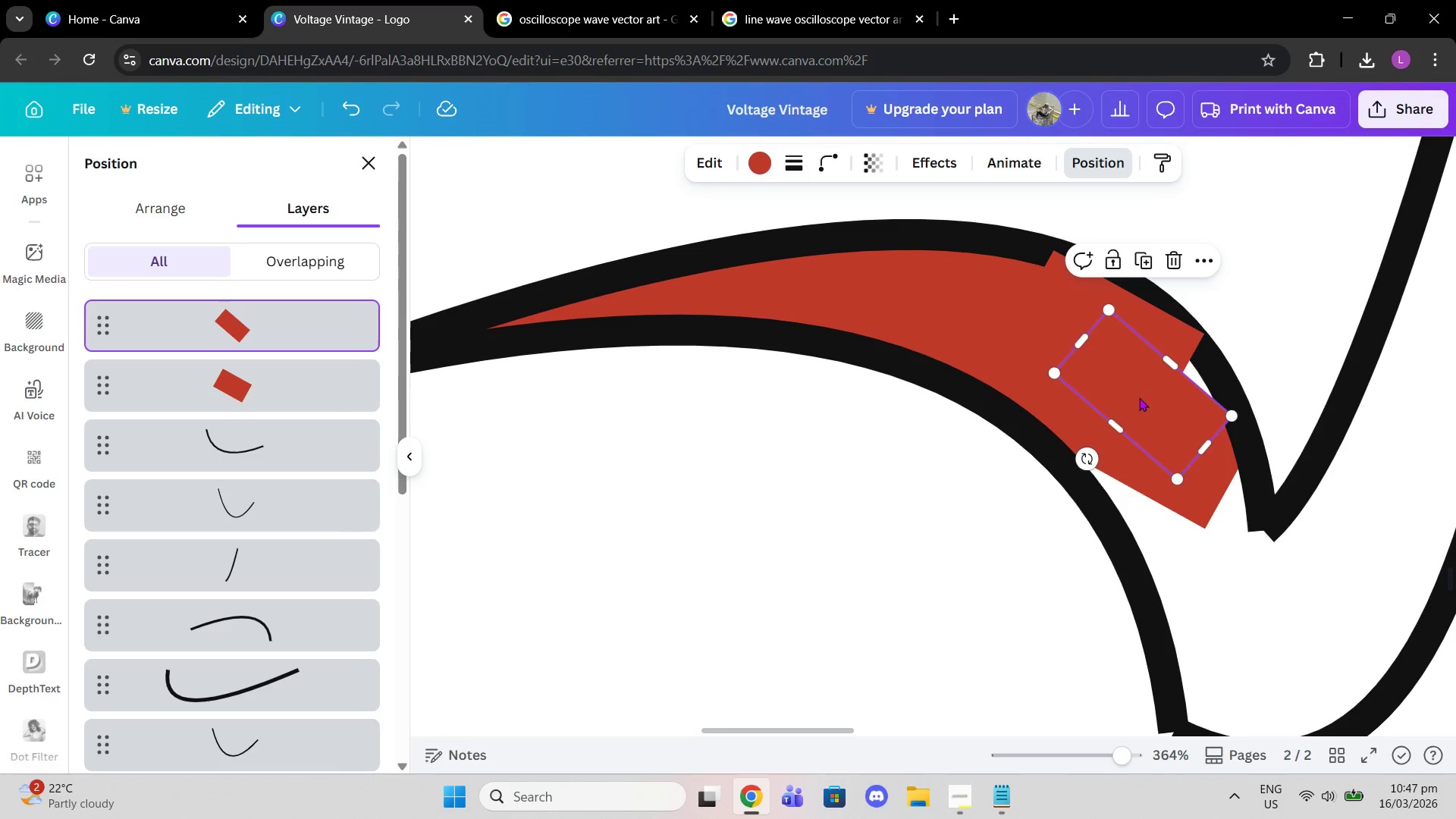 
left_click_drag(start_coordinate=[1139, 397], to_coordinate=[1149, 374])
 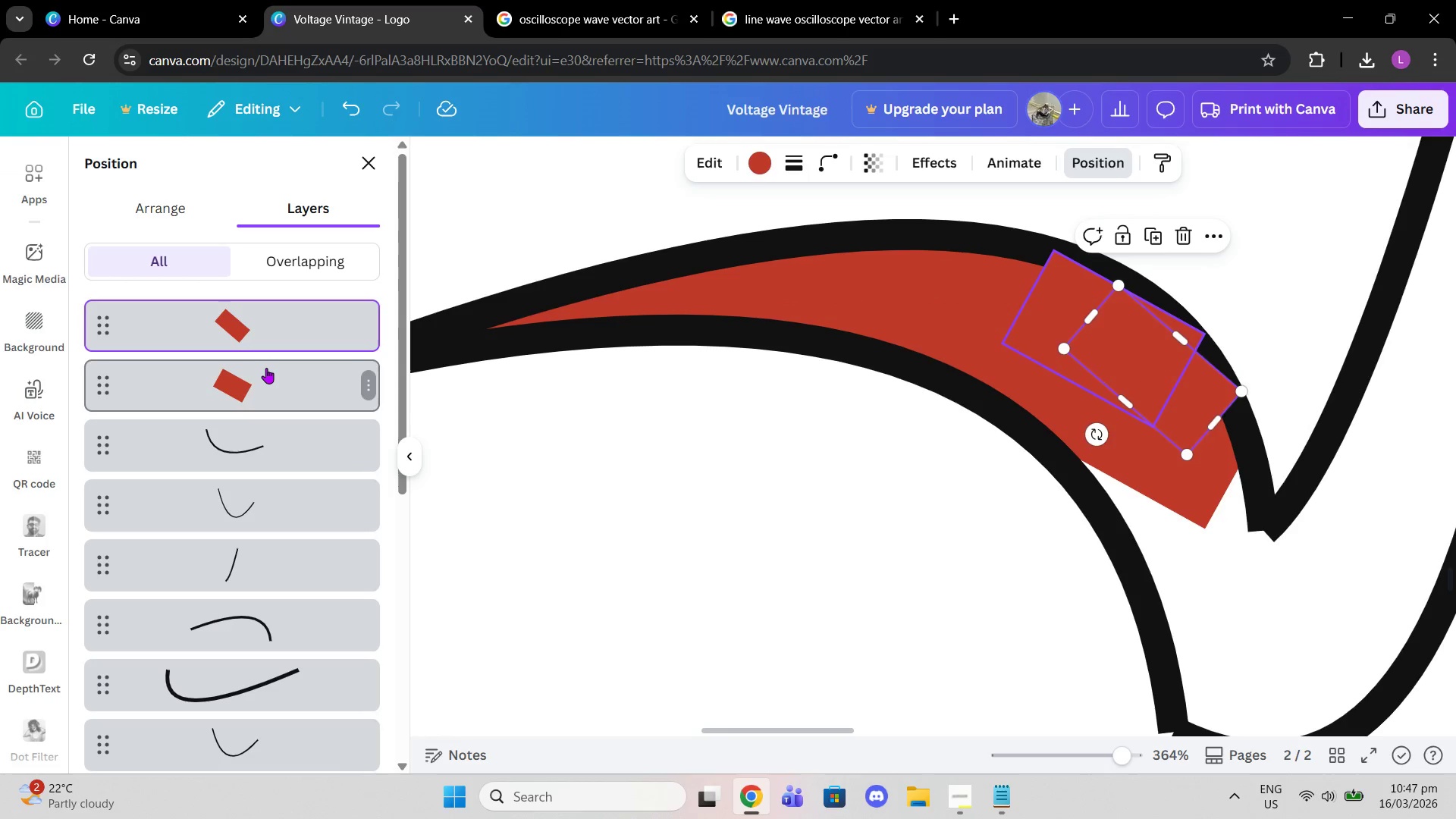 
left_click_drag(start_coordinate=[266, 369], to_coordinate=[259, 472])
 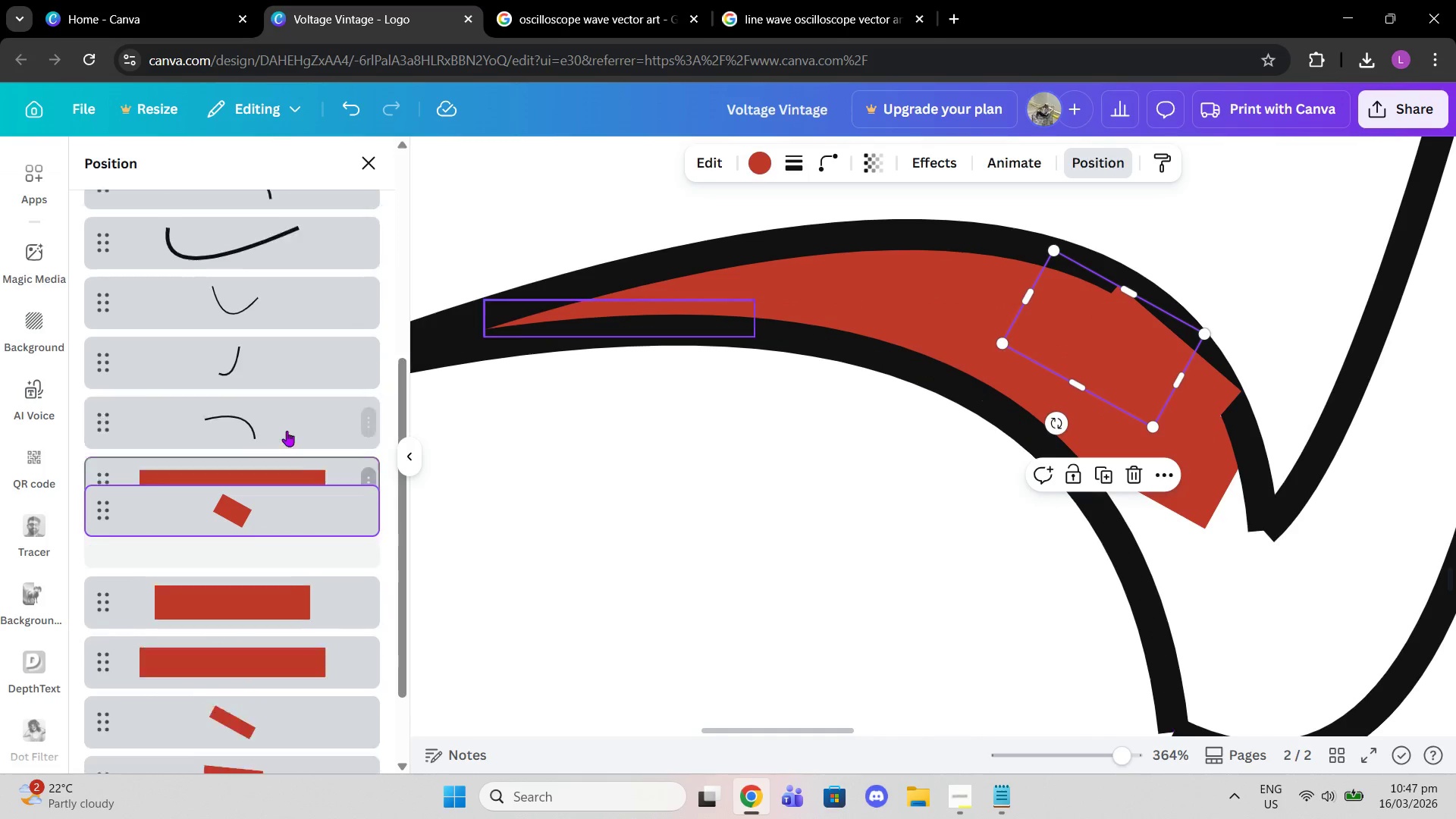 
scroll: coordinate [273, 515], scroll_direction: down, amount: 5.0
 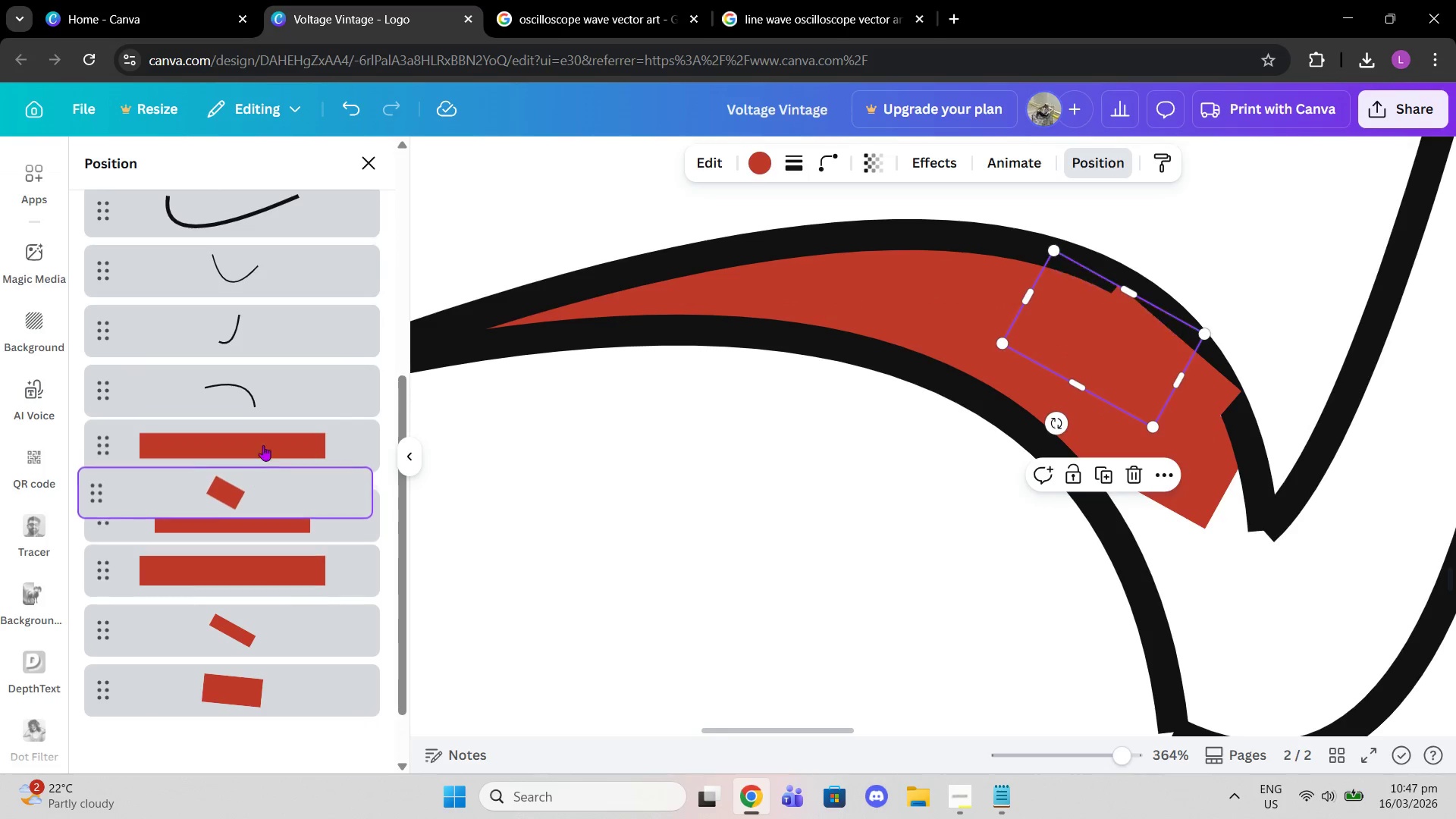 
scroll: coordinate [287, 431], scroll_direction: up, amount: 6.0
 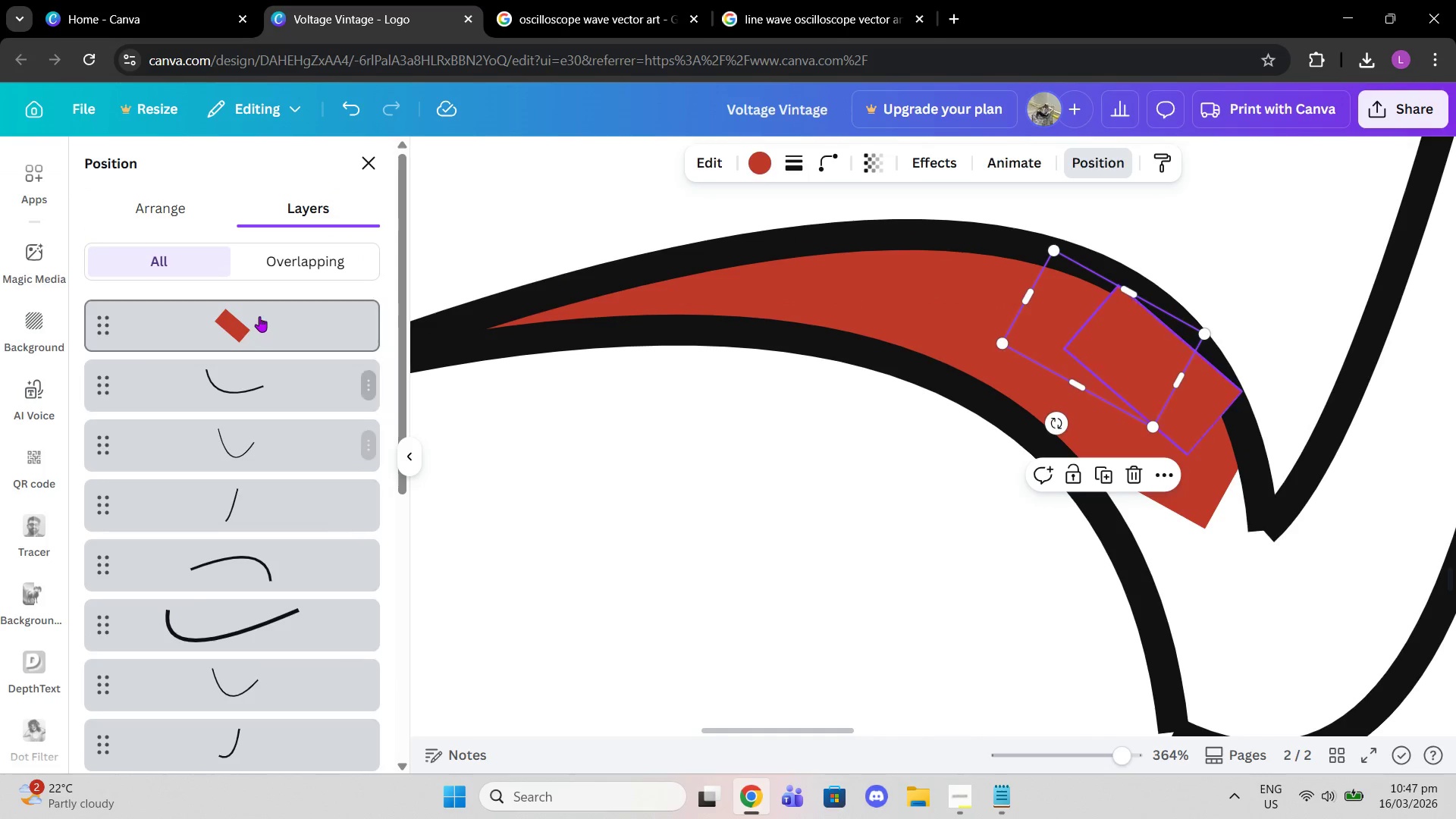 
left_click_drag(start_coordinate=[259, 315], to_coordinate=[249, 523])
 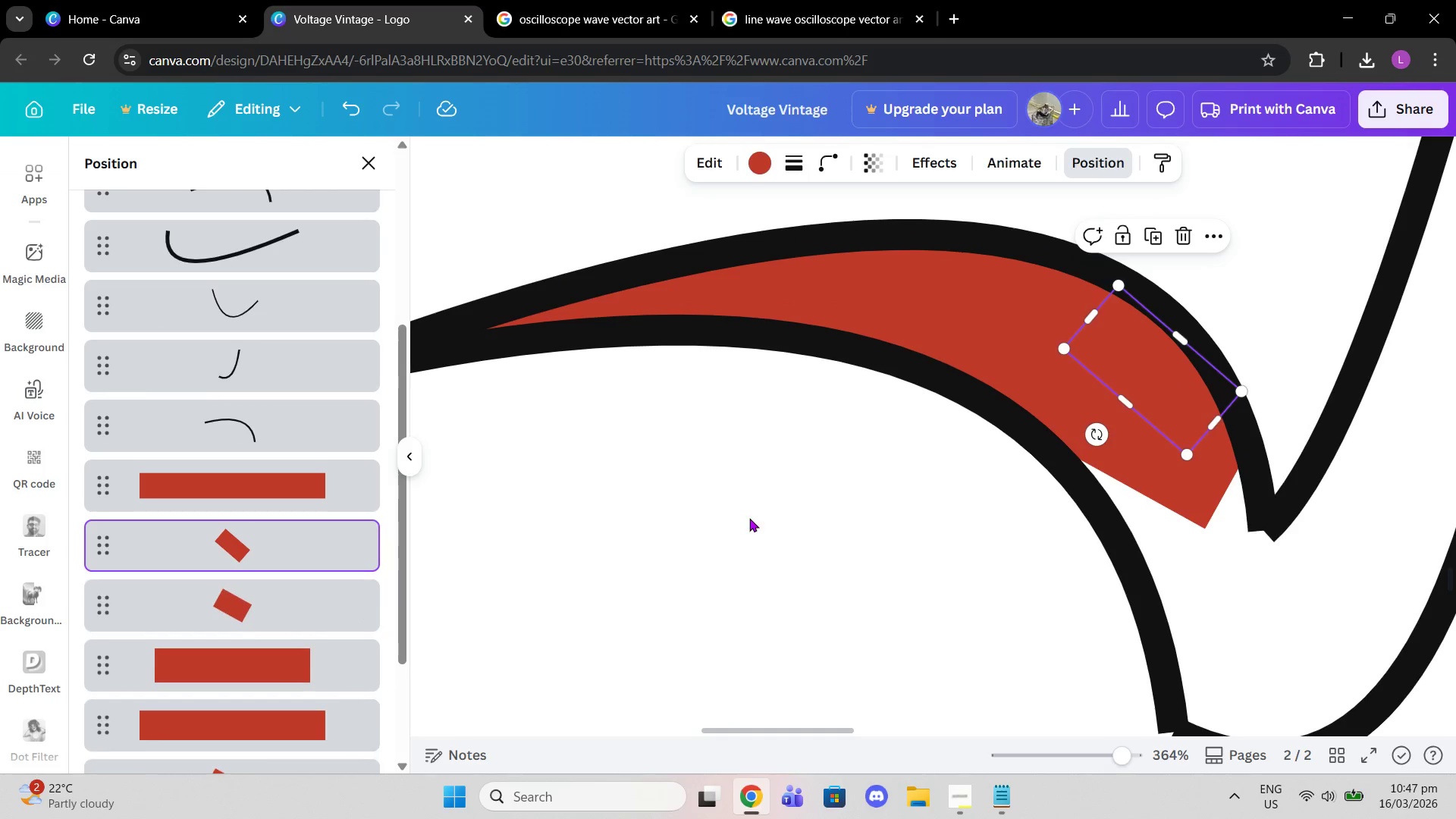 
scroll: coordinate [281, 544], scroll_direction: down, amount: 4.0
 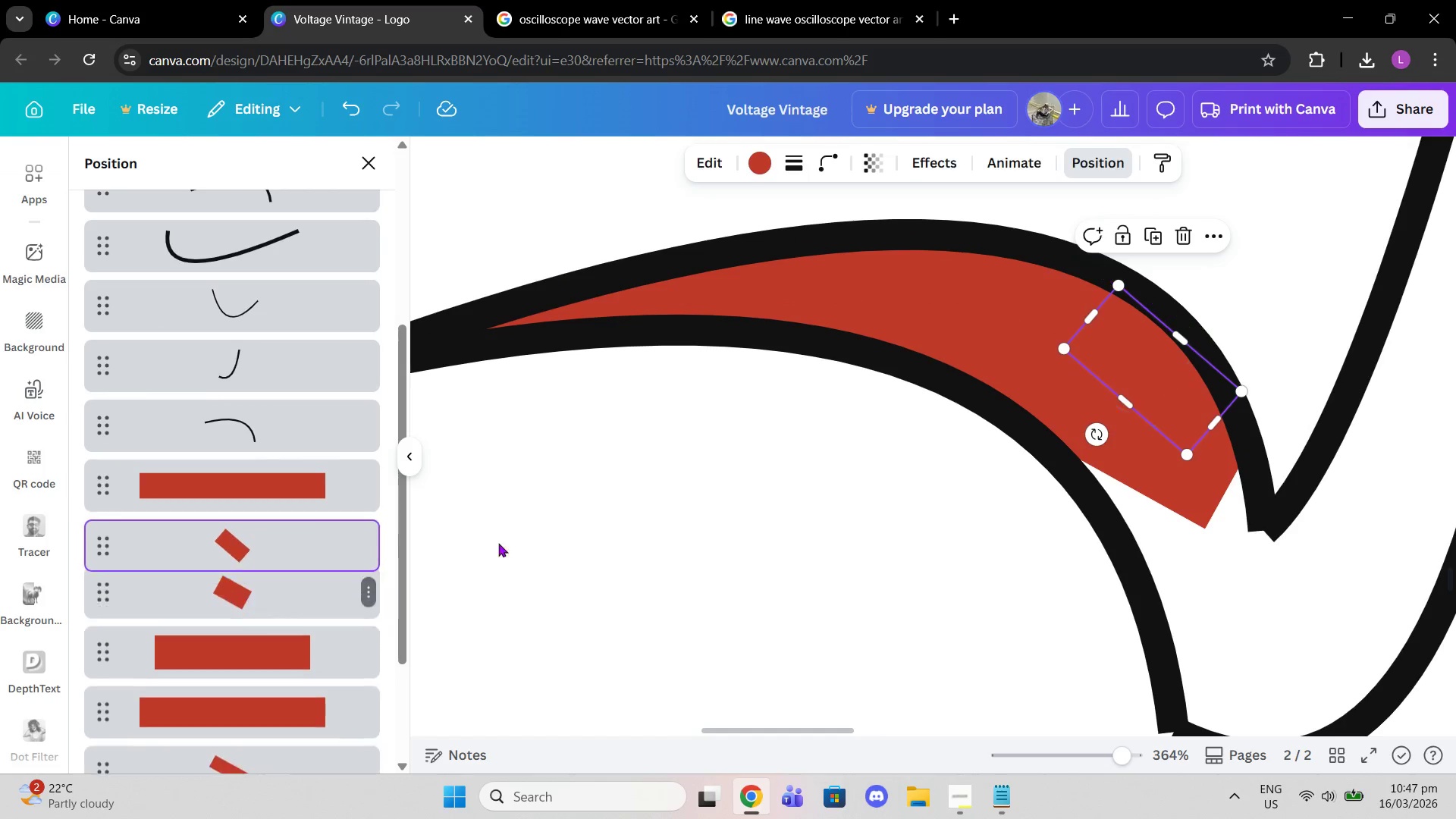 
double_click([749, 518])
 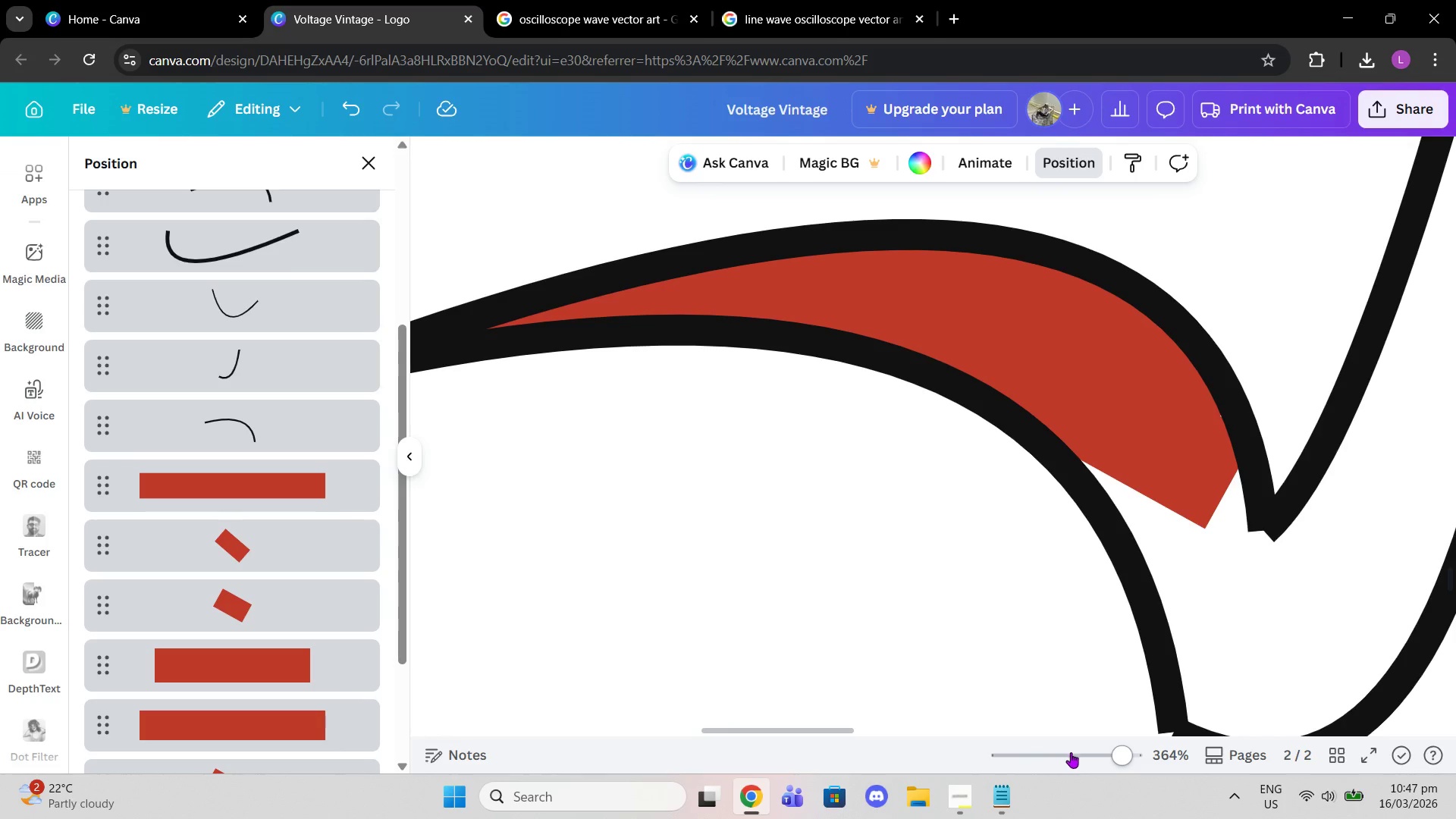 
left_click_drag(start_coordinate=[1101, 761], to_coordinate=[1078, 760])
 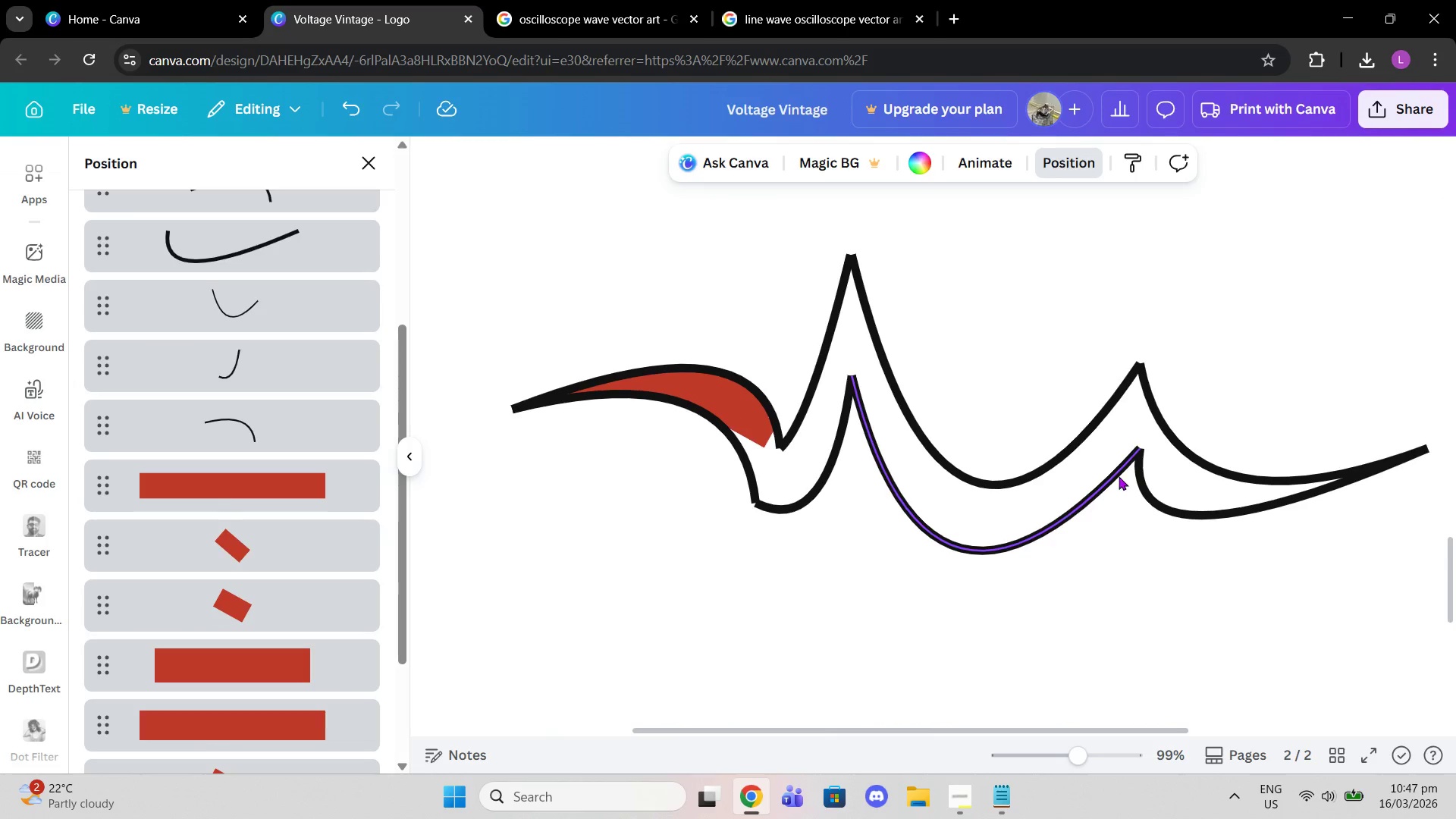 
left_click([1120, 475])
 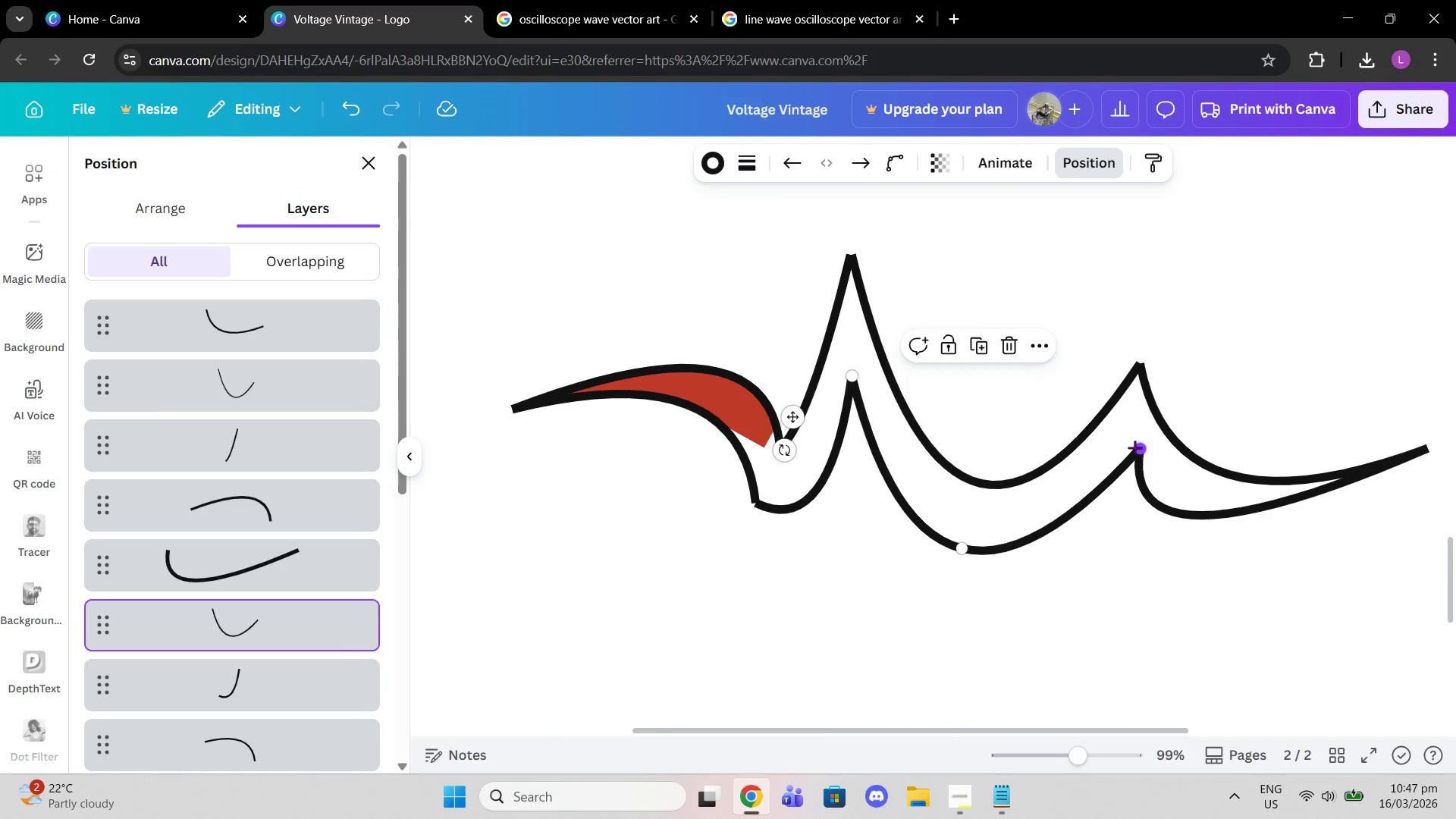 
left_click_drag(start_coordinate=[1134, 447], to_coordinate=[1126, 441])
 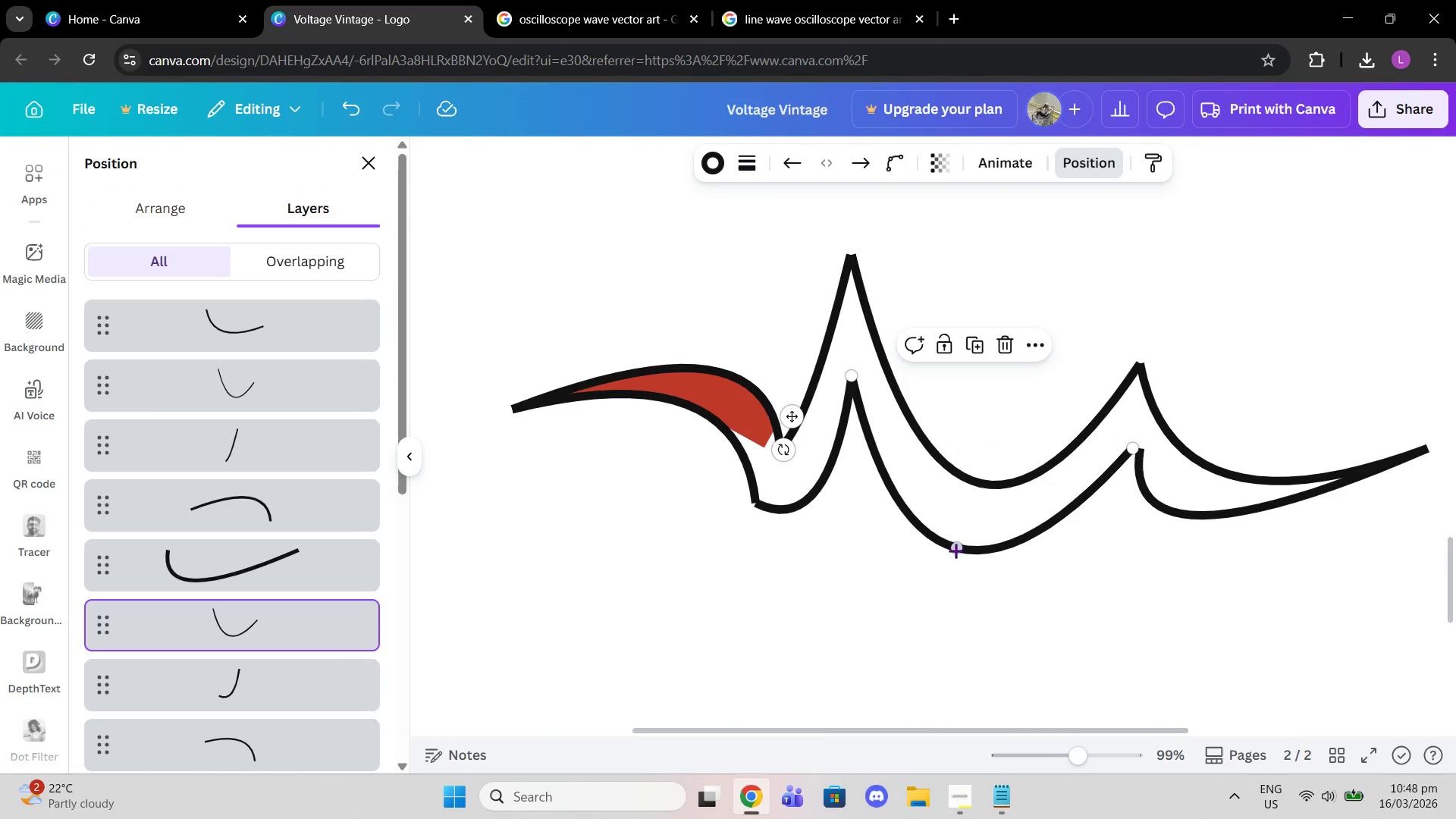 
left_click_drag(start_coordinate=[956, 551], to_coordinate=[967, 550])
 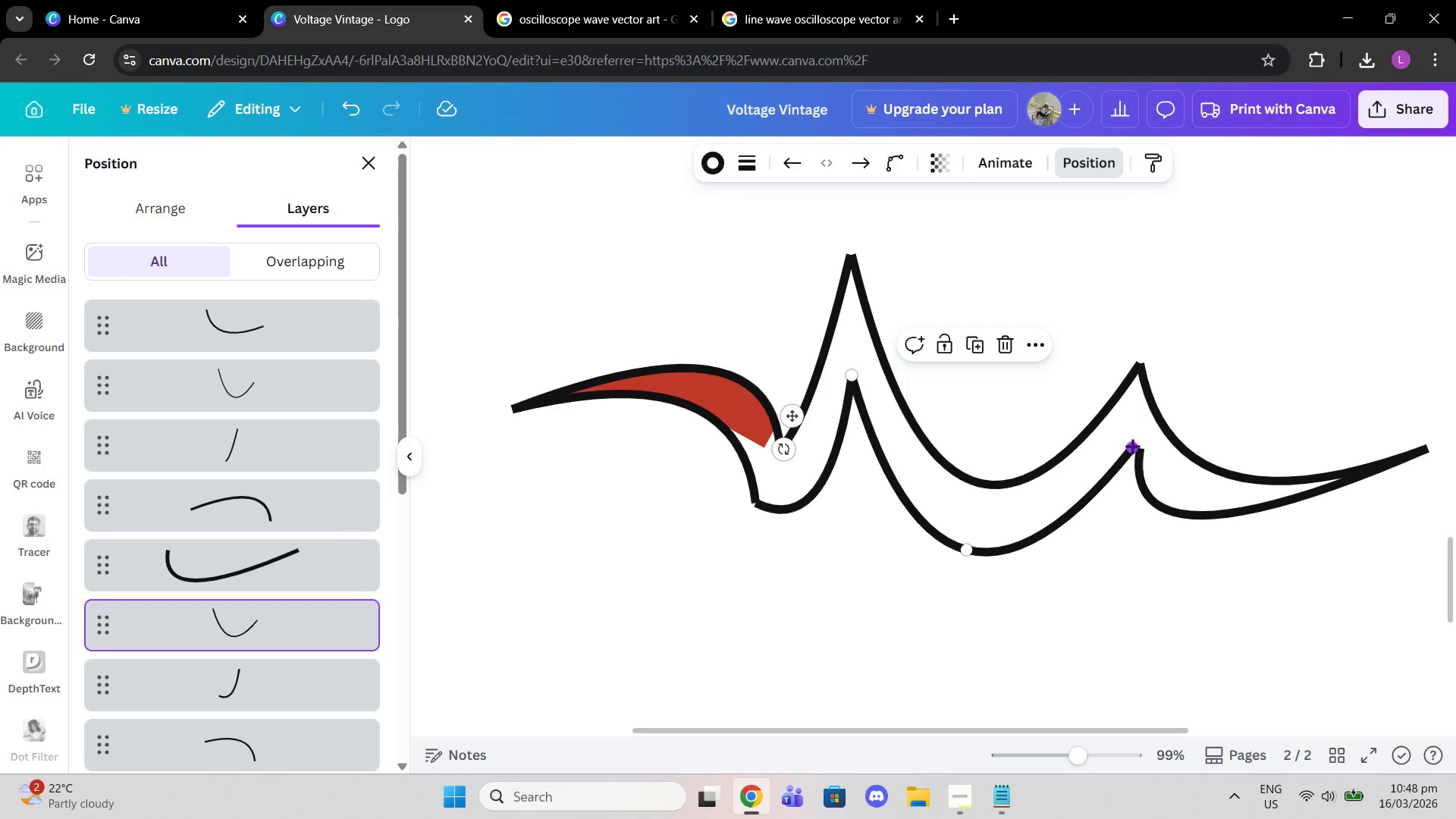 
left_click_drag(start_coordinate=[1132, 446], to_coordinate=[1128, 443])
 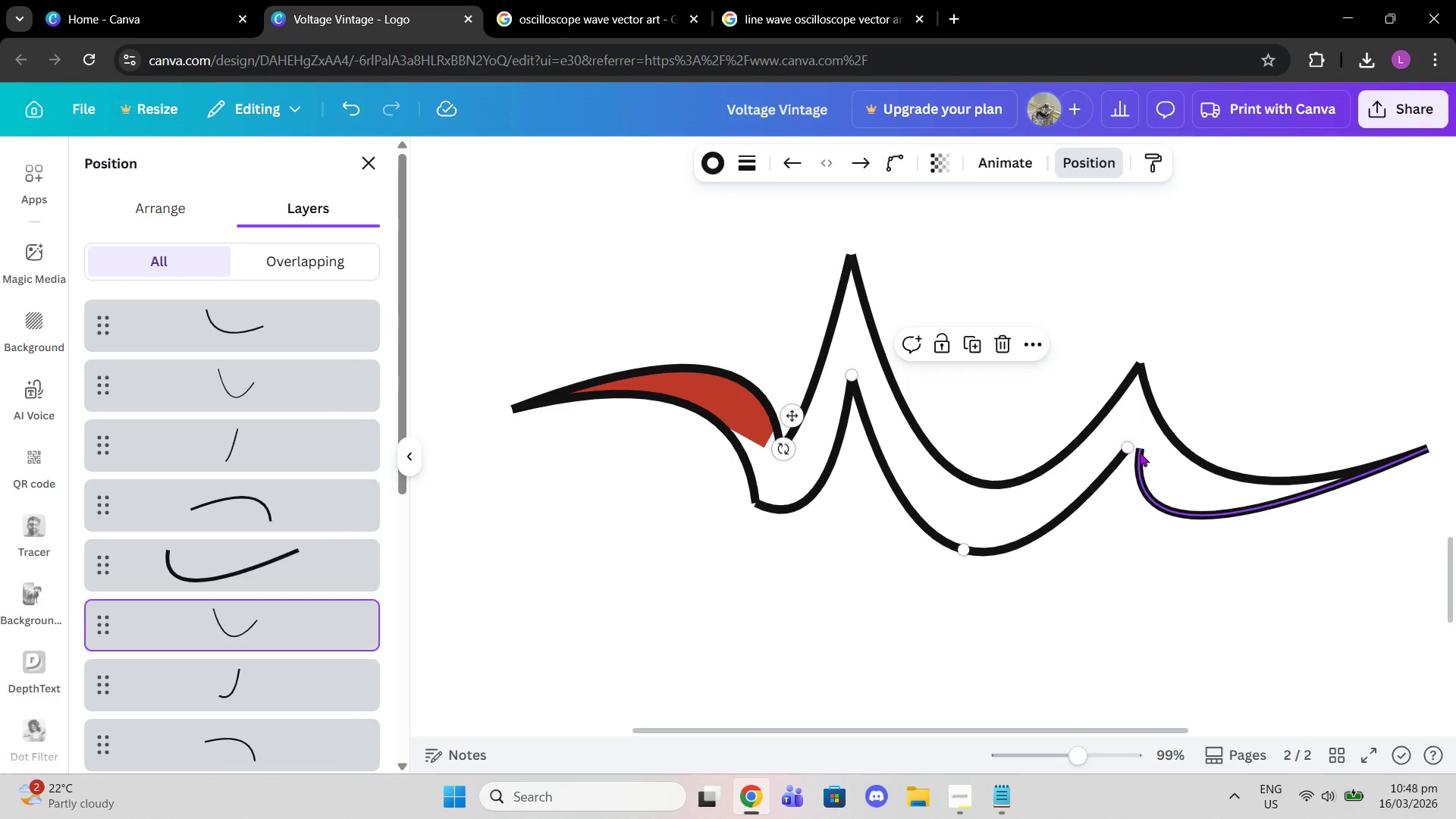 
left_click([1140, 453])
 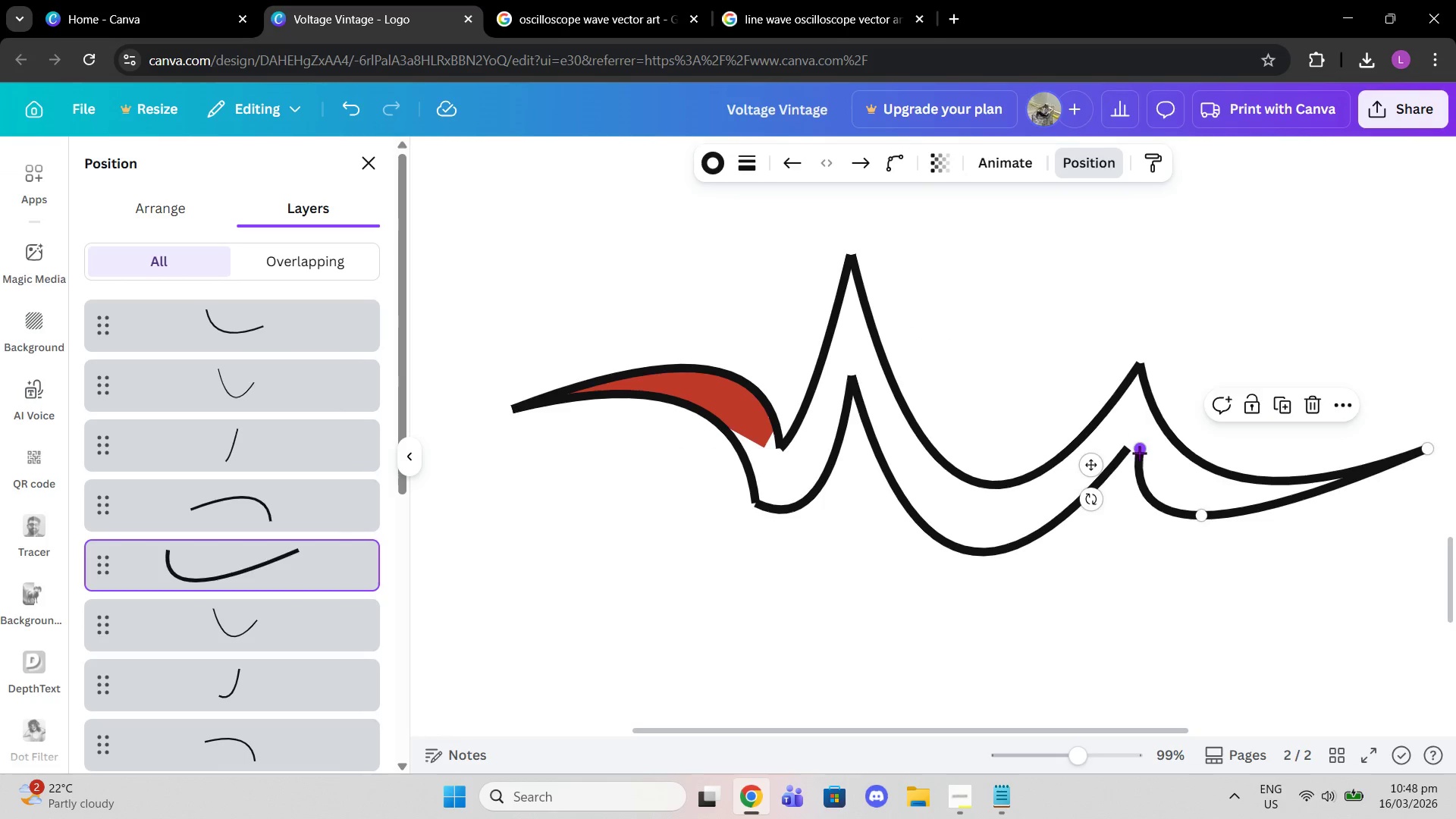 
left_click_drag(start_coordinate=[1140, 453], to_coordinate=[1127, 453])
 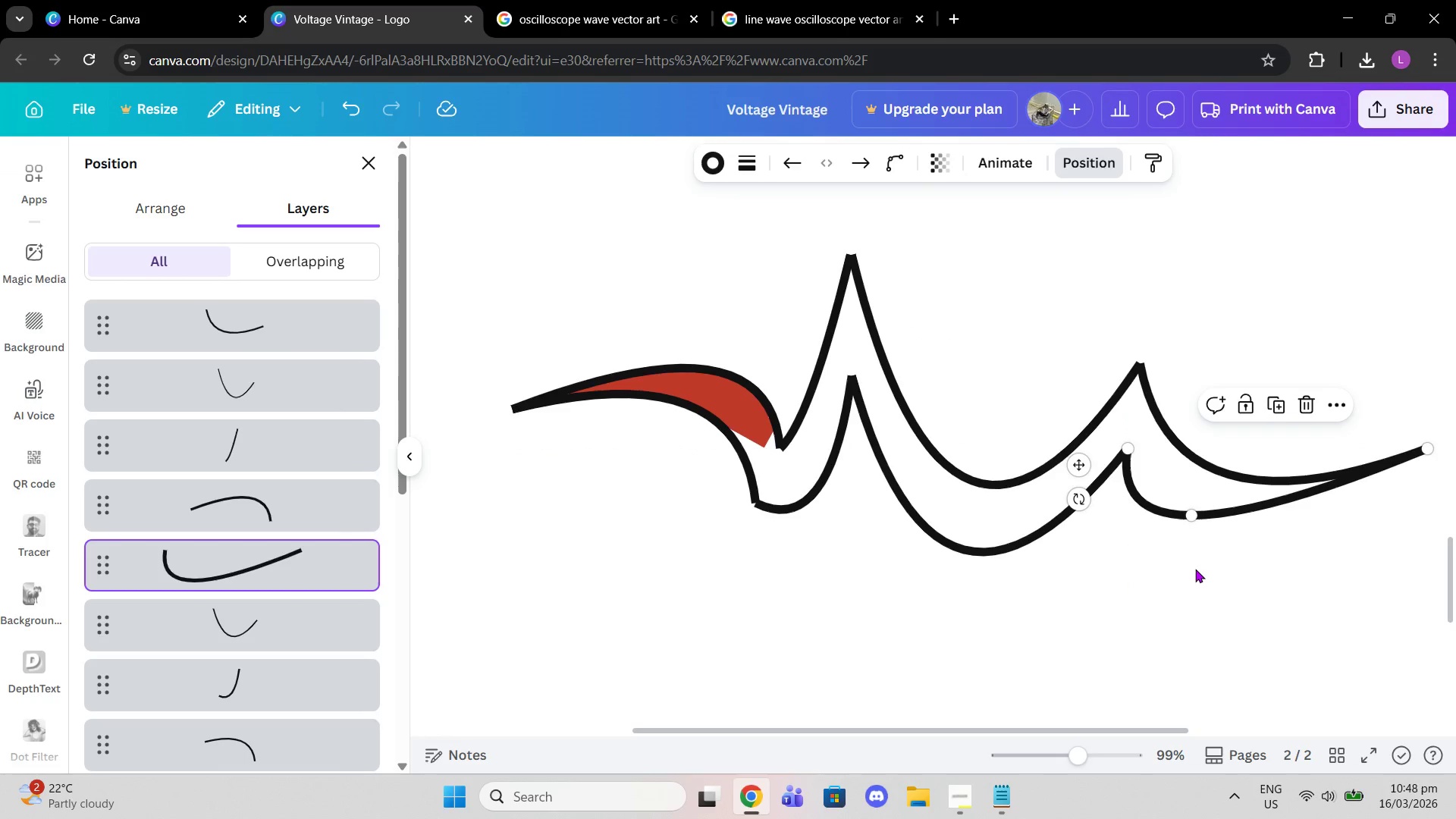 
left_click([1195, 569])
 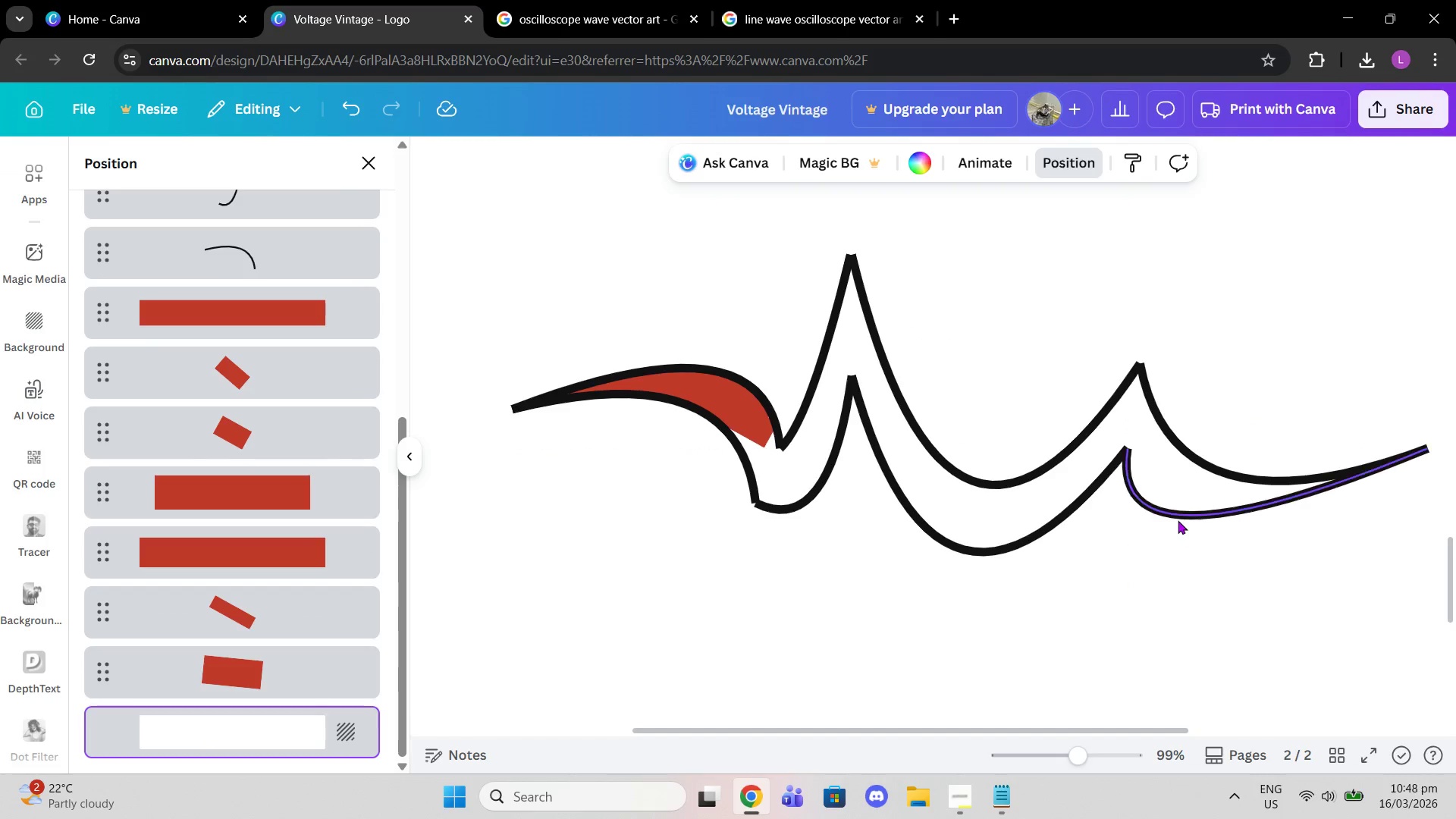 
left_click([1158, 510])
 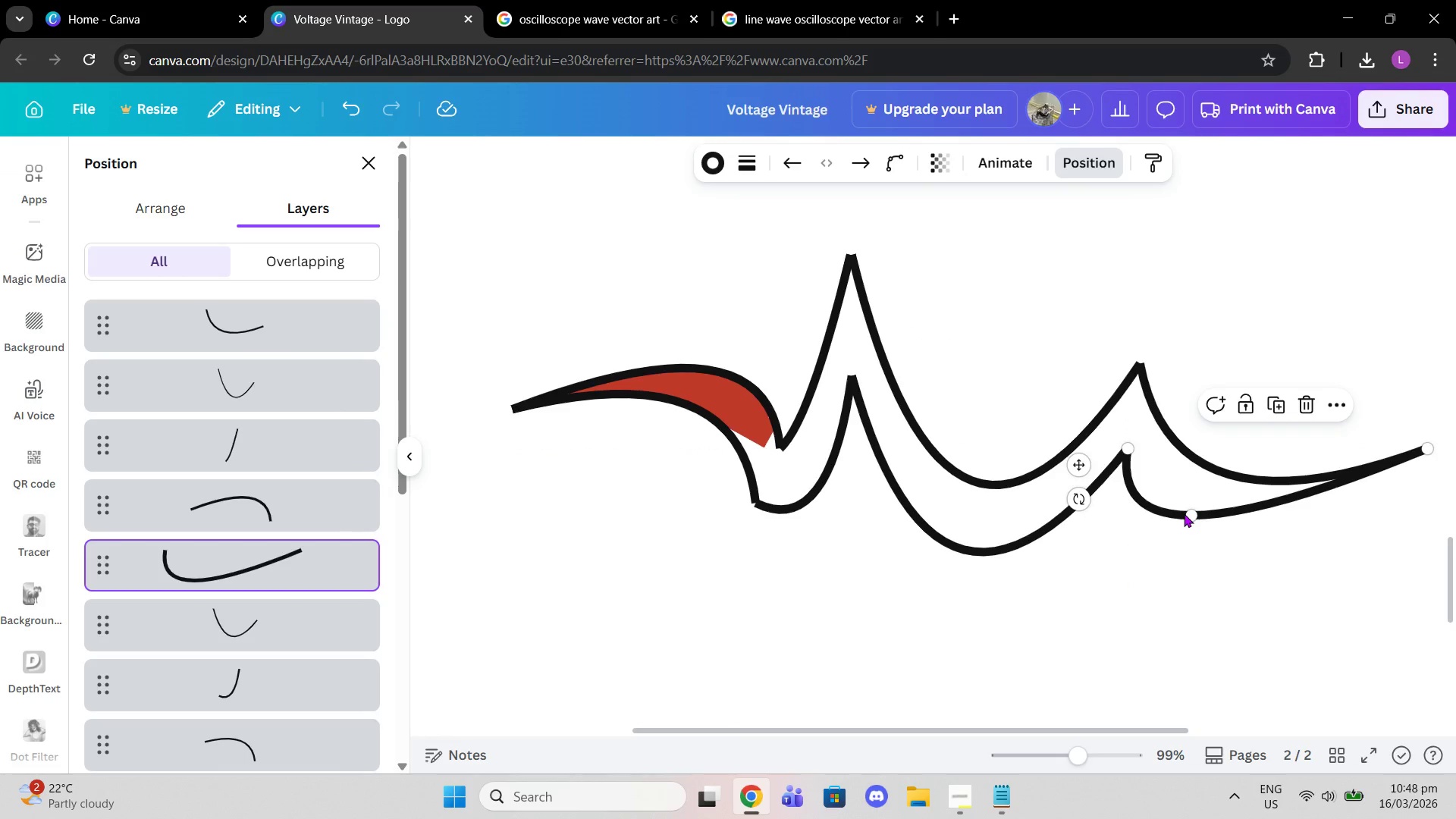 
left_click_drag(start_coordinate=[1184, 513], to_coordinate=[1219, 516])
 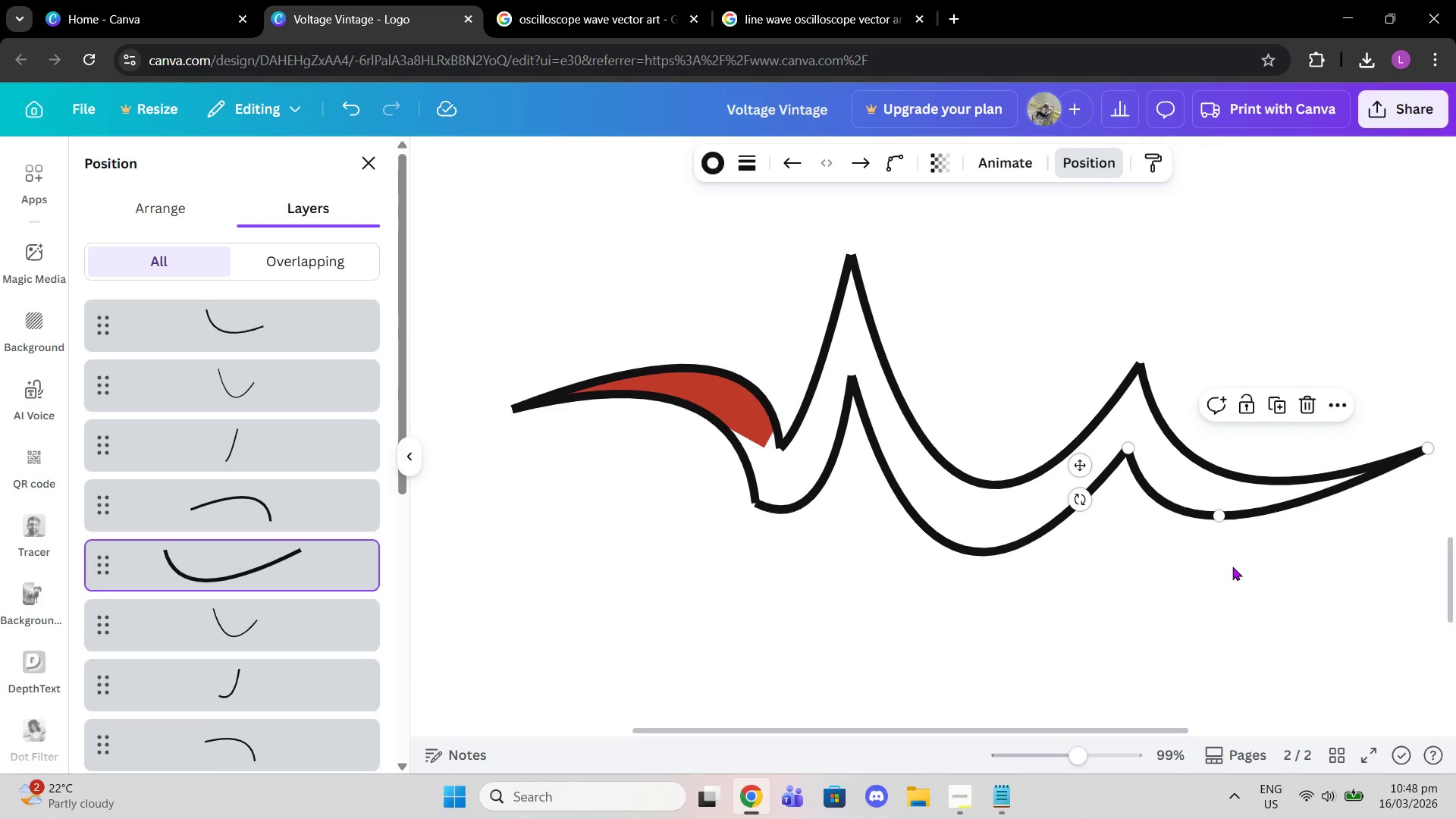 
left_click([1232, 566])
 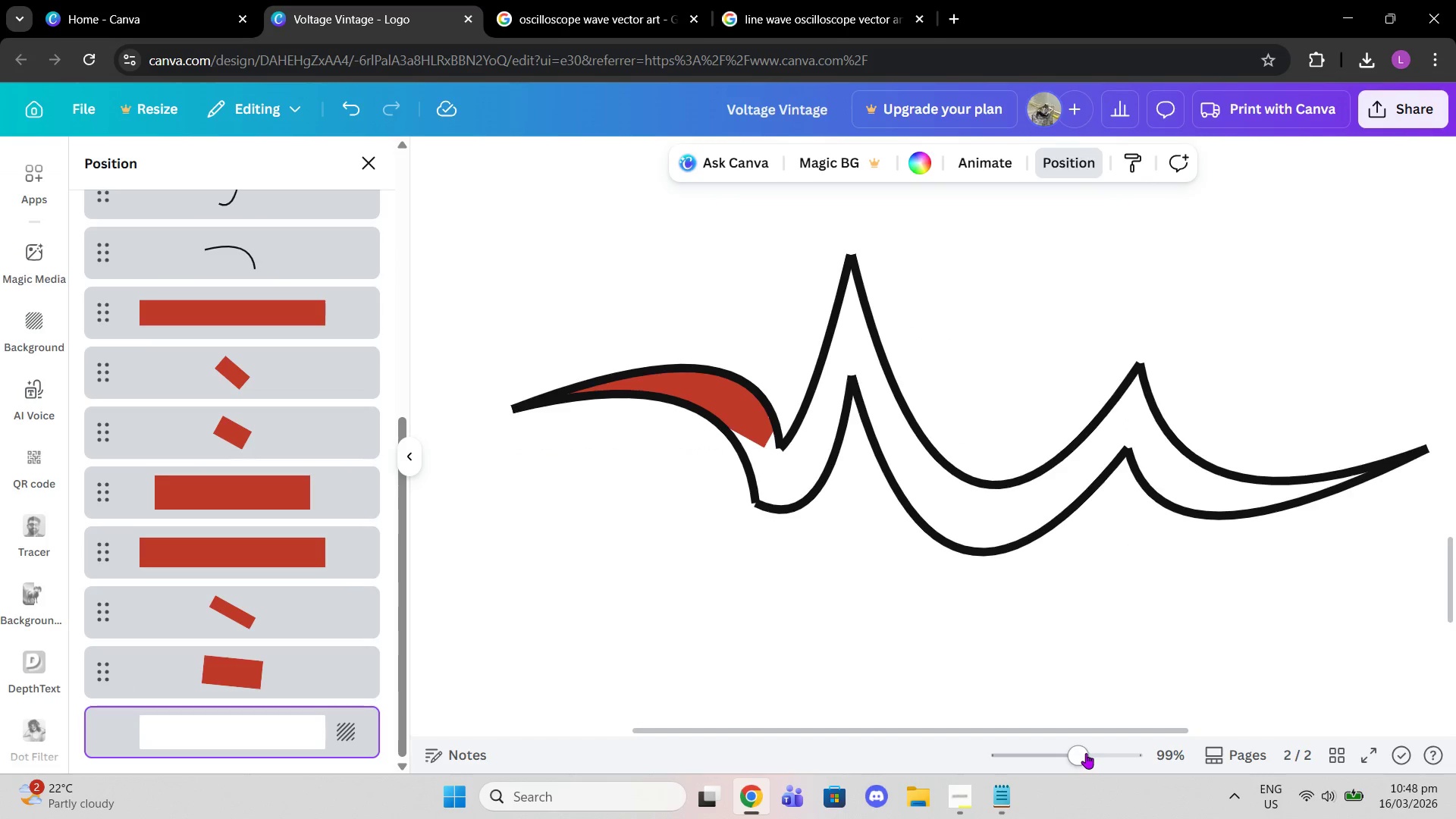 
left_click_drag(start_coordinate=[1074, 758], to_coordinate=[1099, 758])
 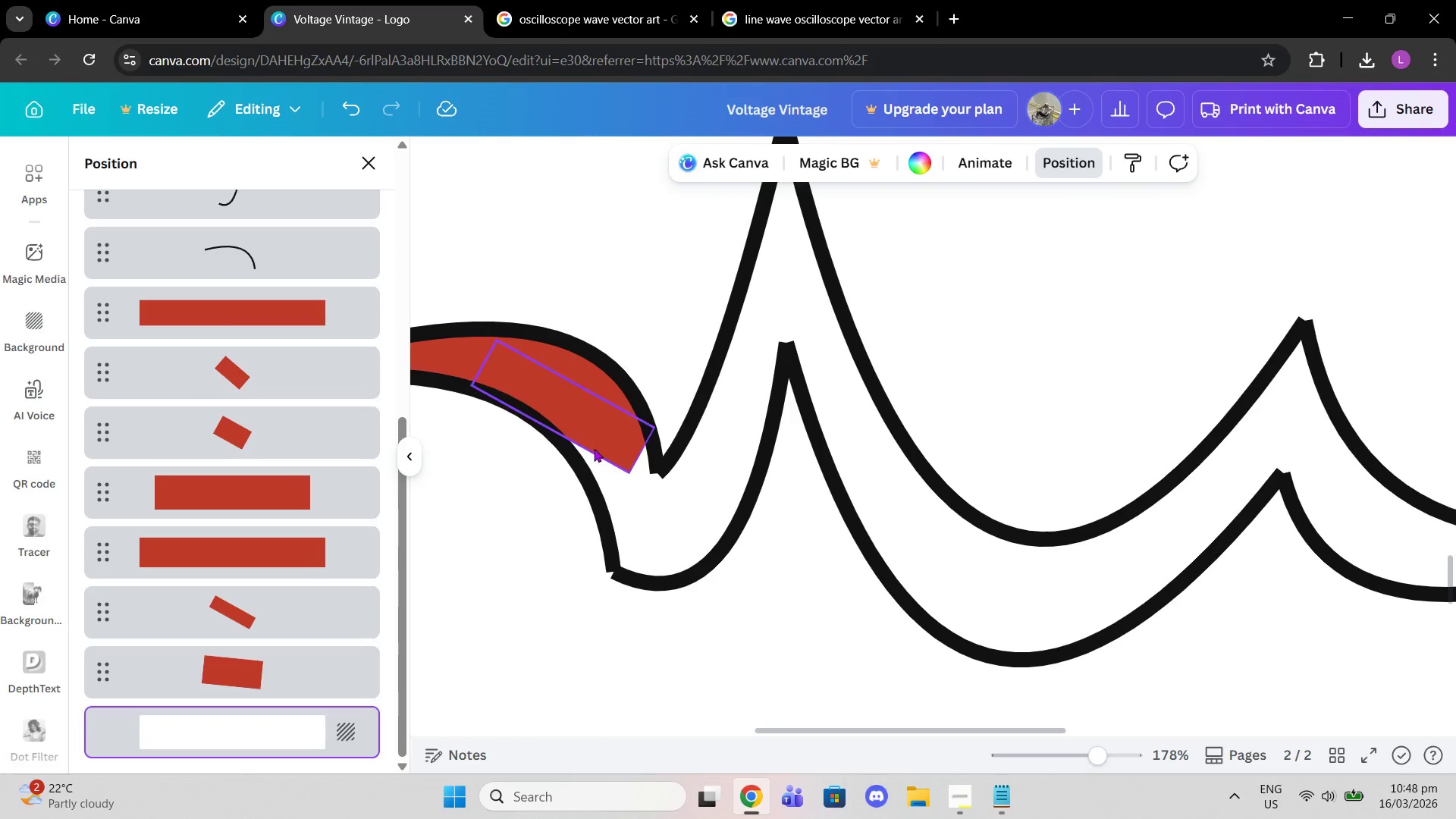 
left_click([594, 448])
 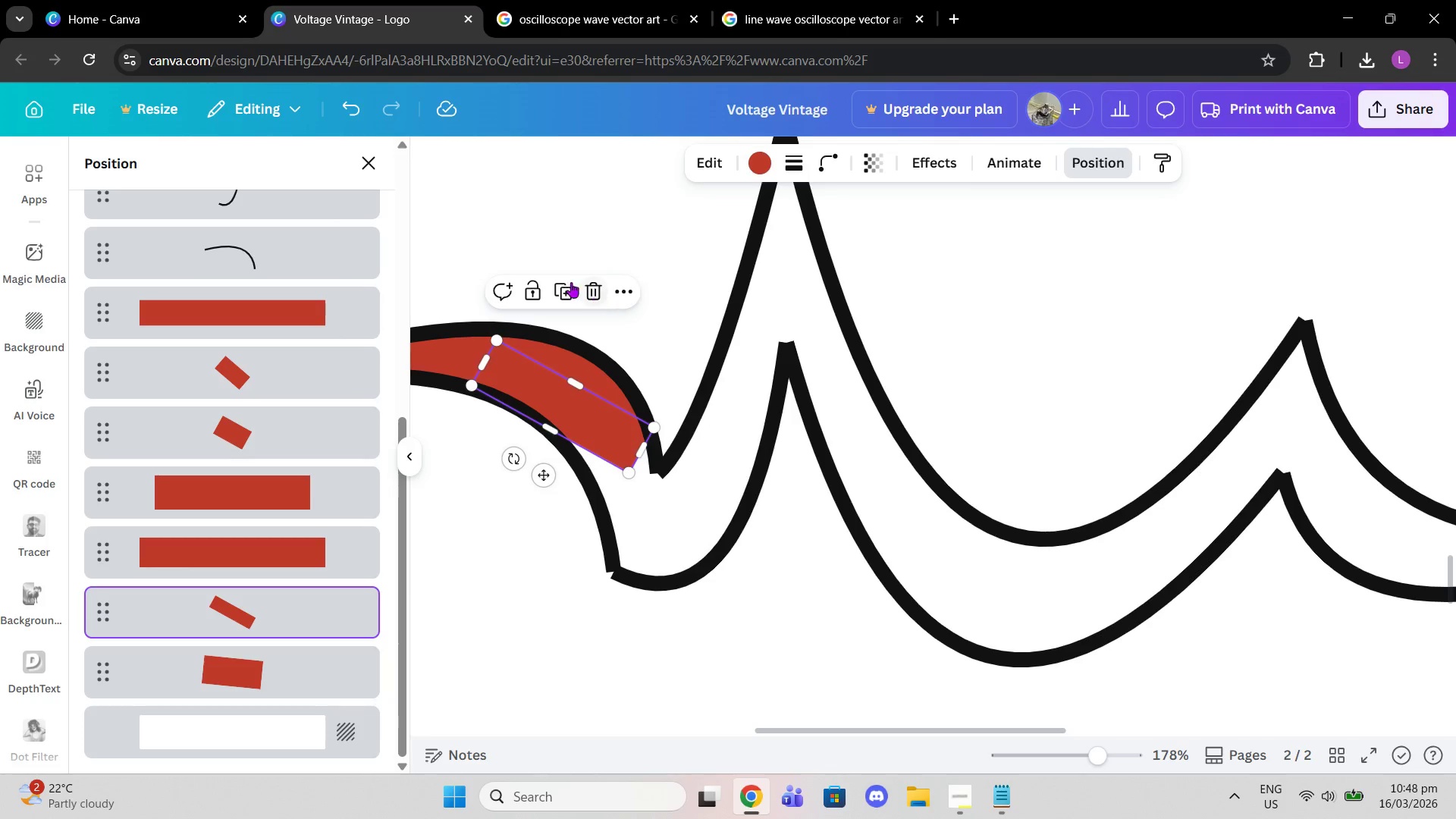 
left_click([562, 281])
 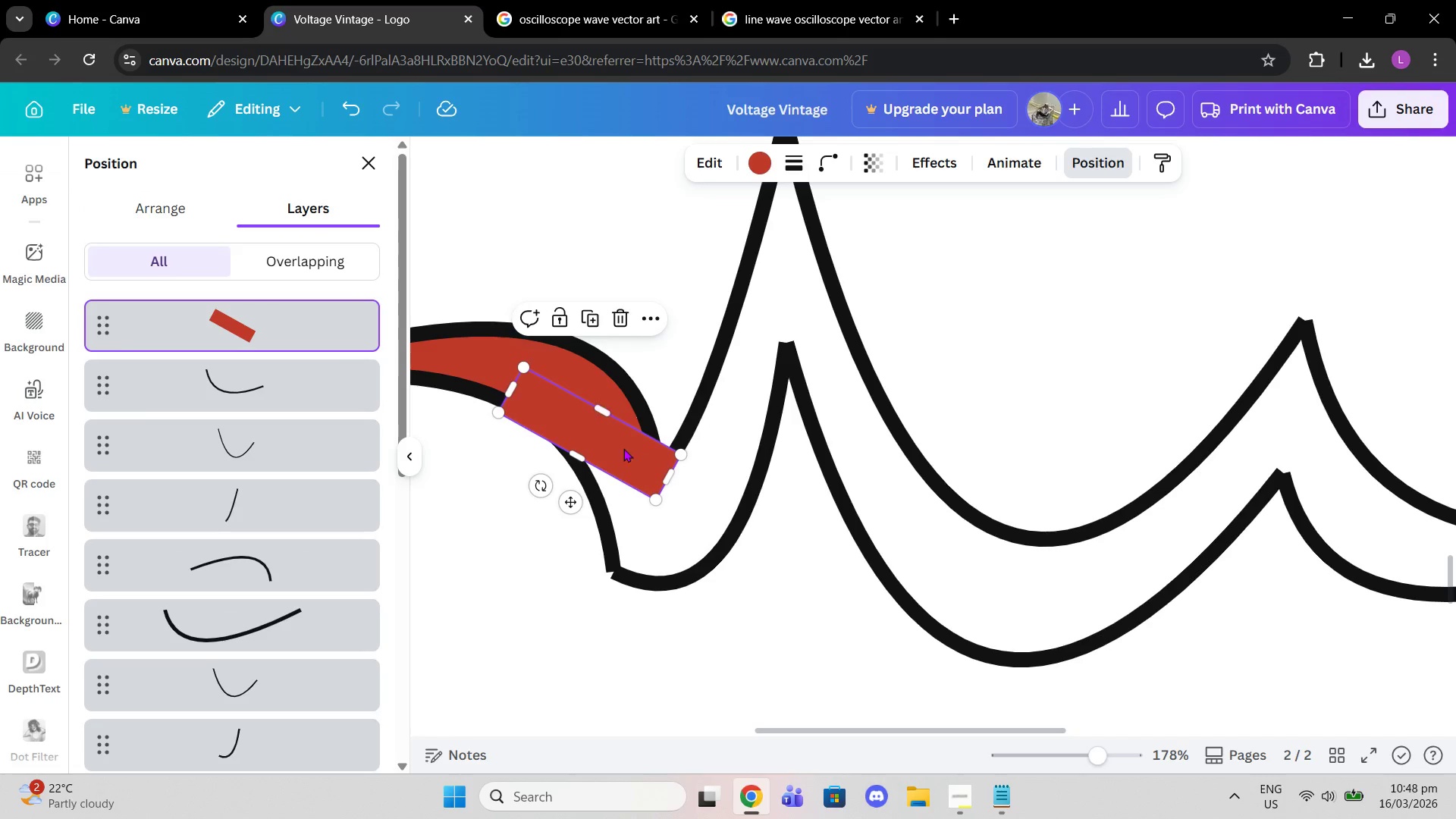 
left_click_drag(start_coordinate=[643, 464], to_coordinate=[695, 501])
 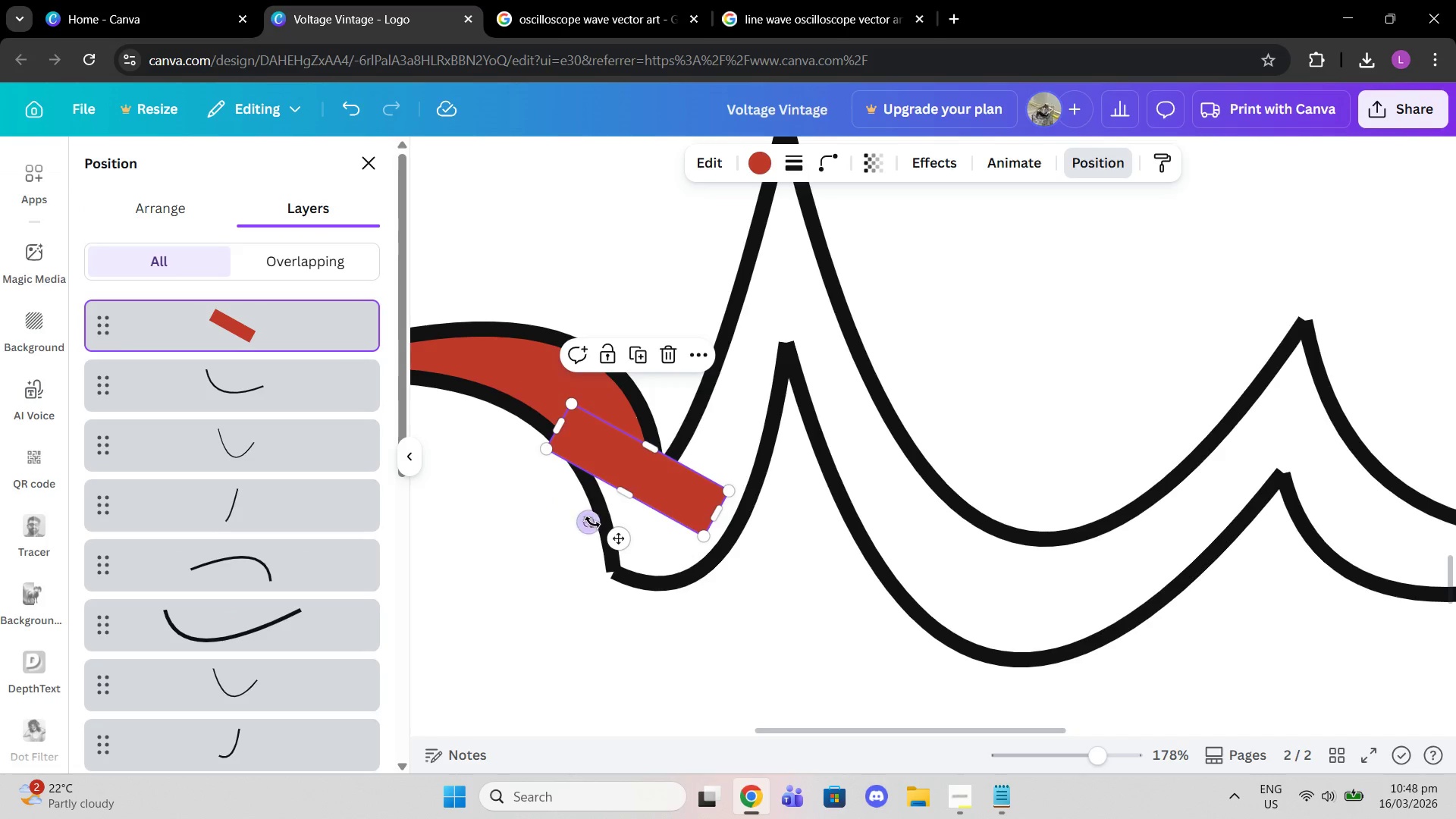 
left_click_drag(start_coordinate=[585, 522], to_coordinate=[557, 482])
 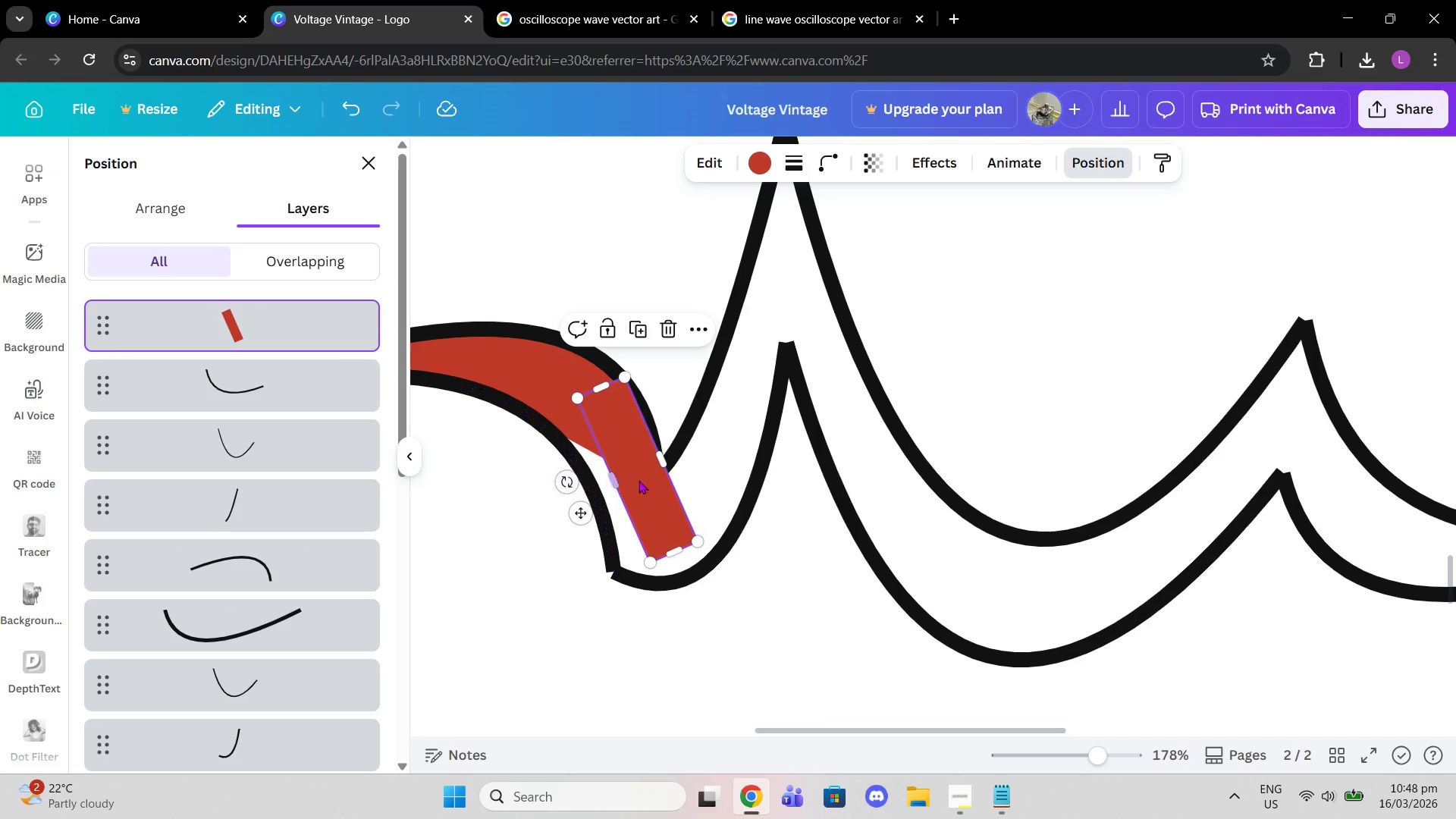 
left_click_drag(start_coordinate=[642, 482], to_coordinate=[626, 491])
 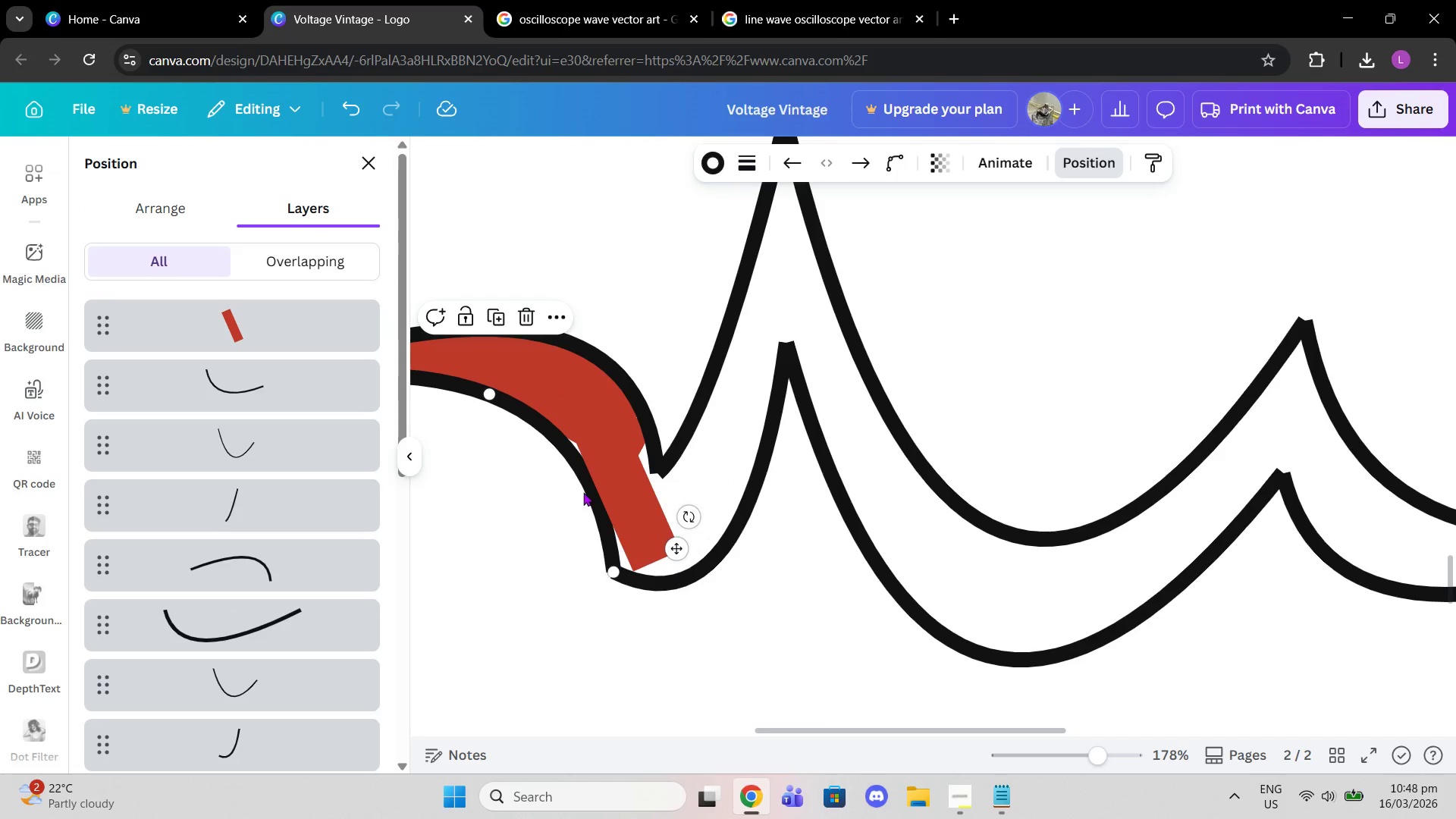 
left_click([622, 466])
 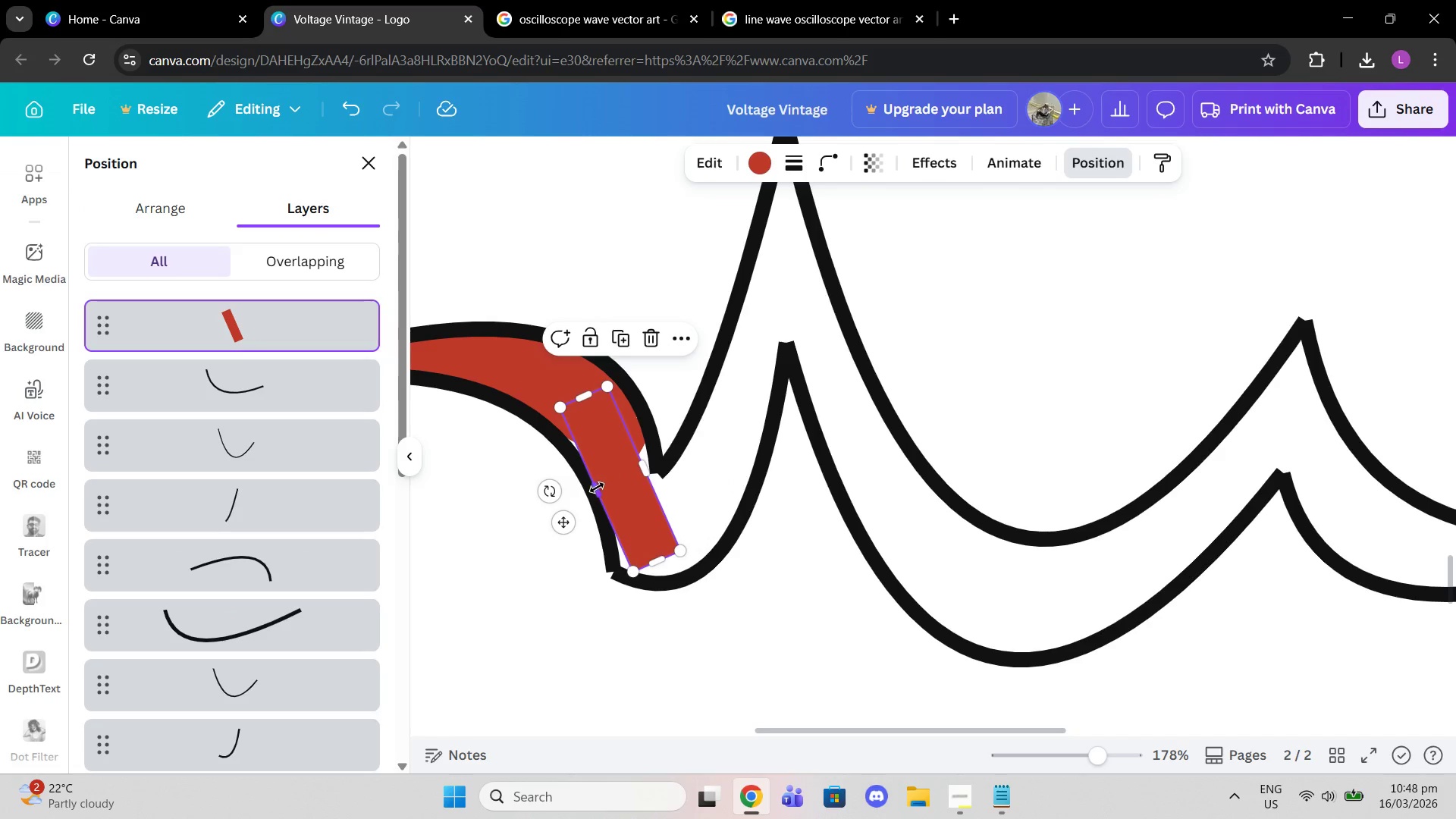 
left_click_drag(start_coordinate=[597, 488], to_coordinate=[590, 488])
 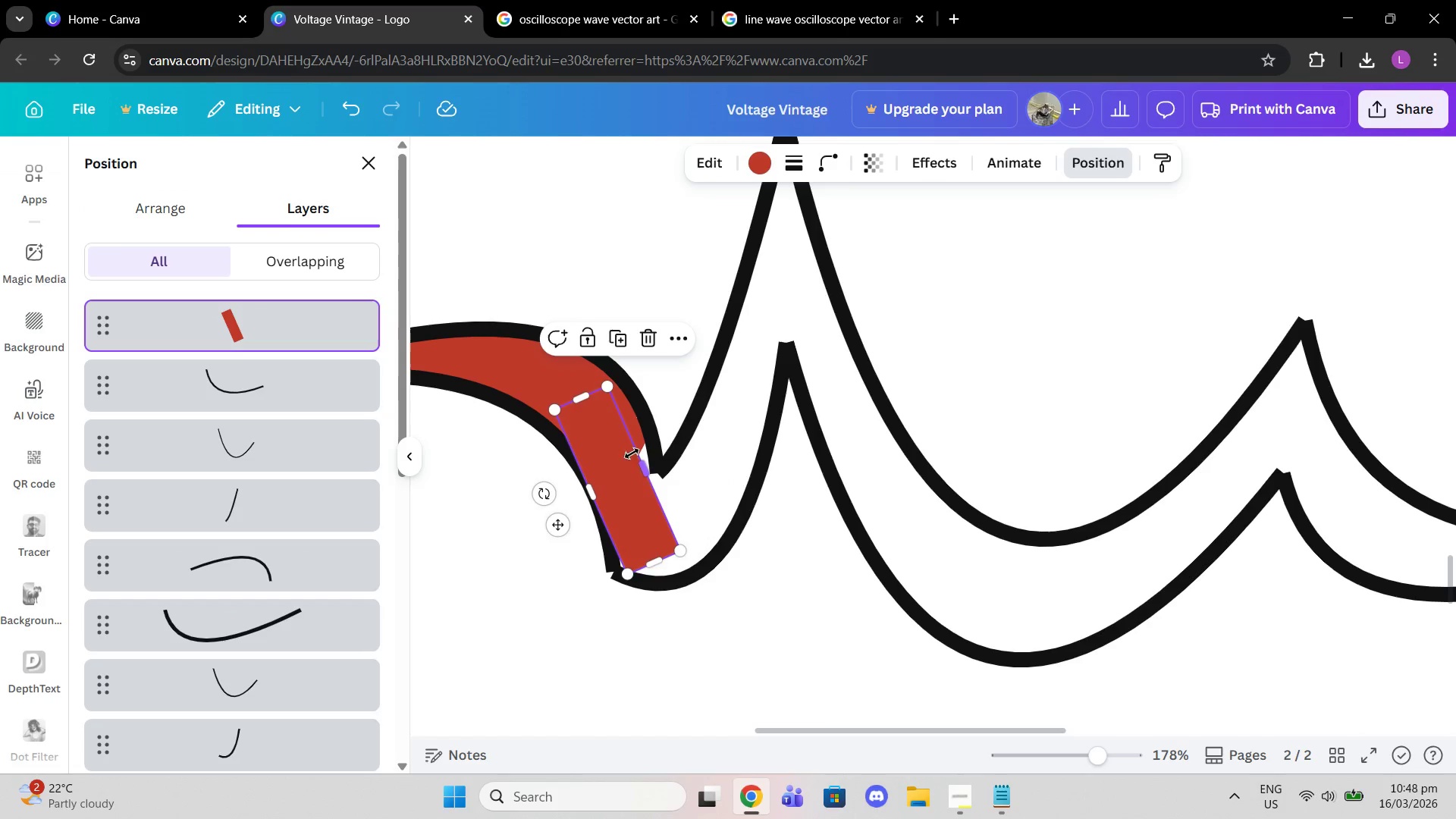 
left_click_drag(start_coordinate=[646, 469], to_coordinate=[663, 471])
 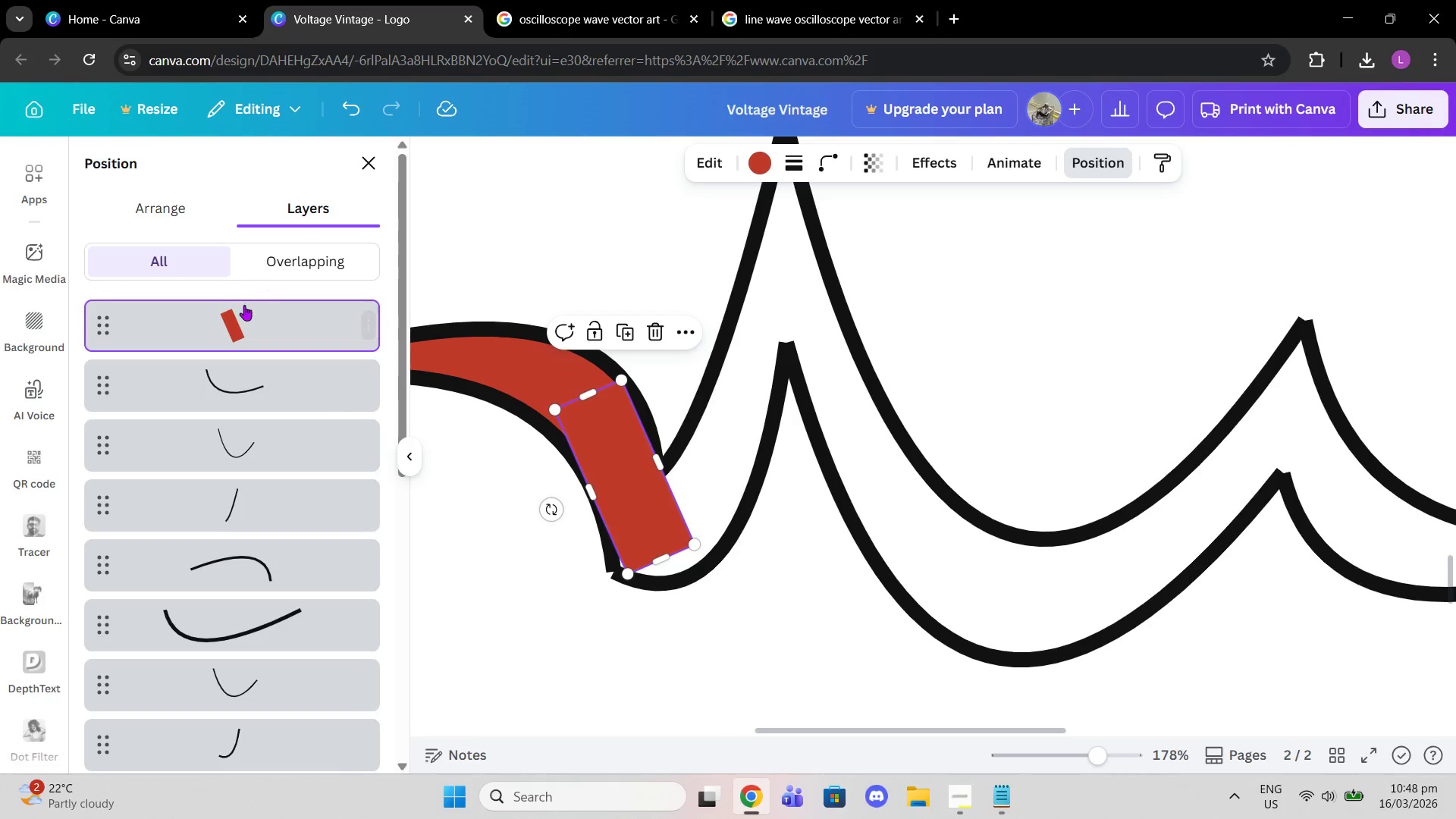 
left_click_drag(start_coordinate=[242, 317], to_coordinate=[231, 273])
 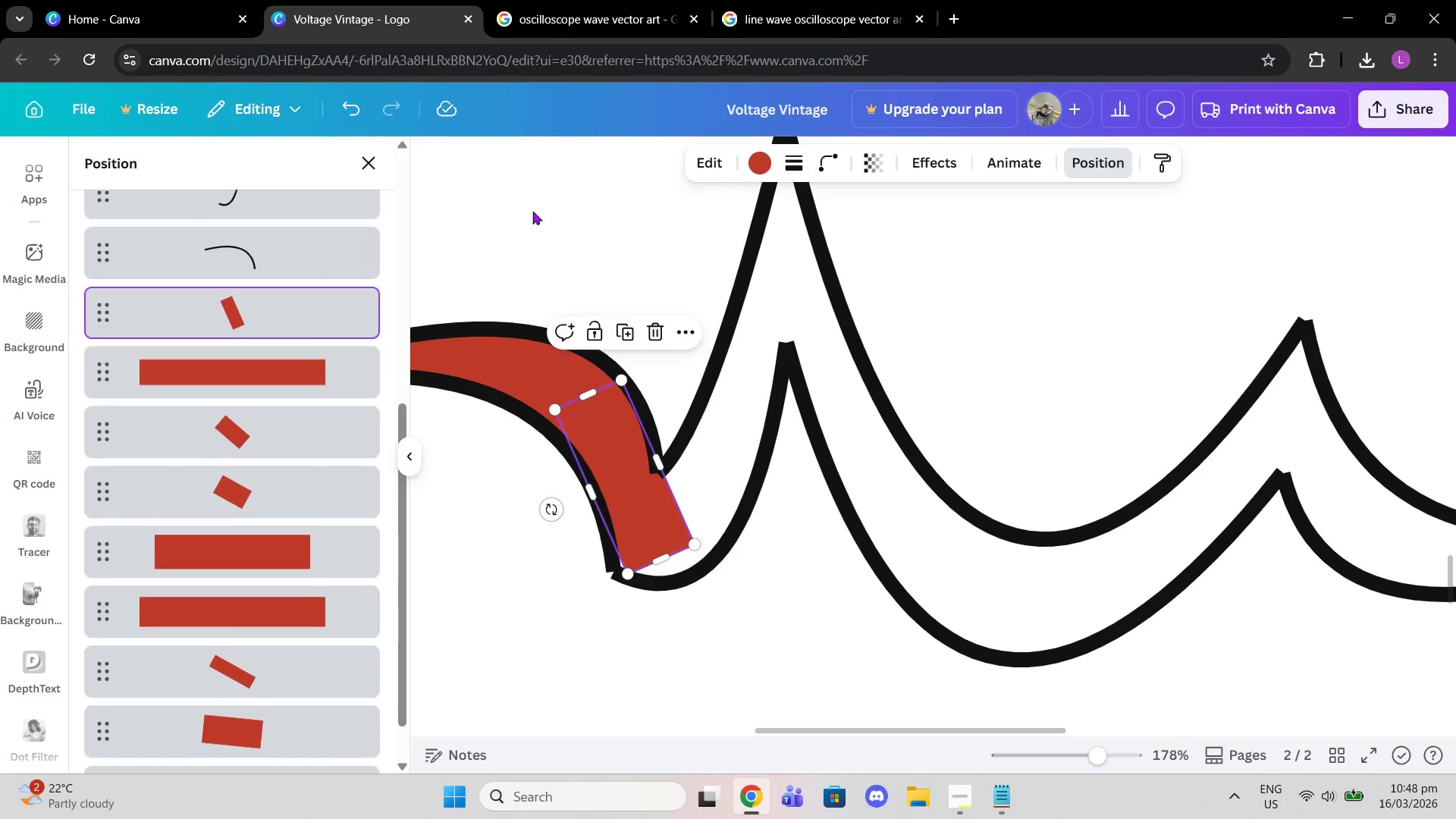 
scroll: coordinate [305, 657], scroll_direction: down, amount: 6.0
 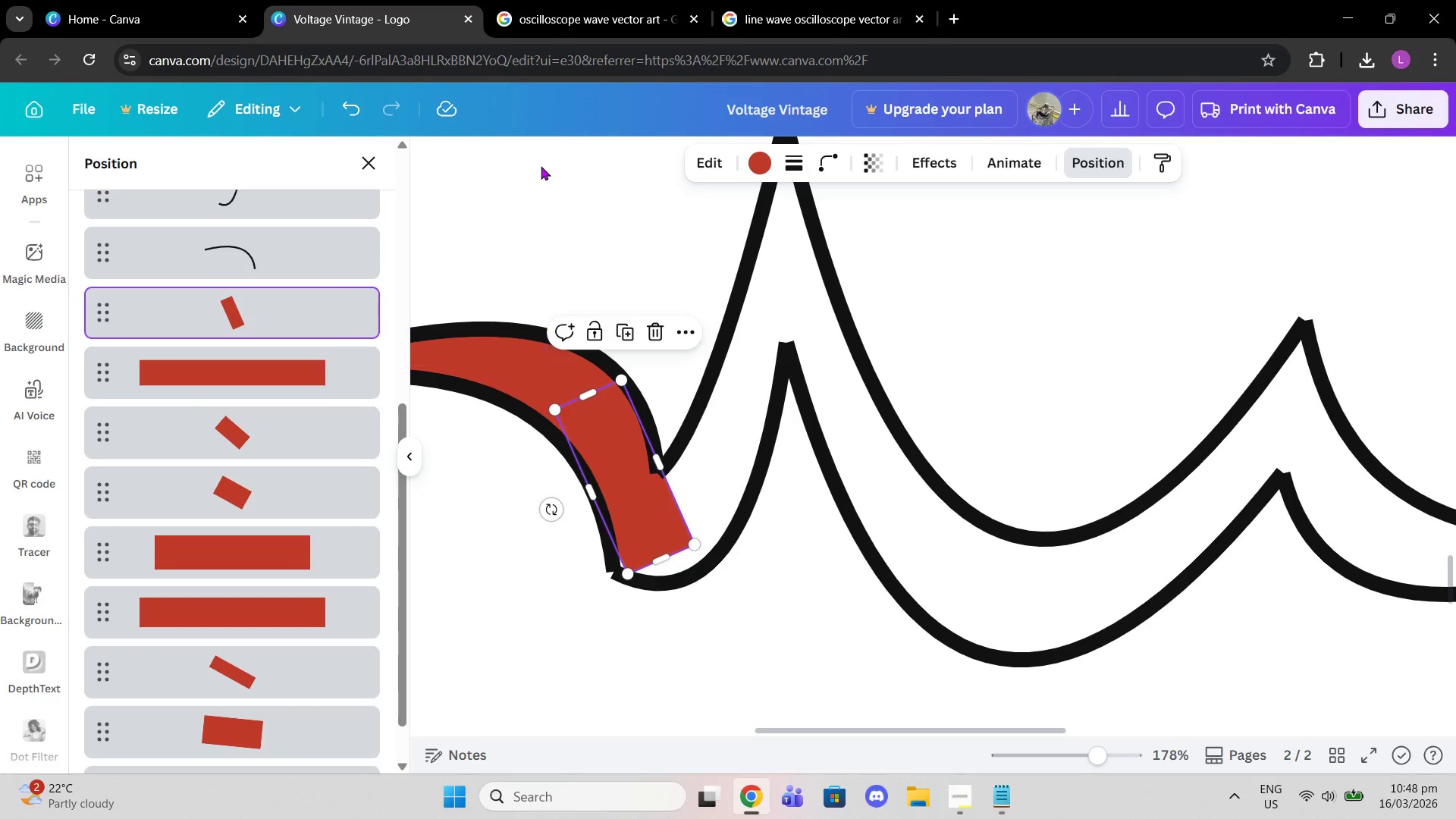 
left_click([602, 203])
 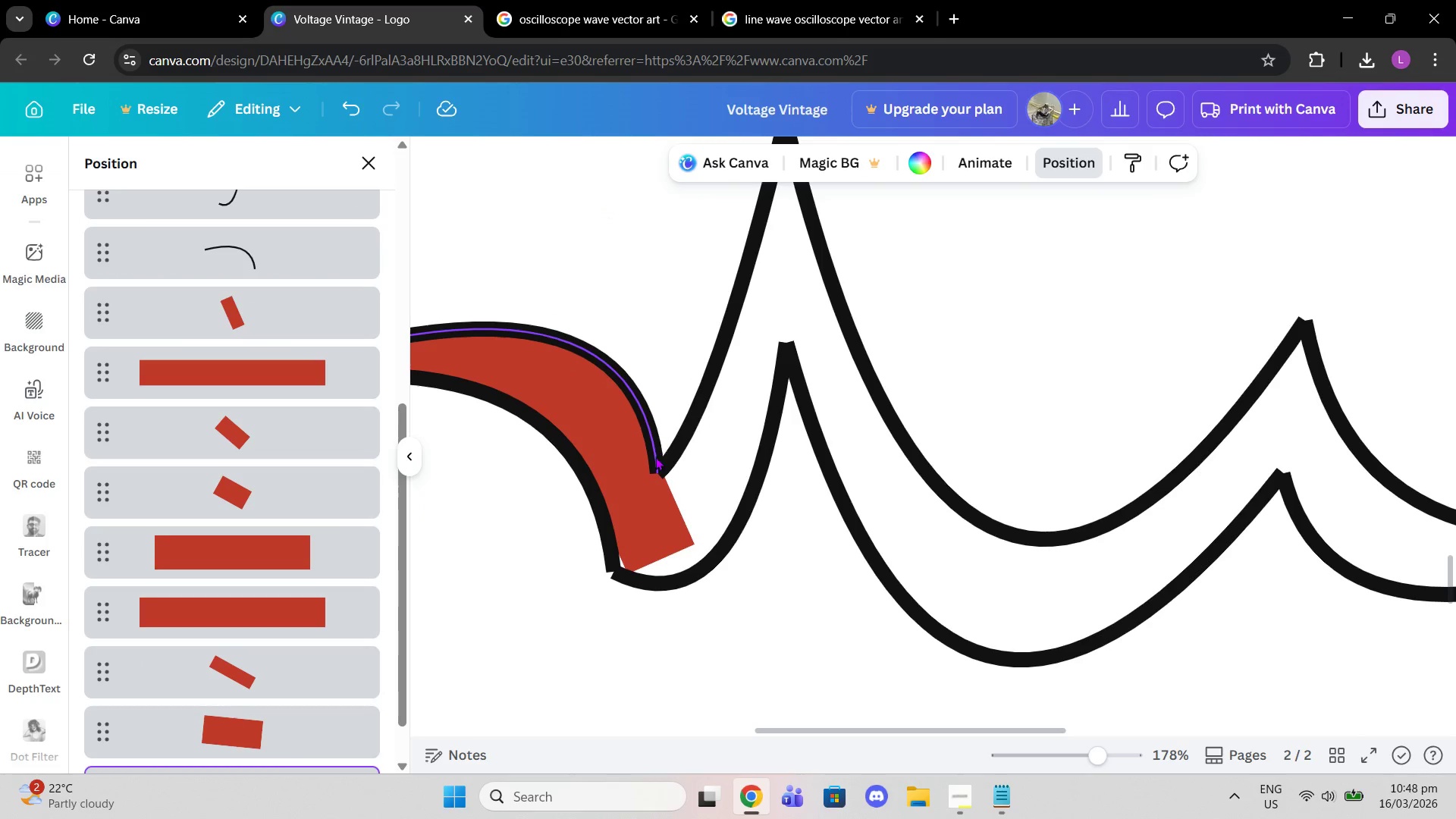 
left_click([657, 535])
 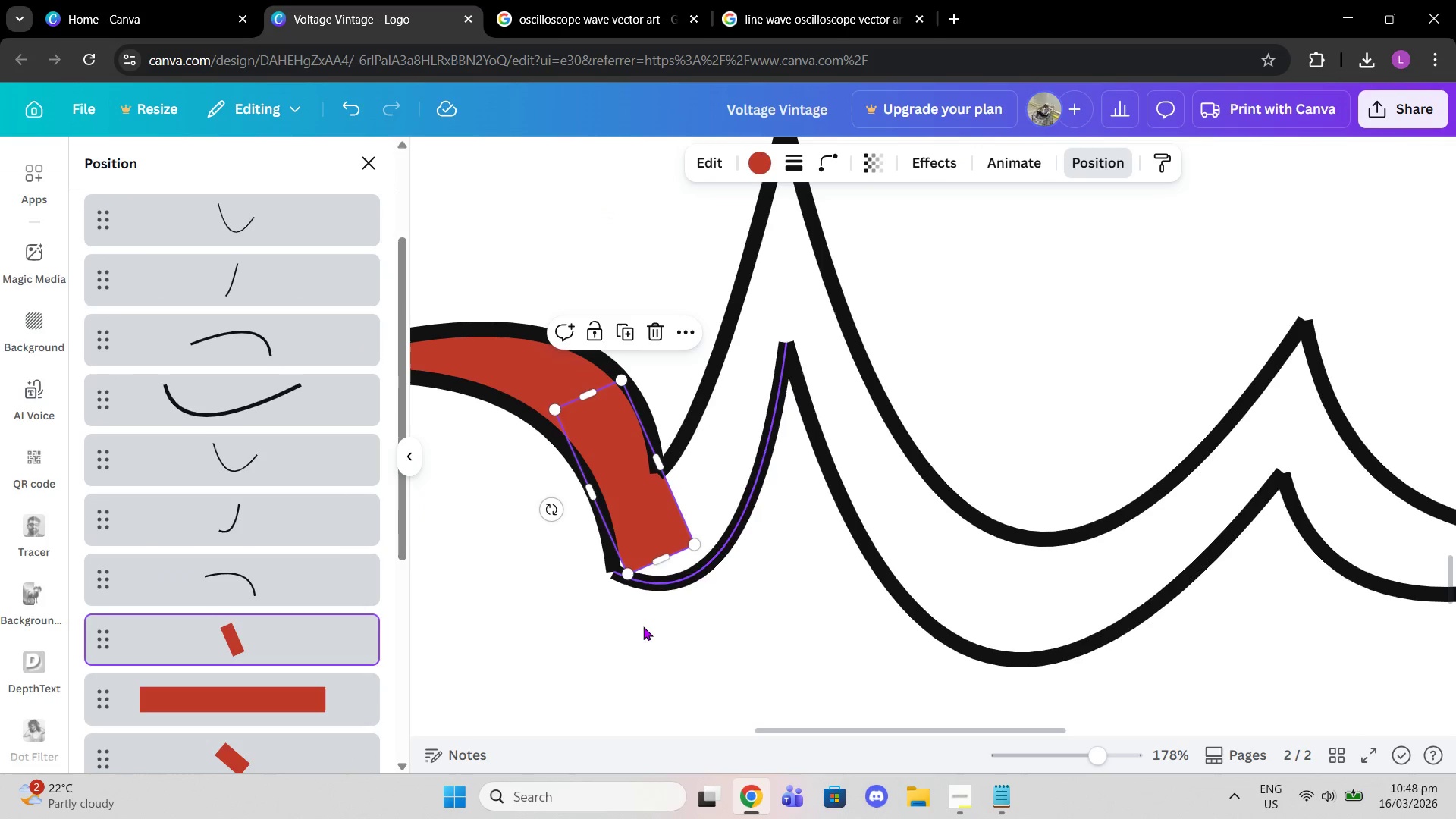 
left_click([643, 633])
 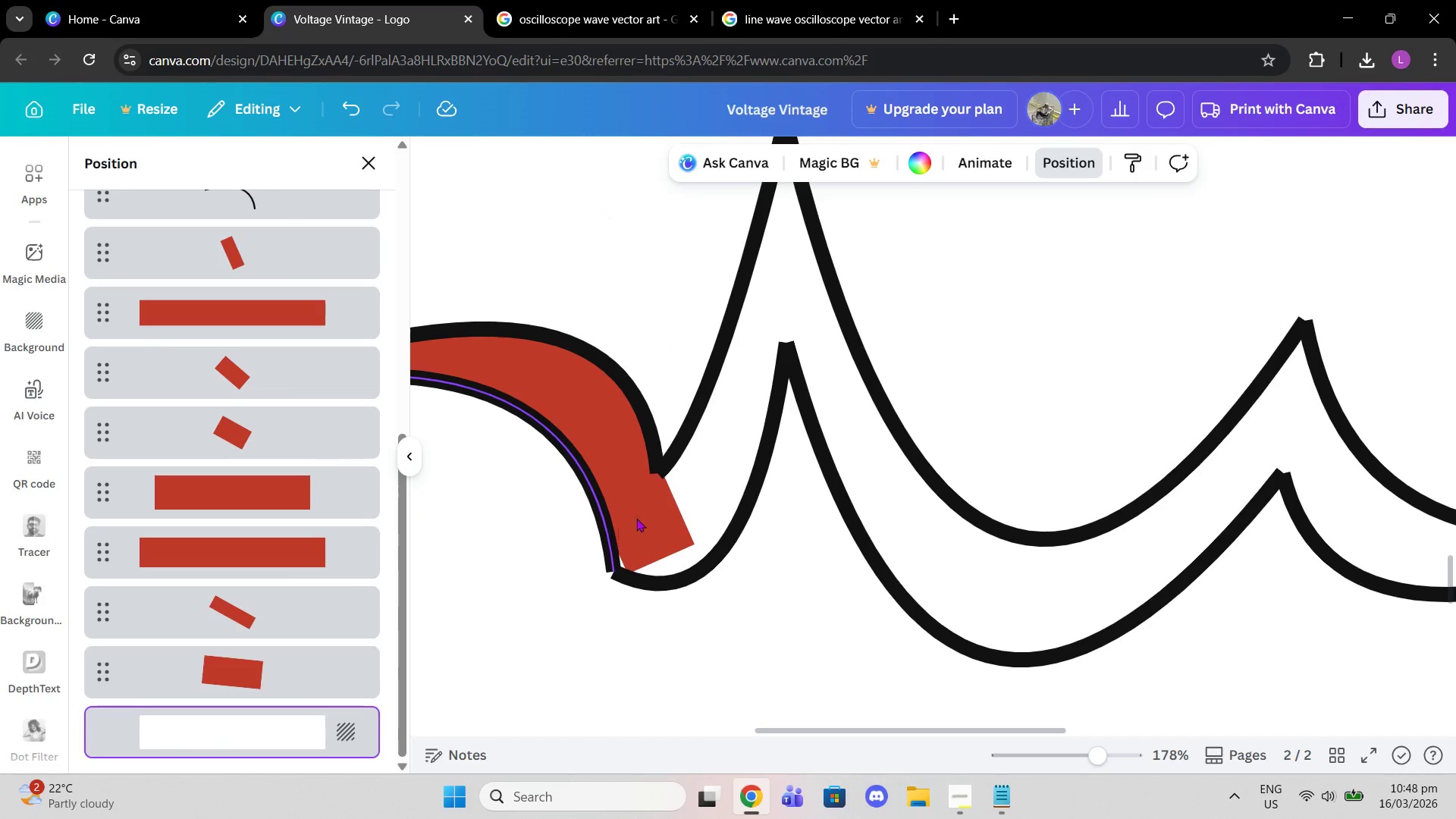 
left_click([655, 513])
 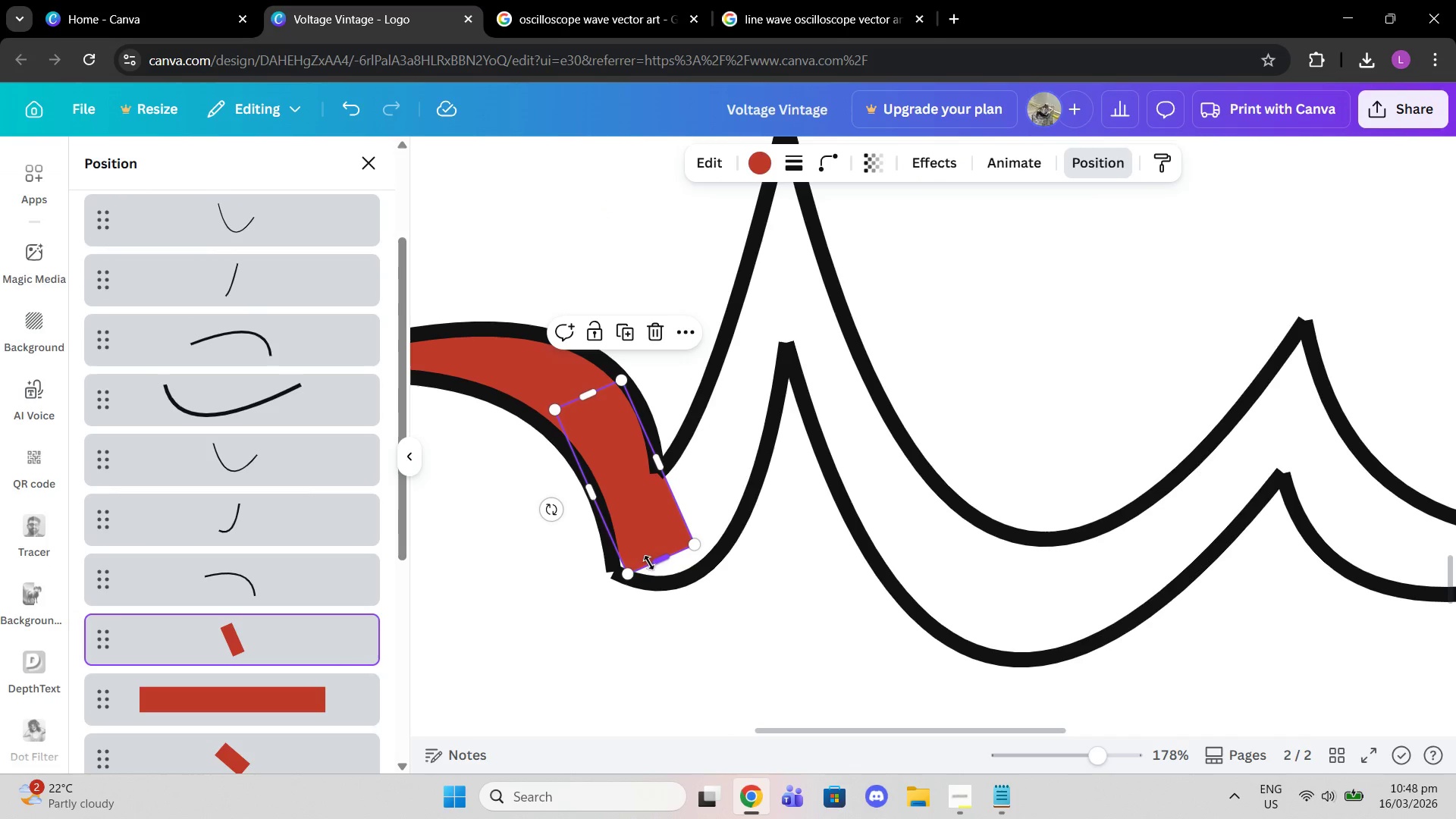 
left_click_drag(start_coordinate=[651, 568], to_coordinate=[667, 570])
 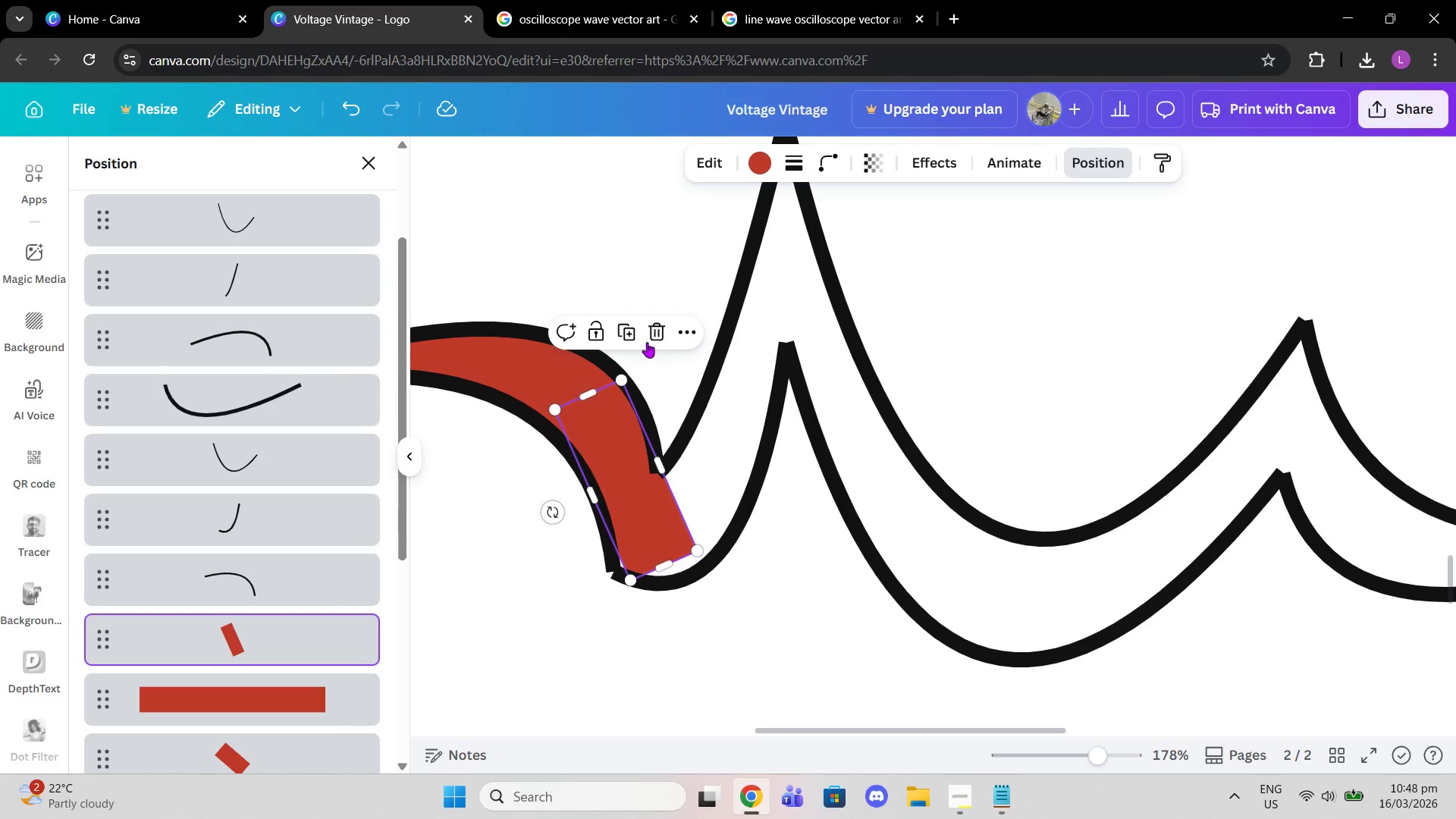 
left_click([629, 334])
 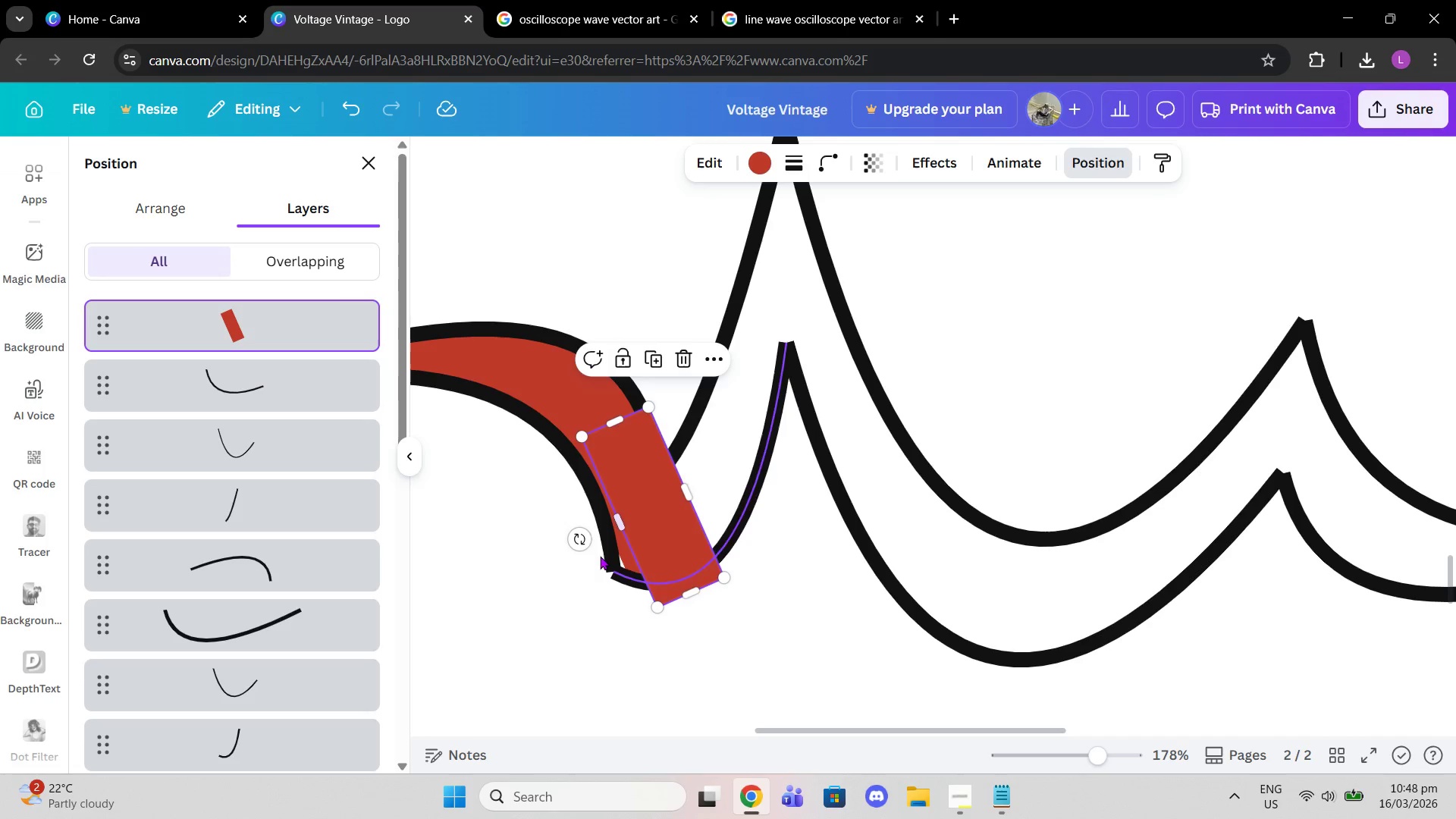 
left_click_drag(start_coordinate=[580, 542], to_coordinate=[717, 589])
 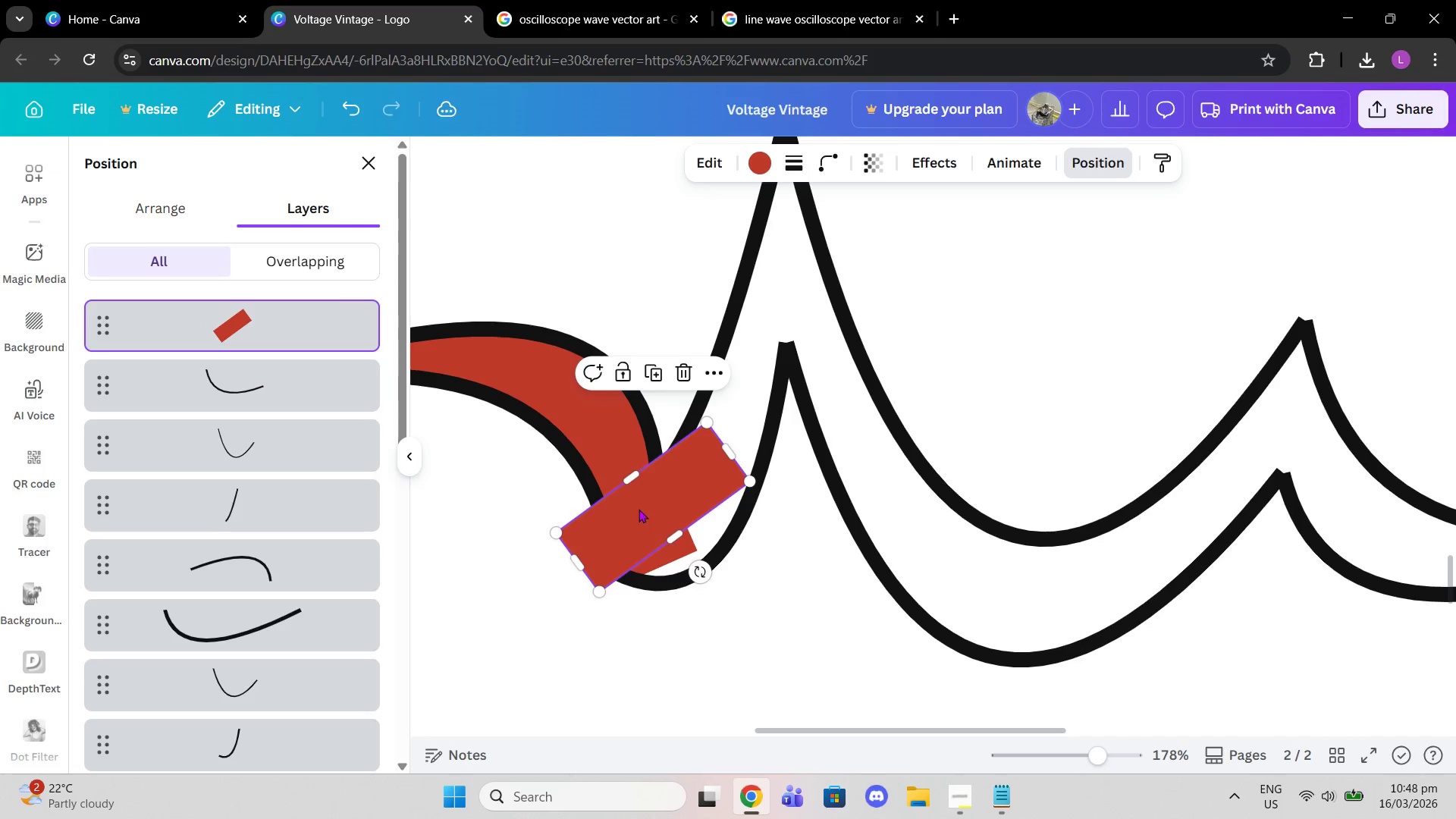 
left_click_drag(start_coordinate=[639, 509], to_coordinate=[681, 495])
 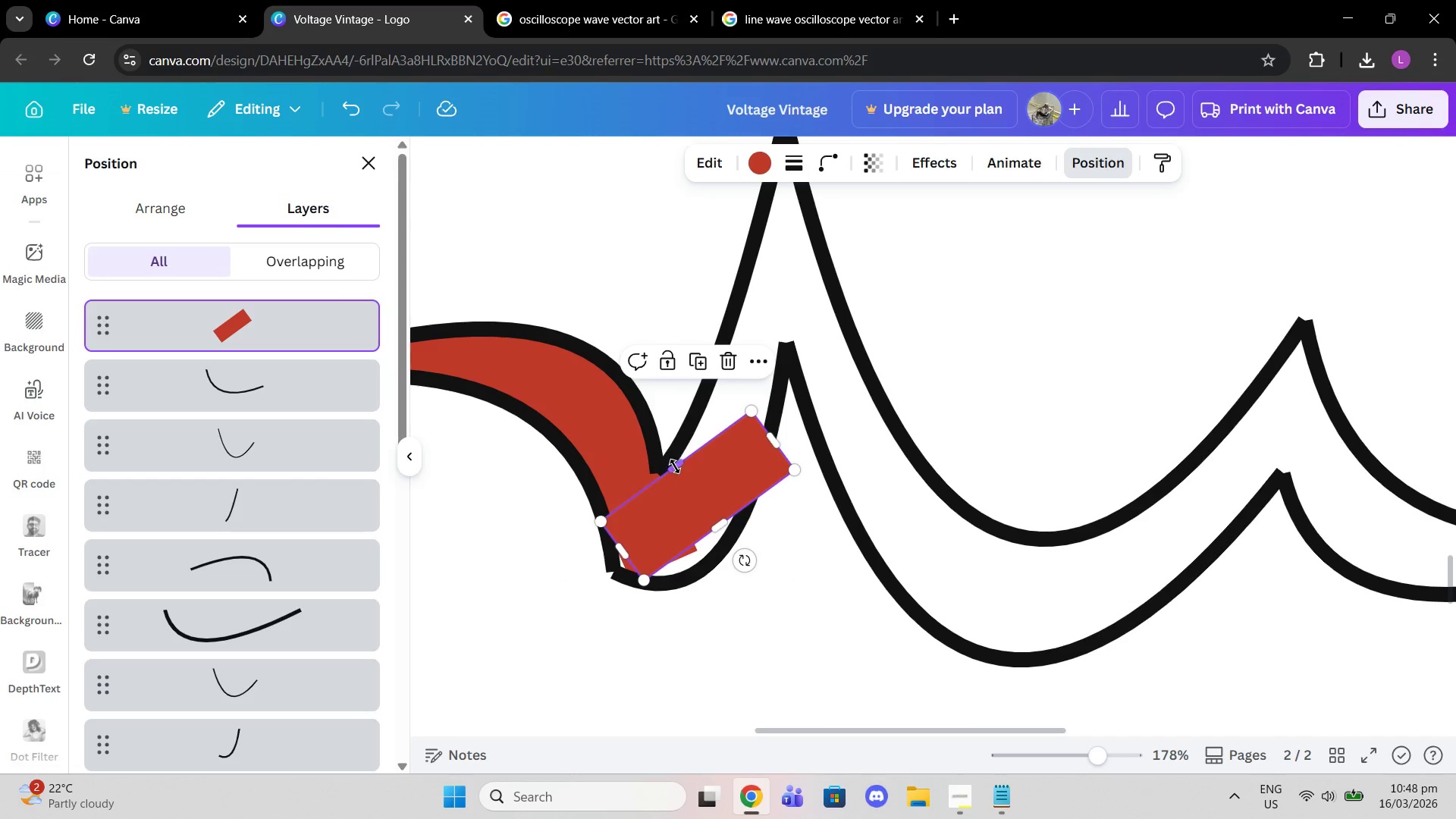 
left_click_drag(start_coordinate=[675, 466], to_coordinate=[703, 503])
 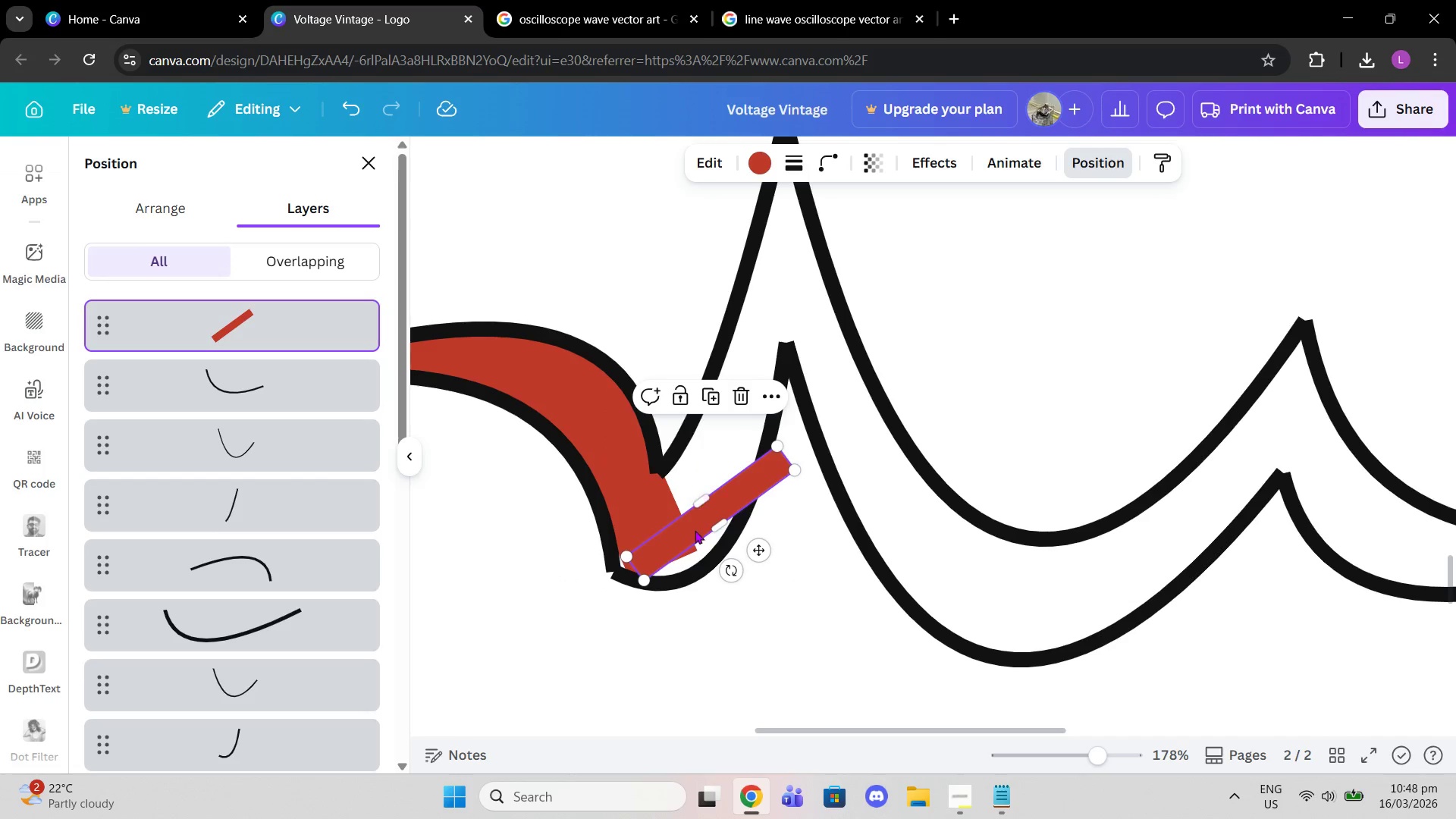 
left_click_drag(start_coordinate=[695, 532], to_coordinate=[677, 530])
 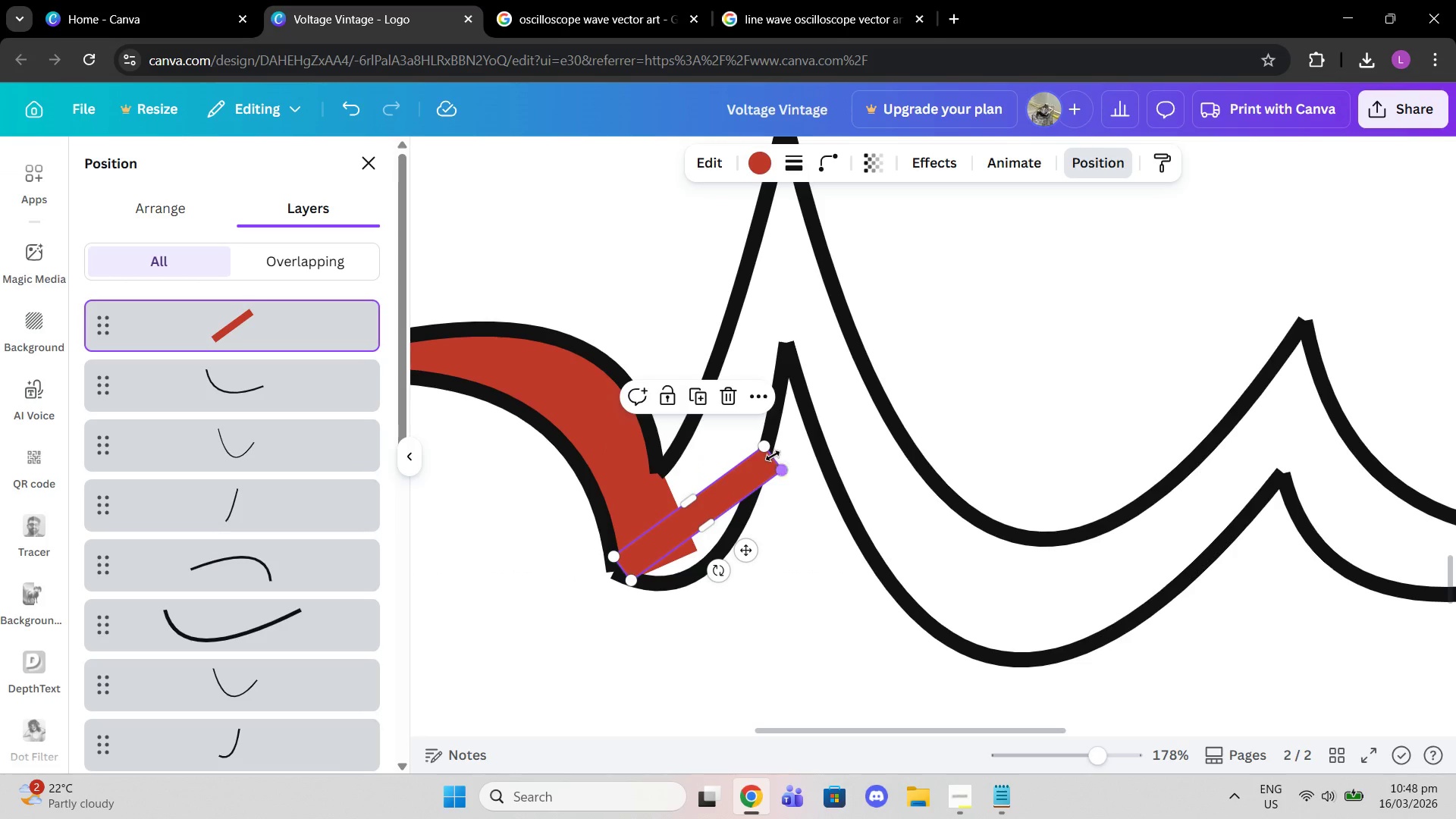 
left_click_drag(start_coordinate=[767, 450], to_coordinate=[696, 496])
 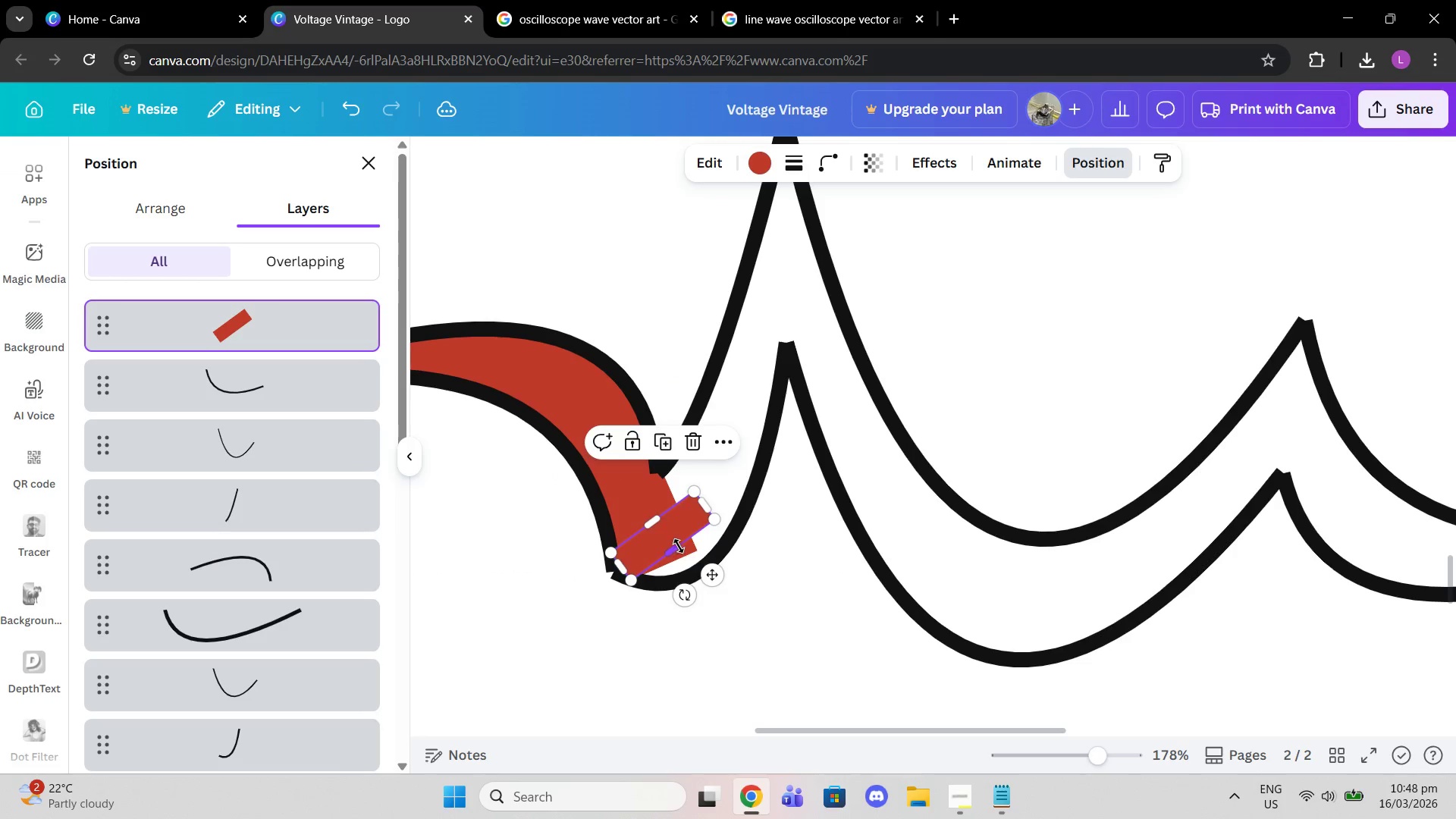 
left_click_drag(start_coordinate=[683, 549], to_coordinate=[695, 544])
 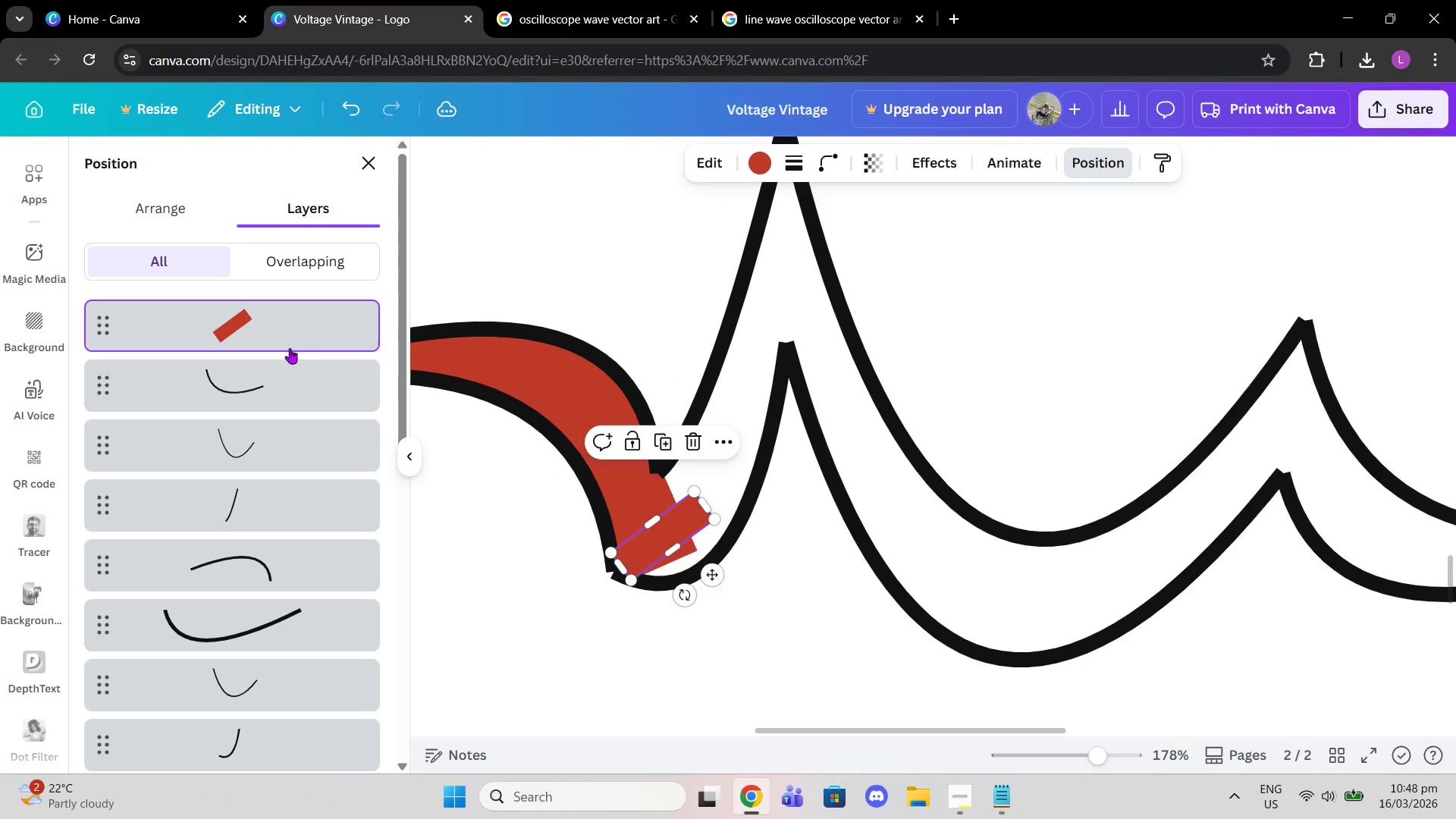 
left_click_drag(start_coordinate=[278, 336], to_coordinate=[256, 387])
 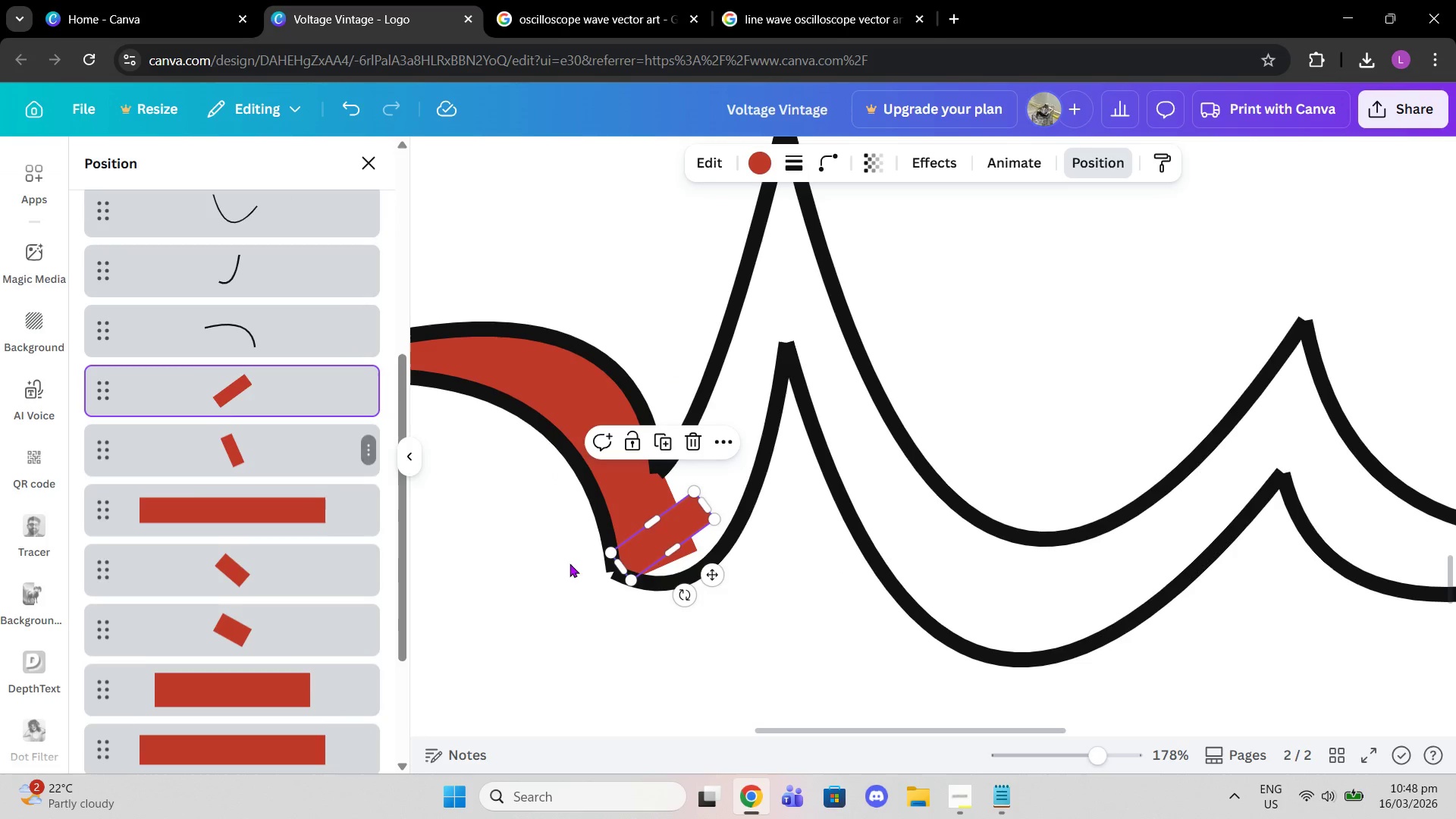 
scroll: coordinate [276, 526], scroll_direction: down, amount: 5.0
 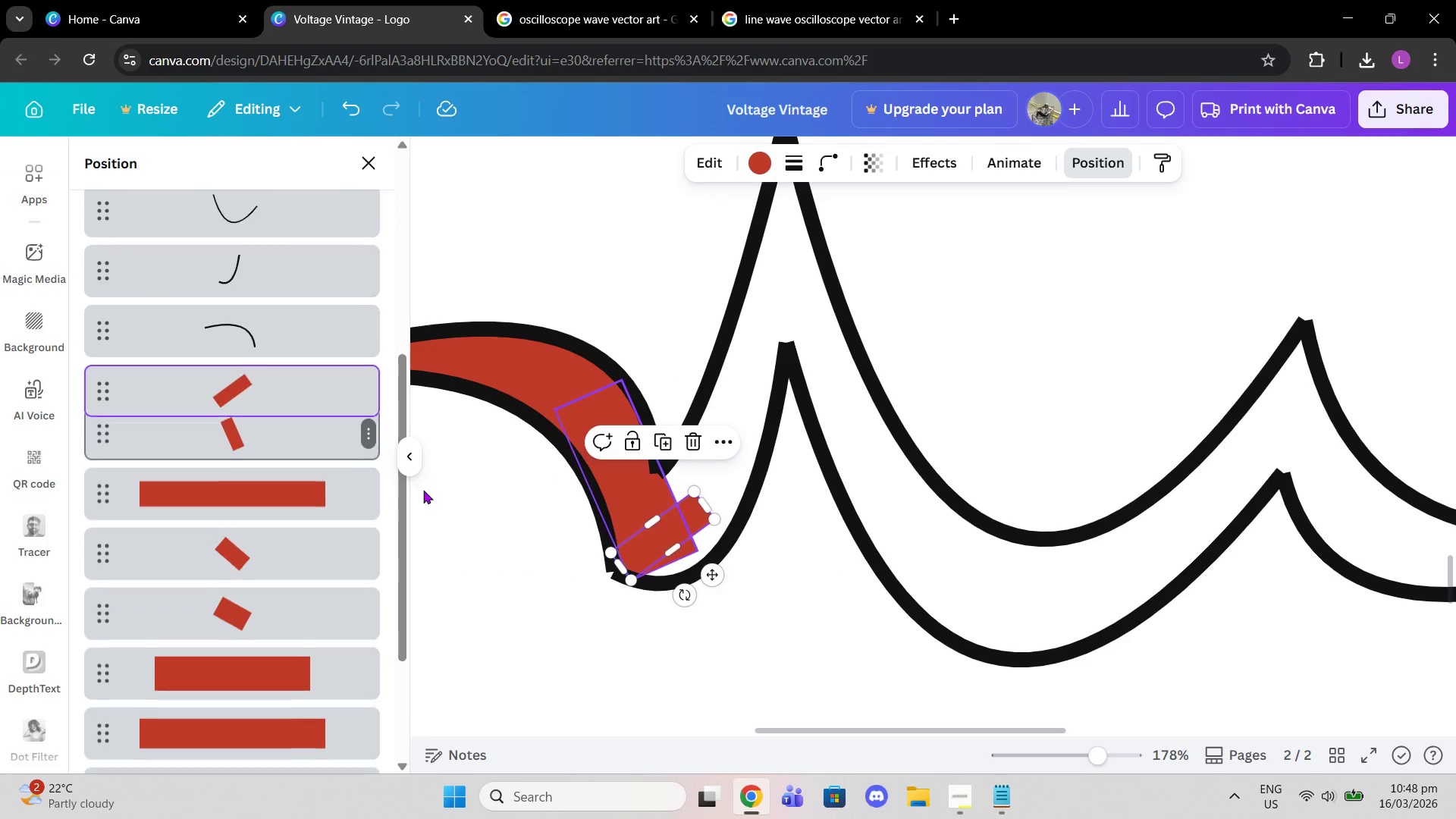 
left_click([570, 612])
 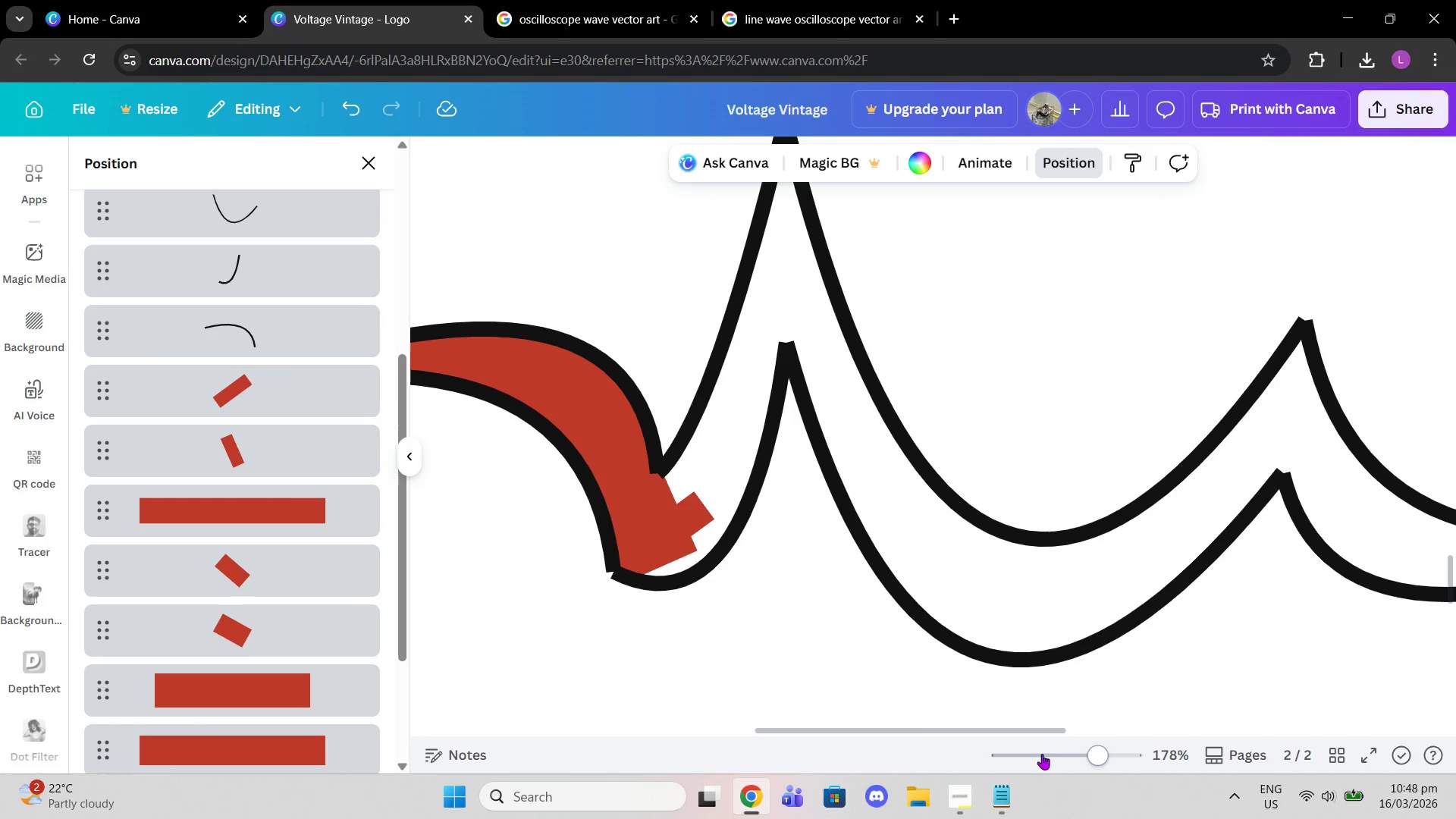 
left_click_drag(start_coordinate=[1105, 760], to_coordinate=[1070, 755])
 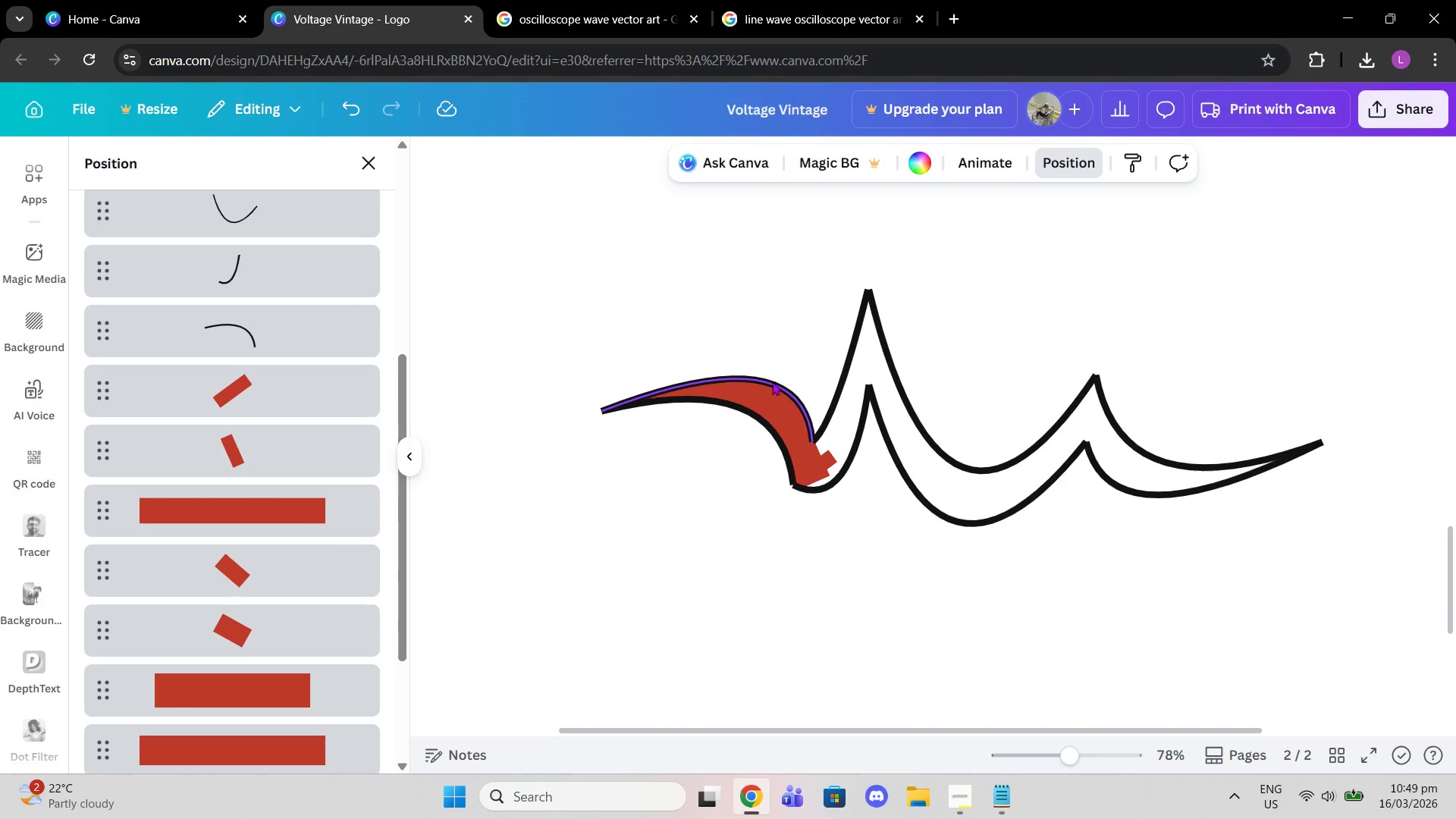 
left_click([772, 381])
 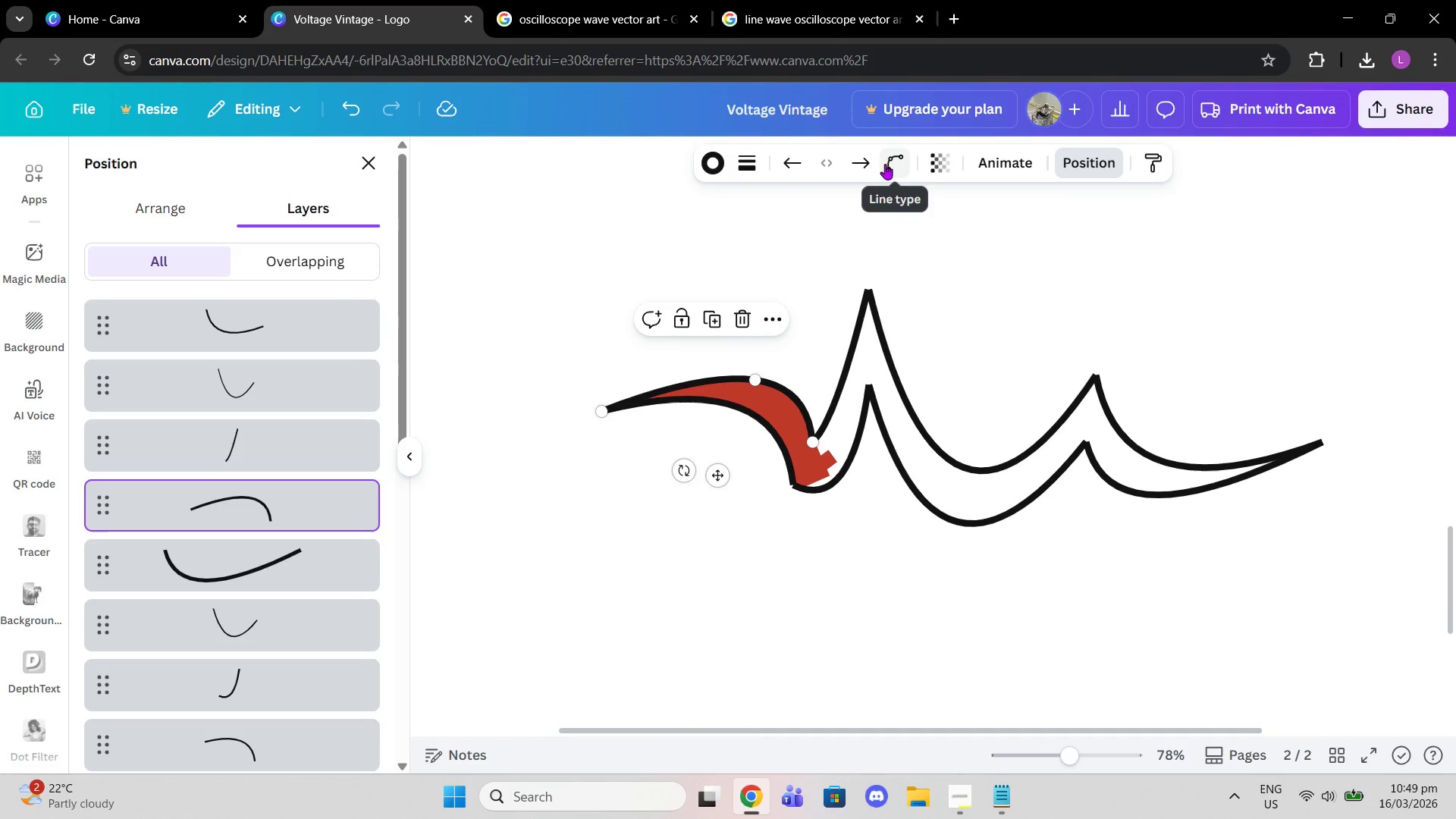 
left_click([748, 164])
 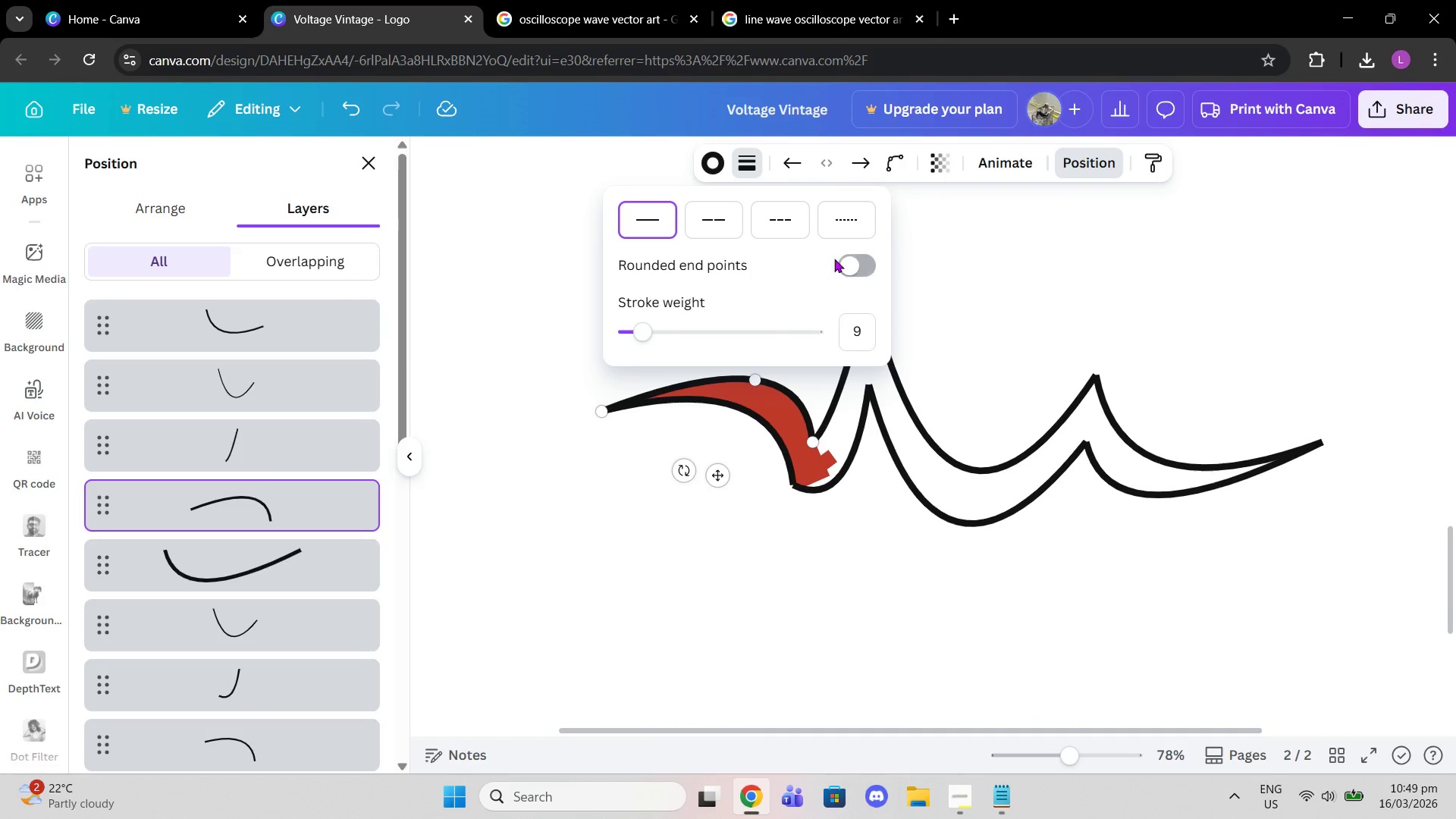 
left_click([847, 258])
 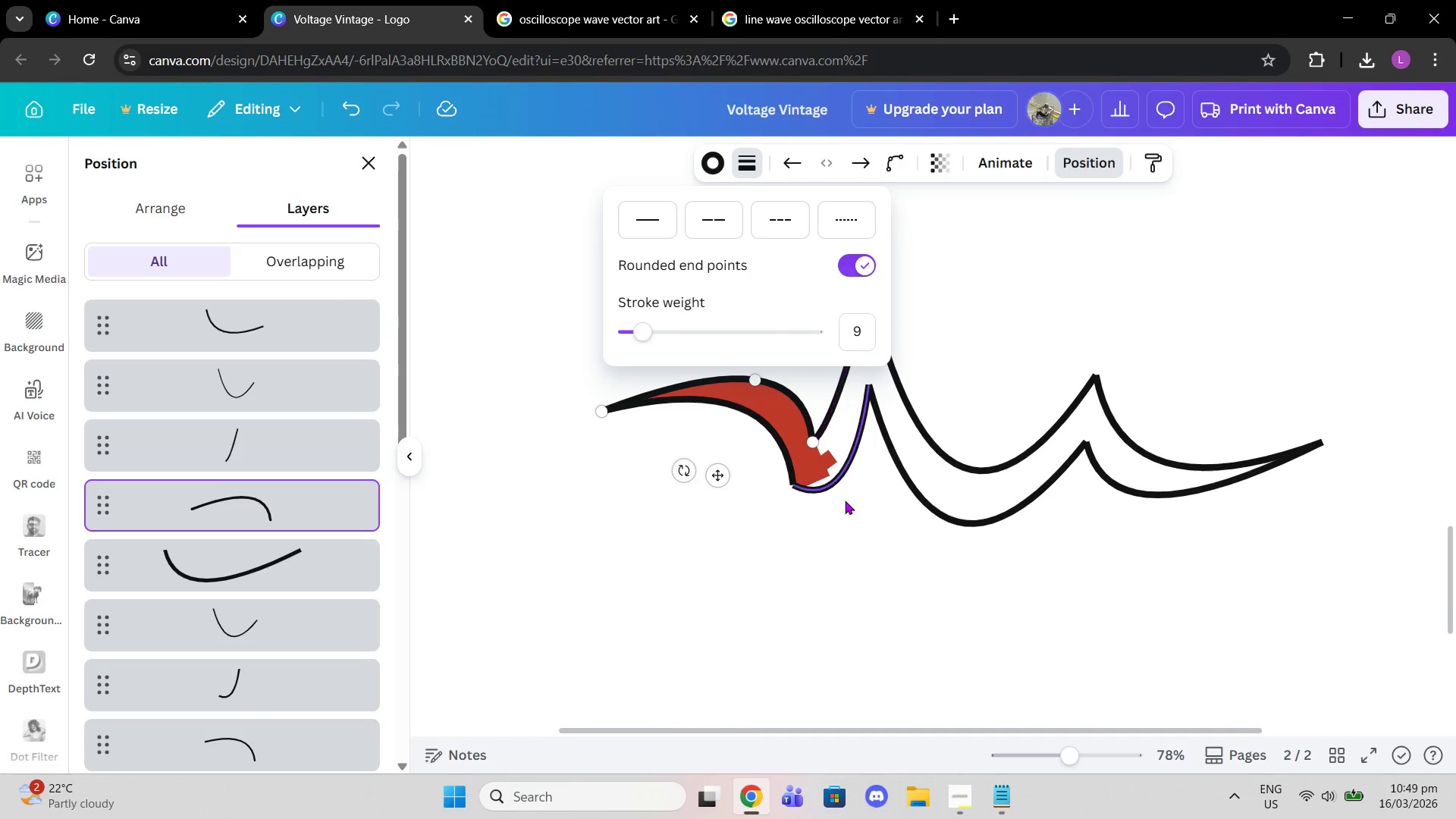 
left_click([849, 506])
 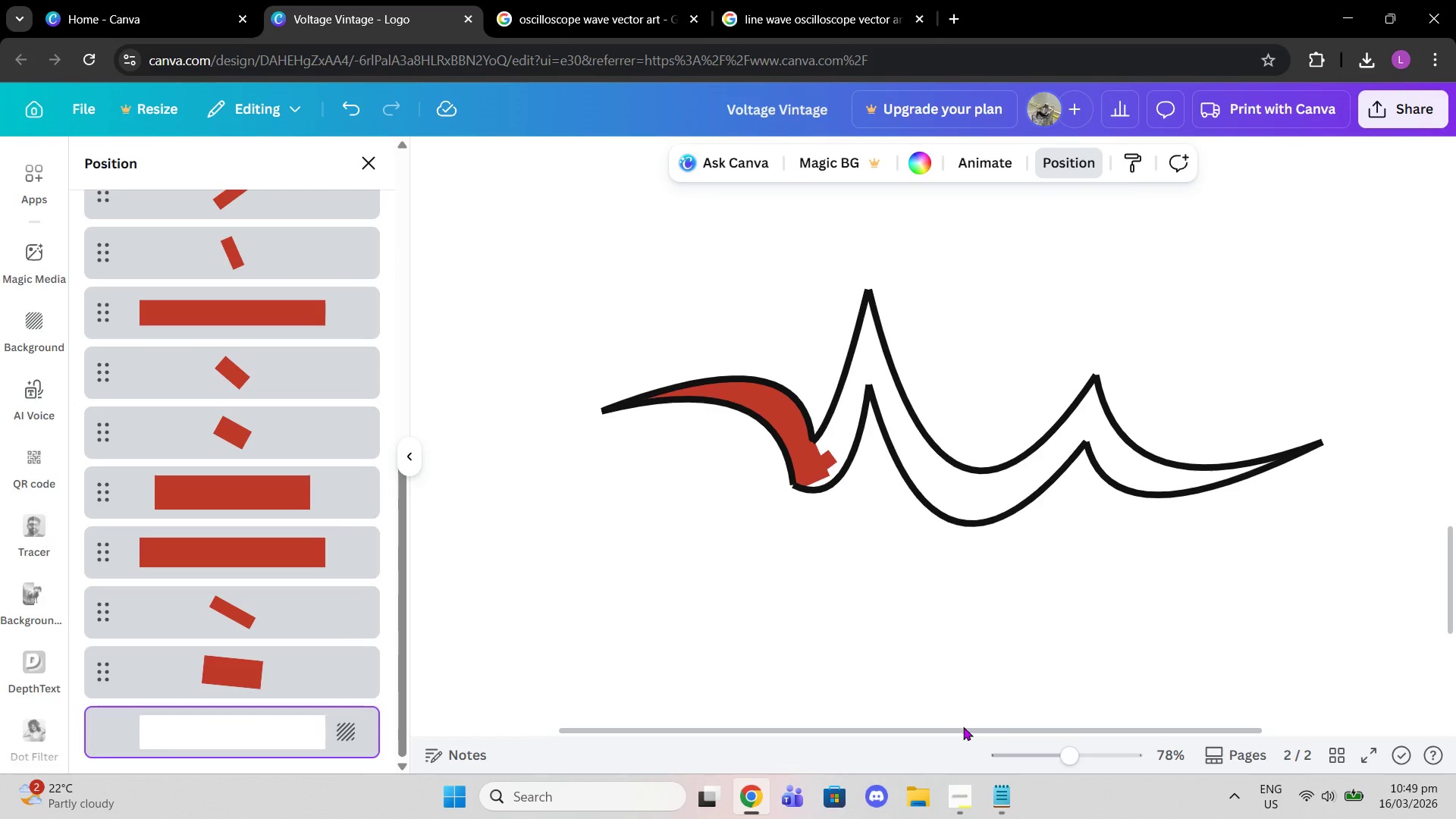 
left_click_drag(start_coordinate=[1082, 758], to_coordinate=[1113, 766])
 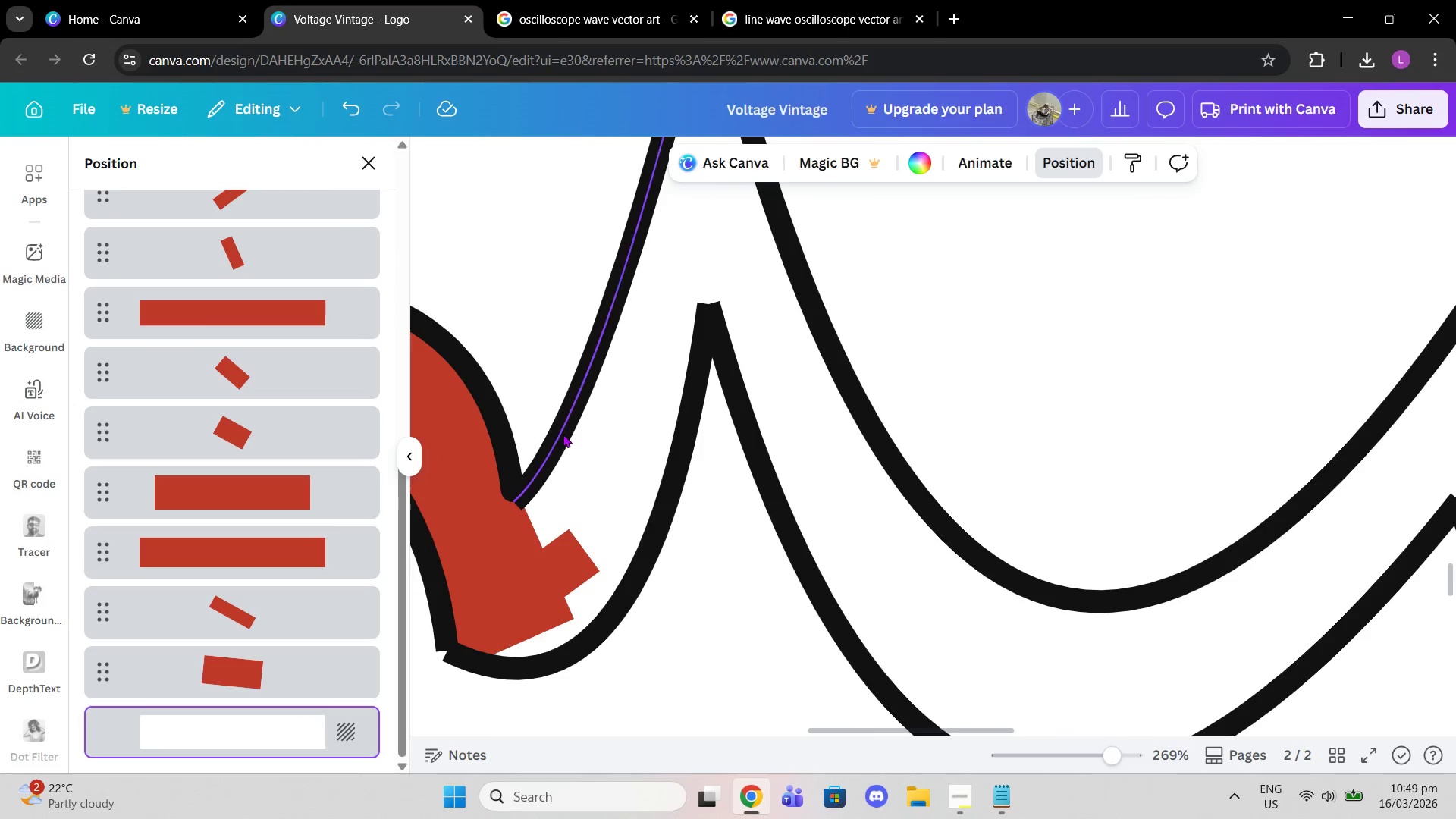 
left_click([560, 432])
 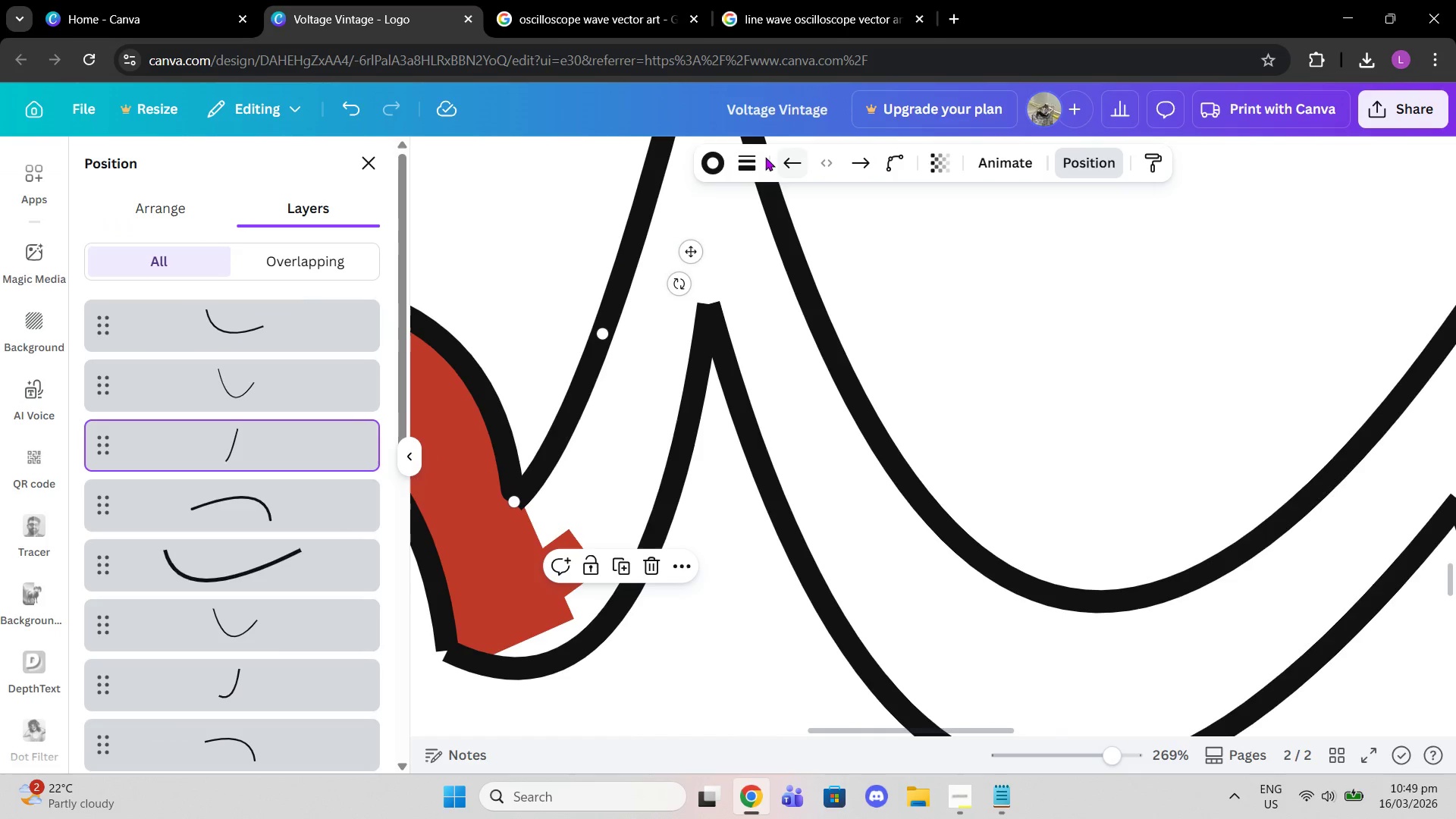 
left_click([786, 162])
 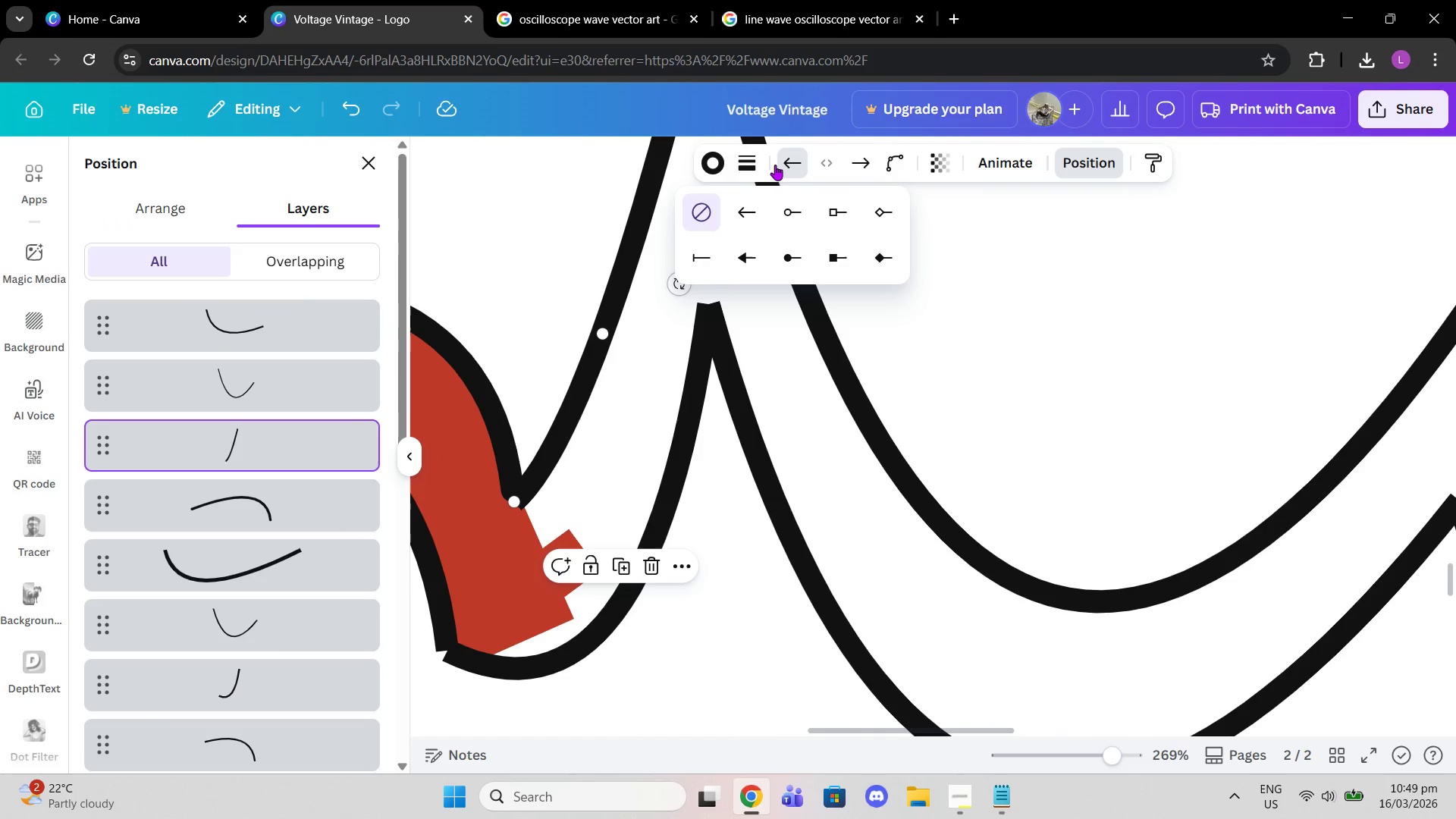 
left_click([753, 162])
 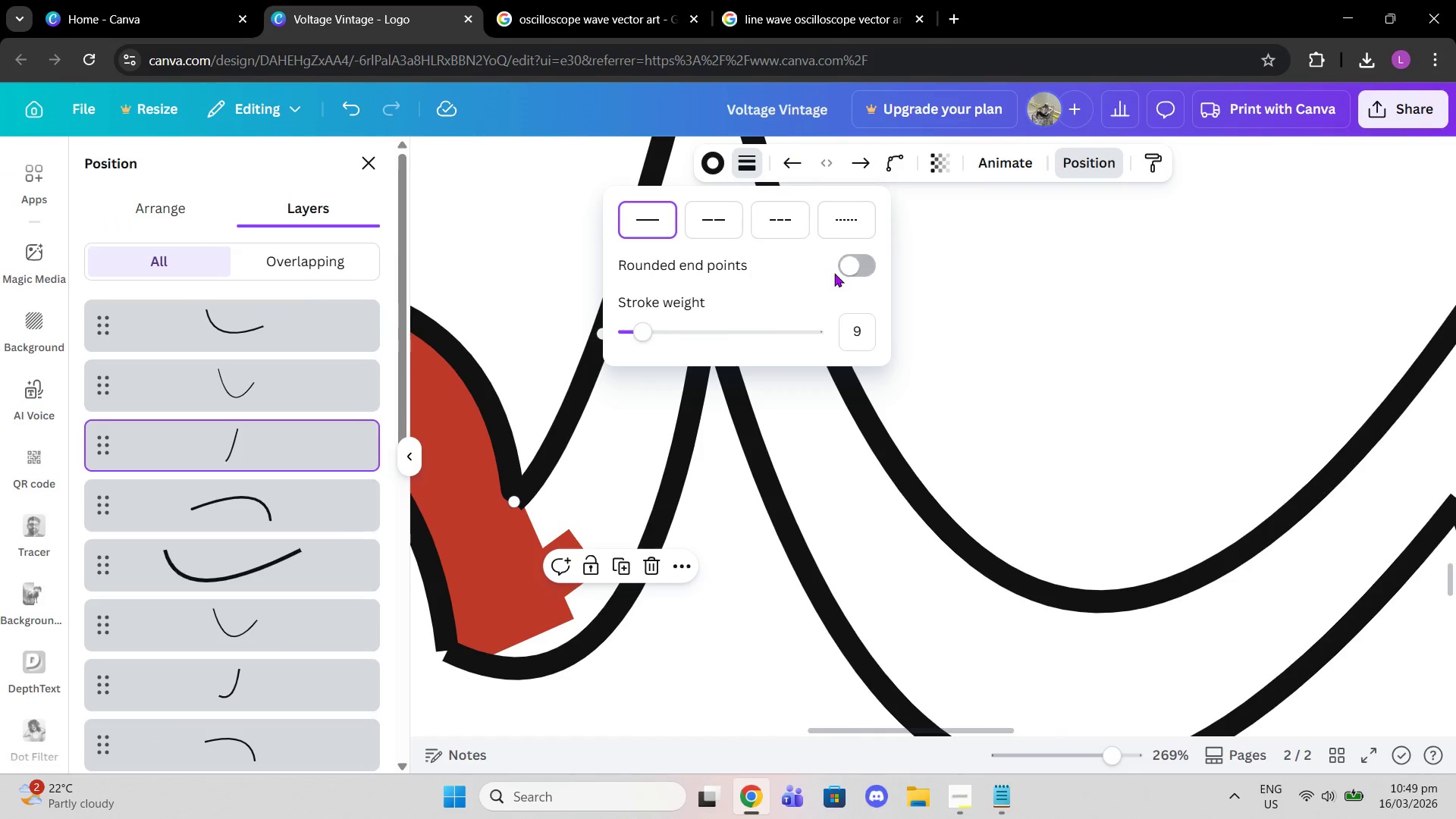 
left_click([847, 260])
 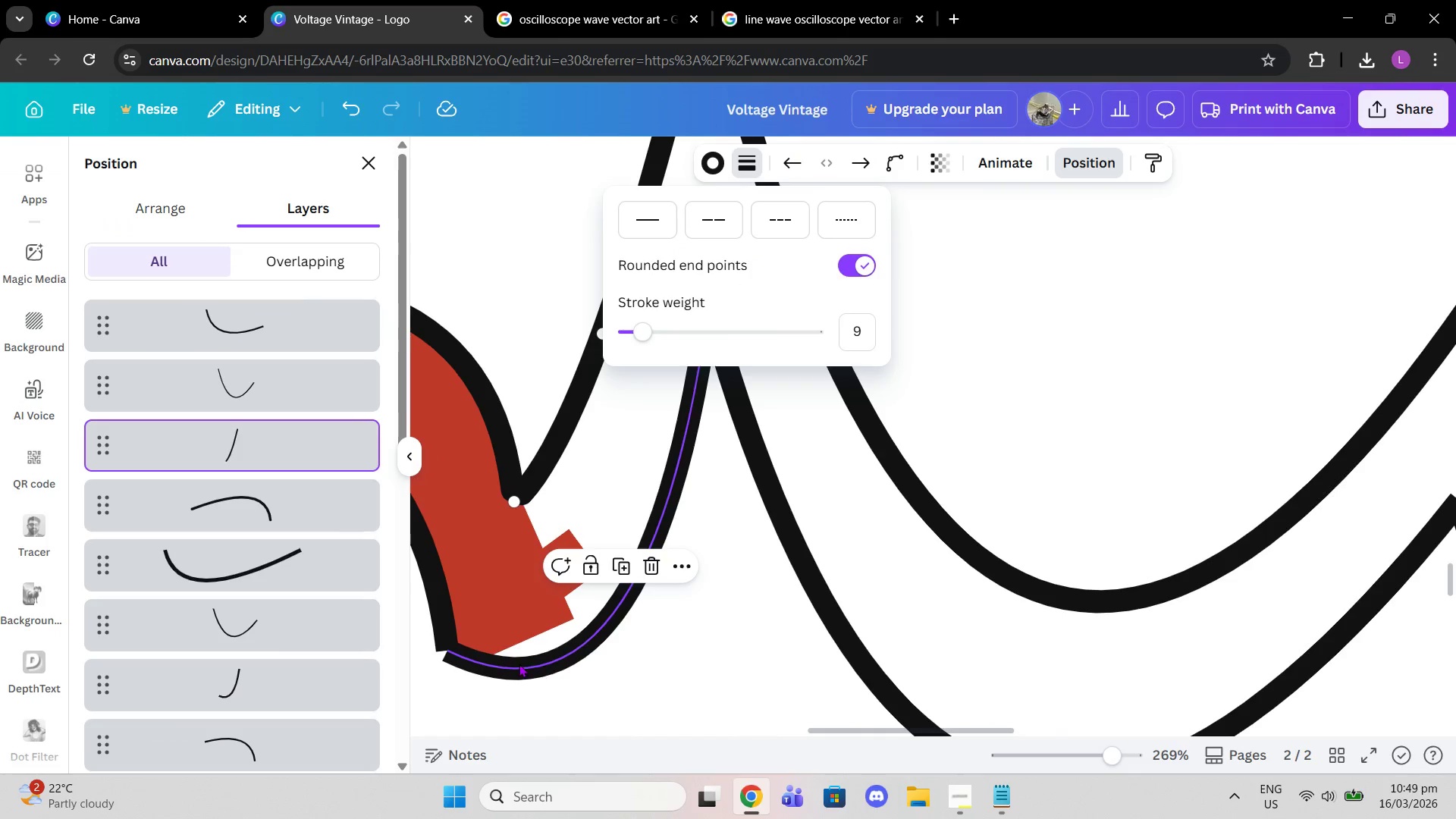 
left_click([441, 614])
 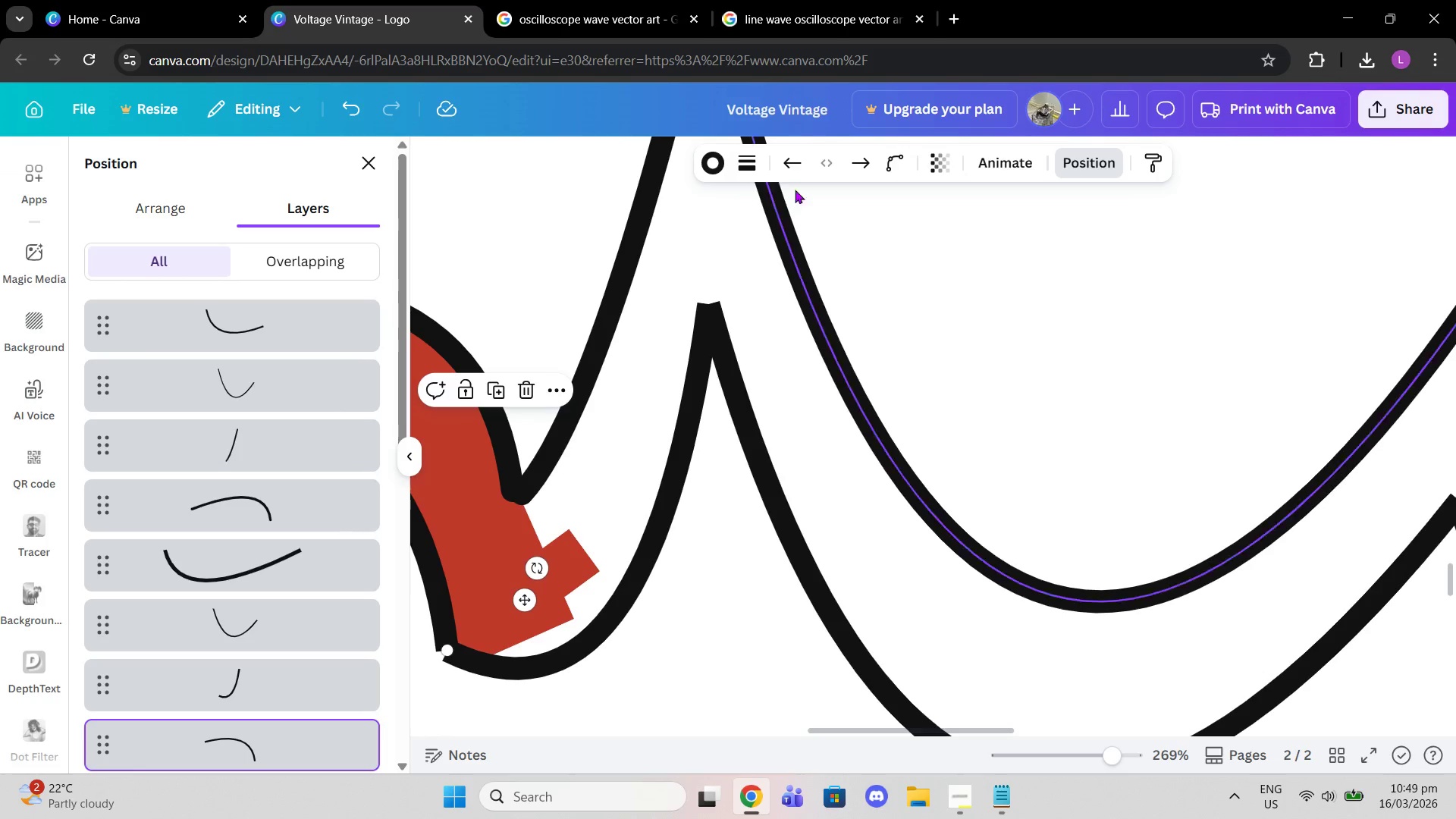 
mouse_move([816, 165])
 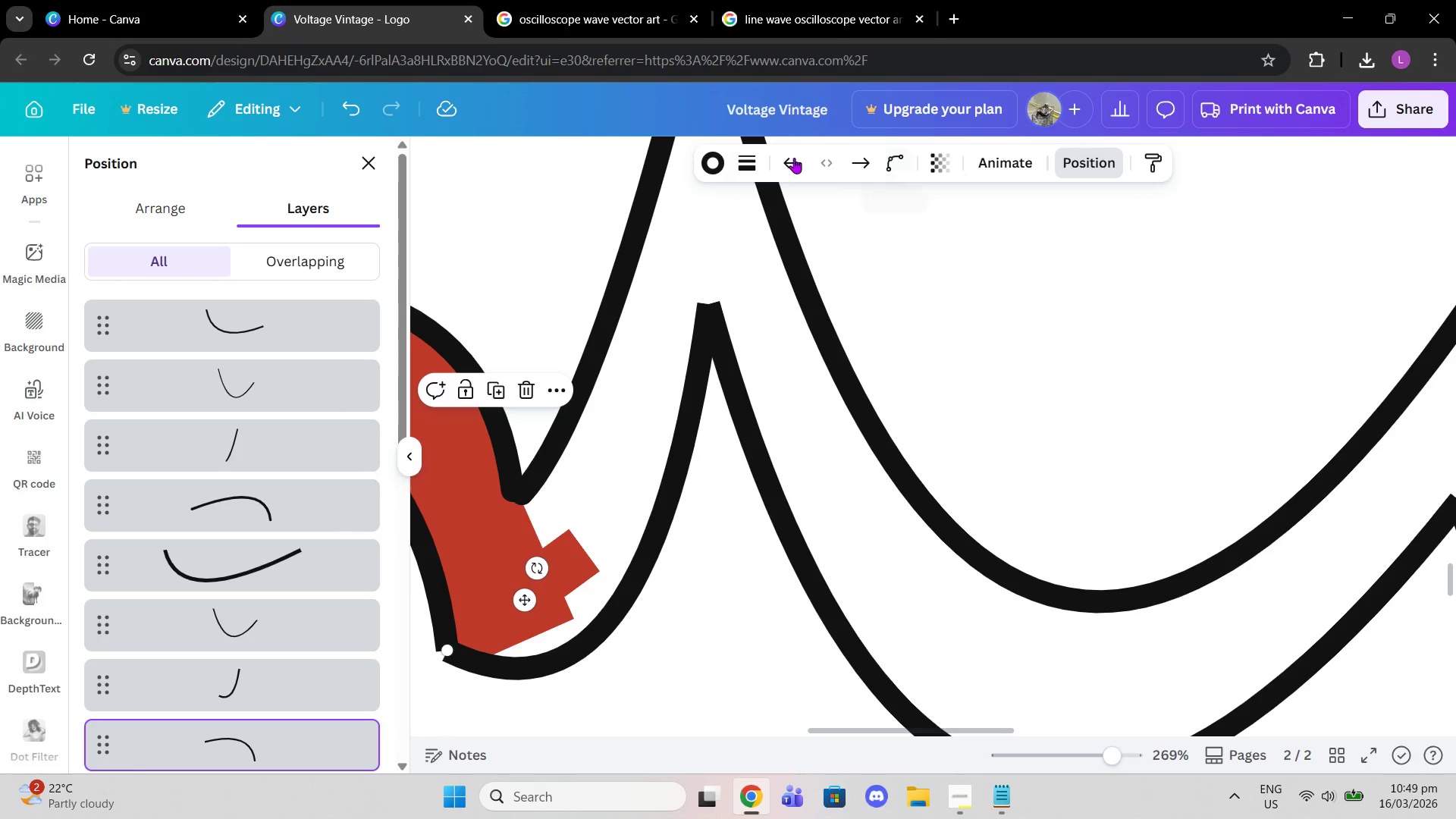 
left_click([749, 165])
 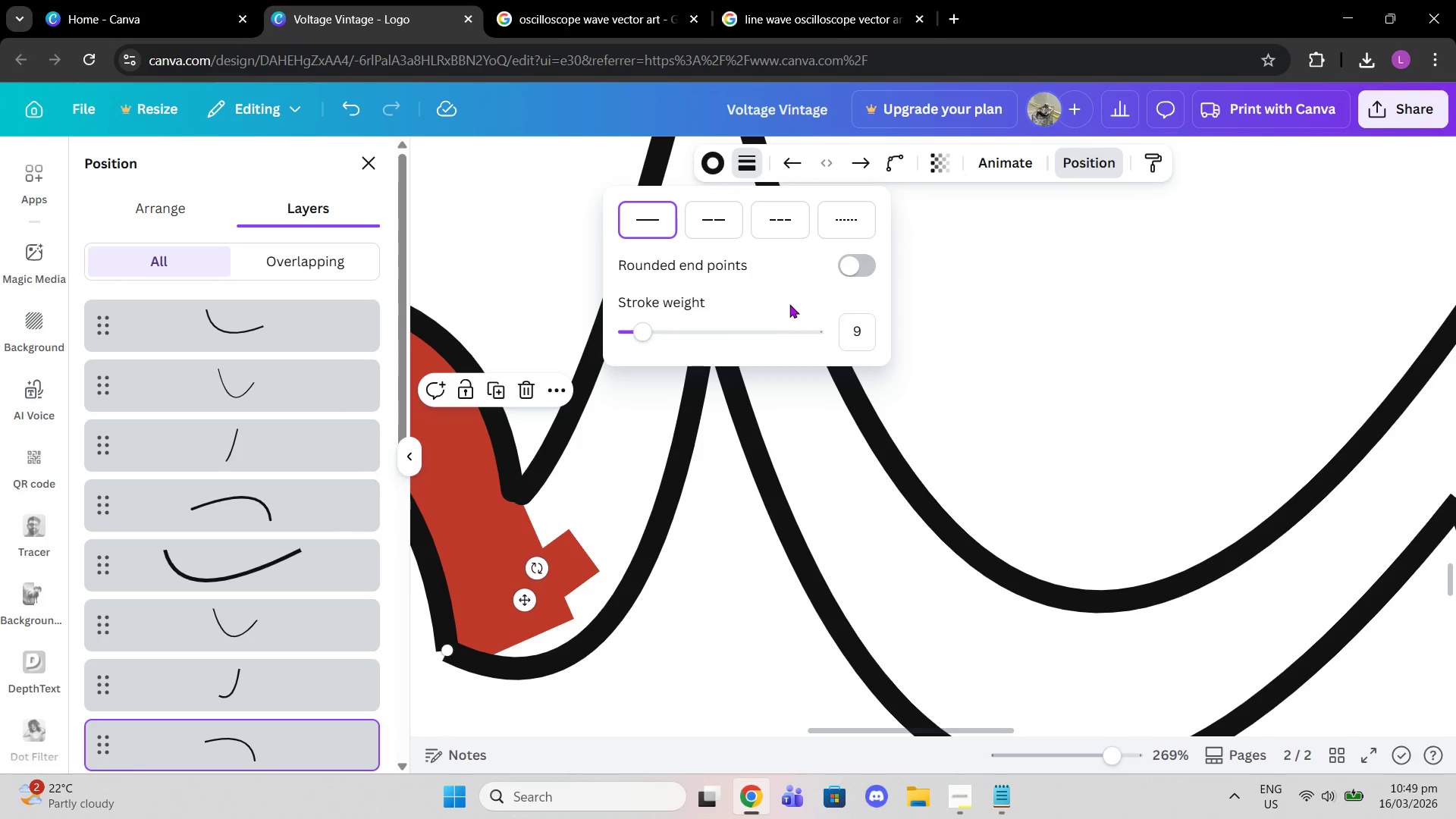 
left_click([862, 259])
 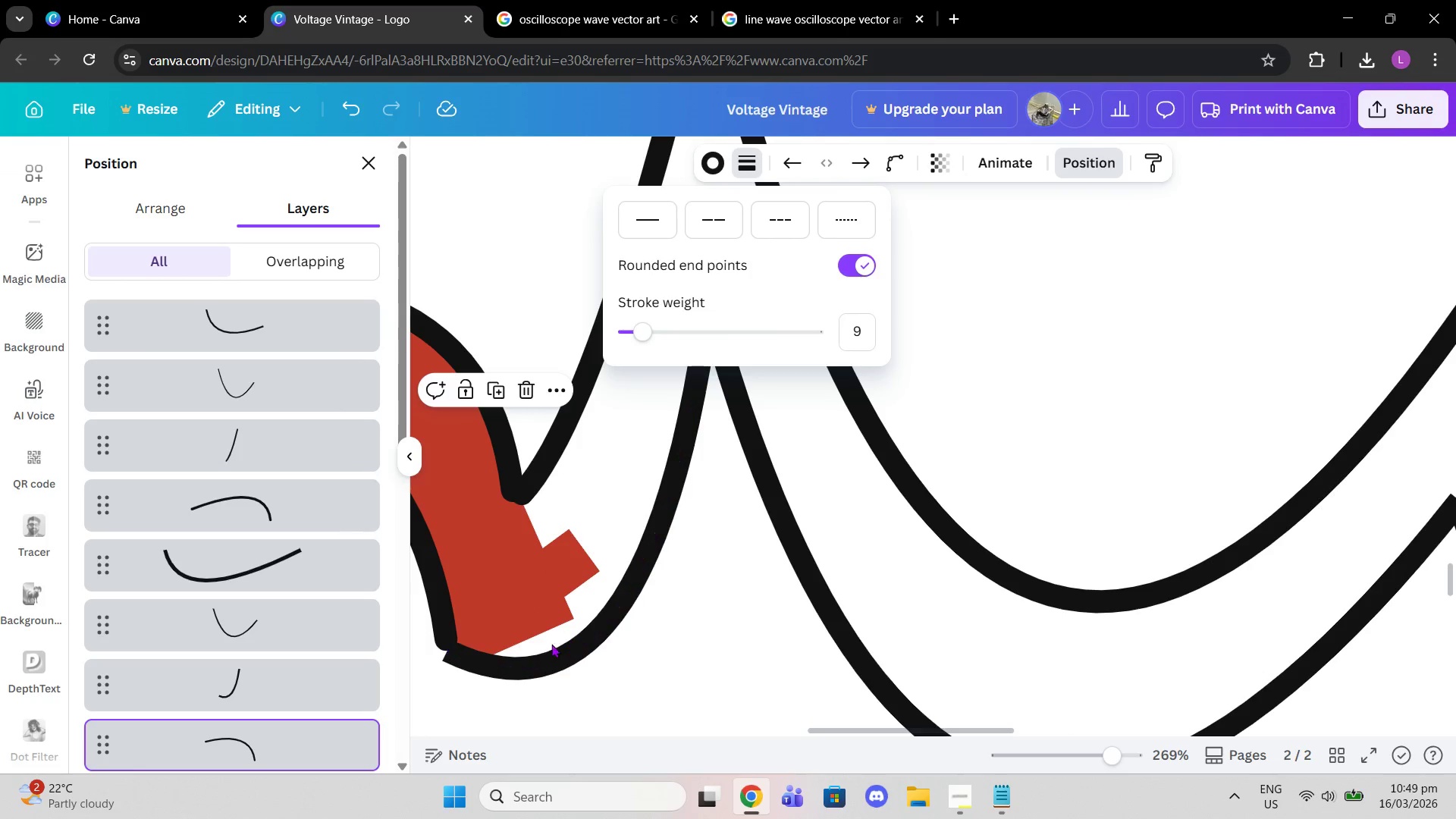 
left_click([551, 644])
 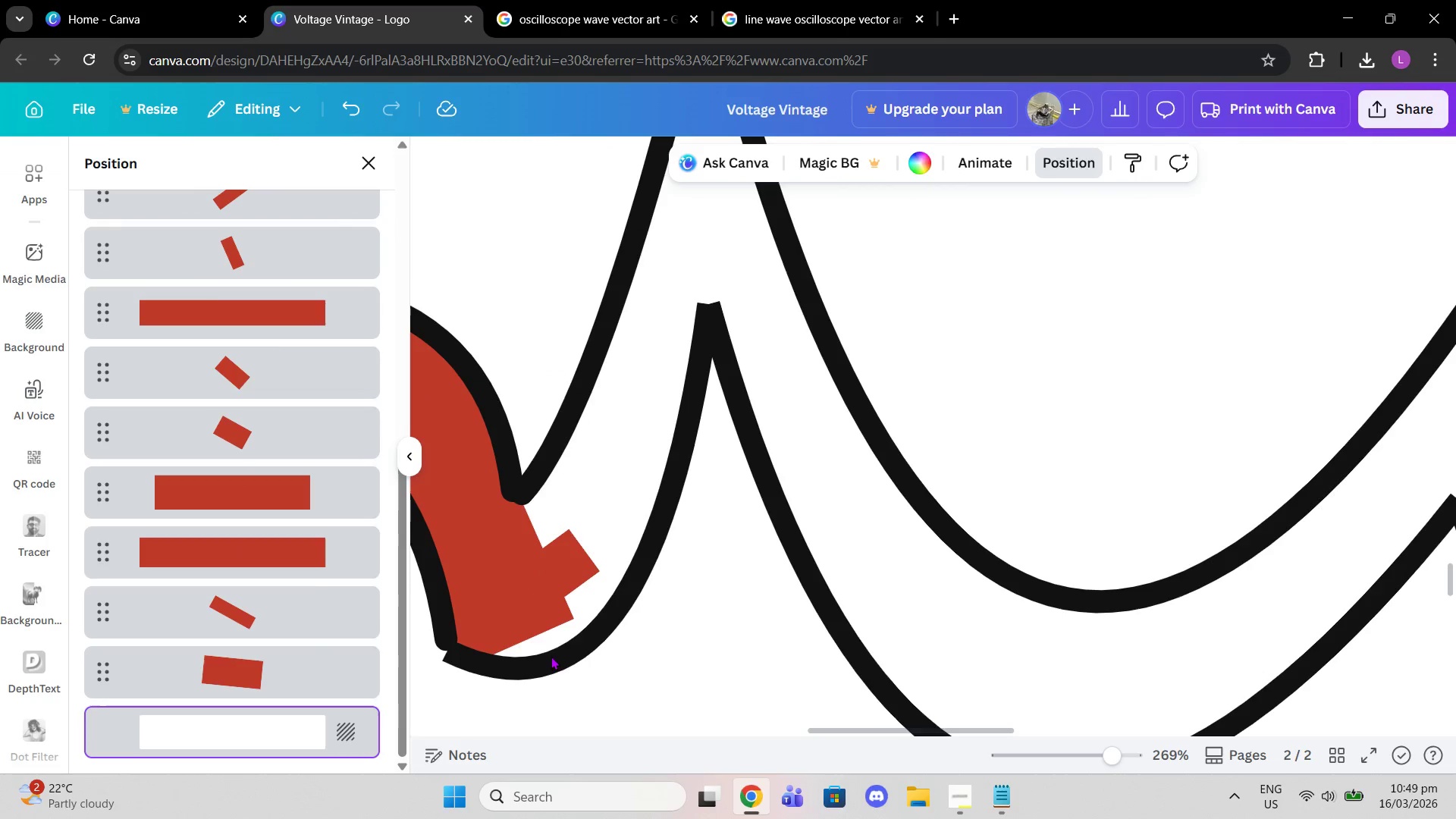 
left_click([551, 657])
 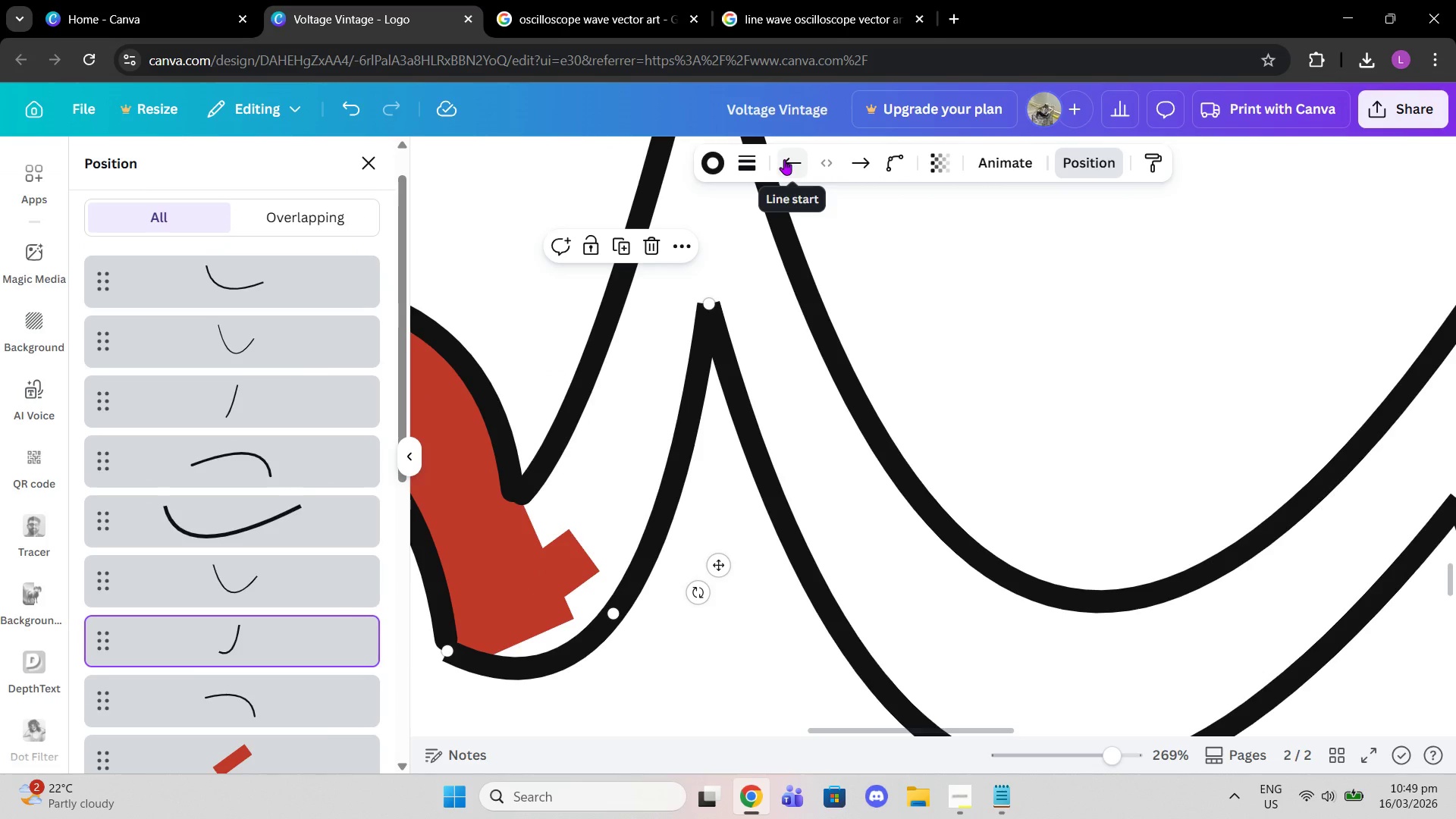 
left_click([752, 160])
 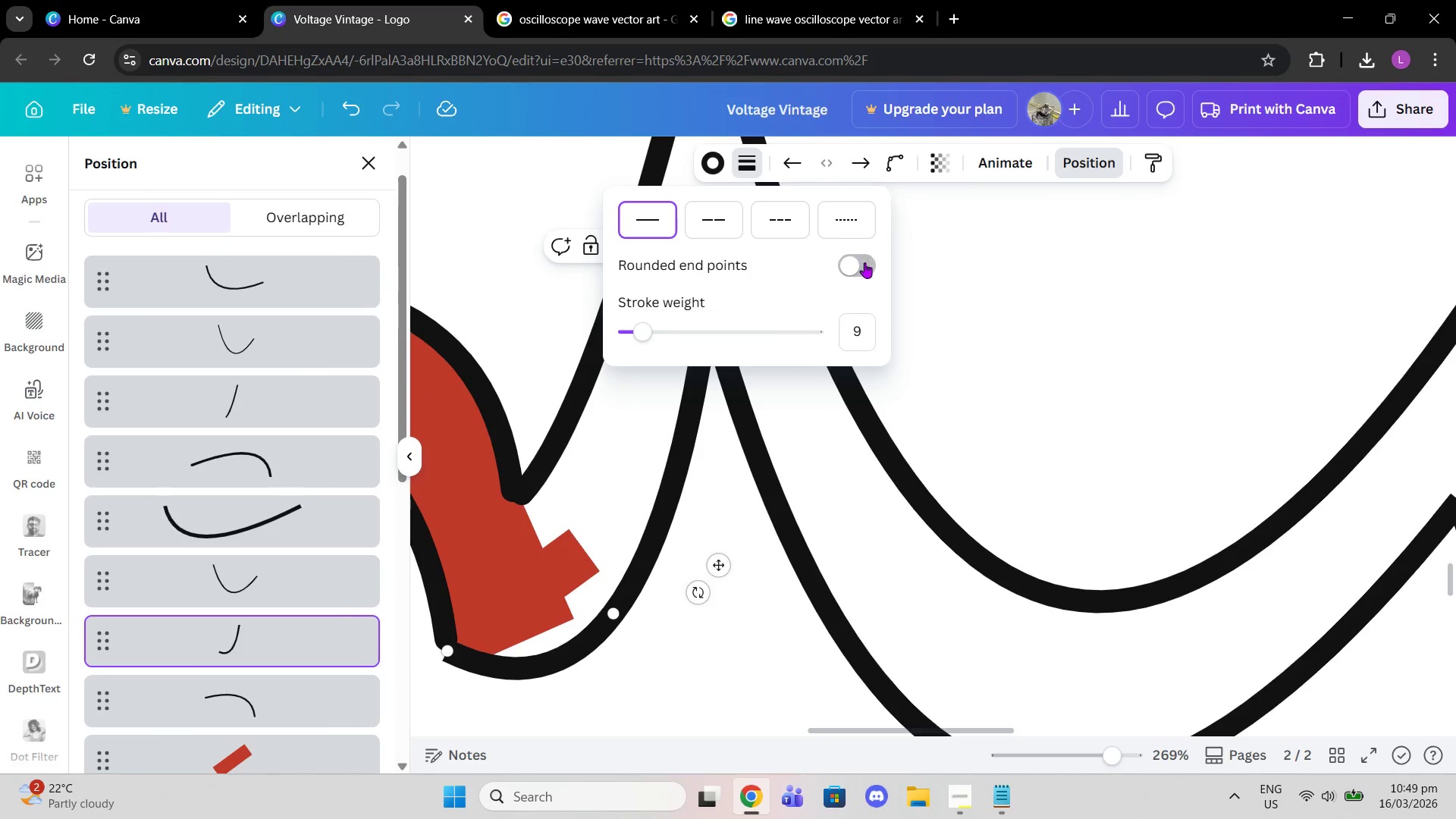 
left_click([864, 265])
 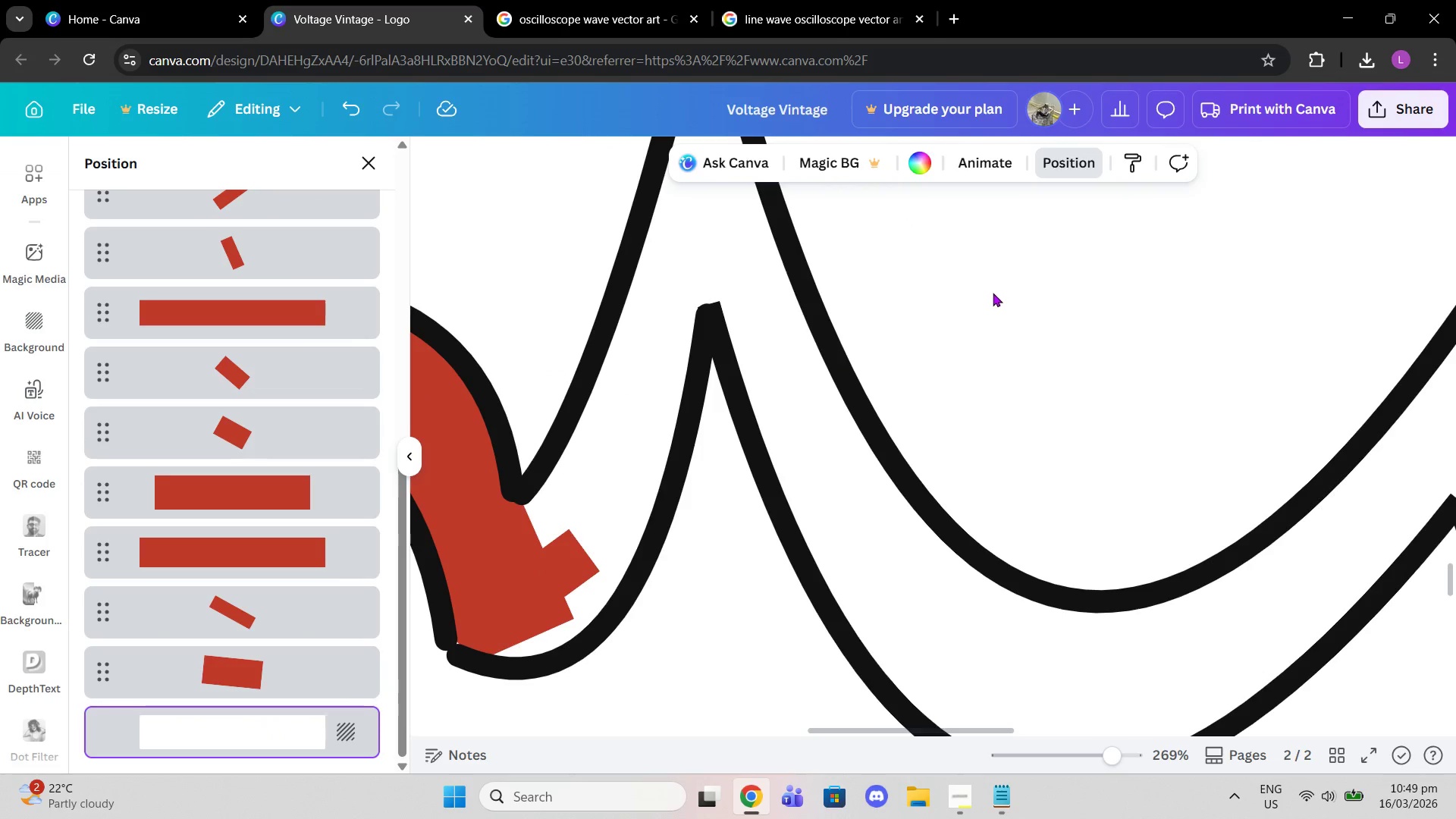 
scroll: coordinate [873, 437], scroll_direction: up, amount: 3.0
 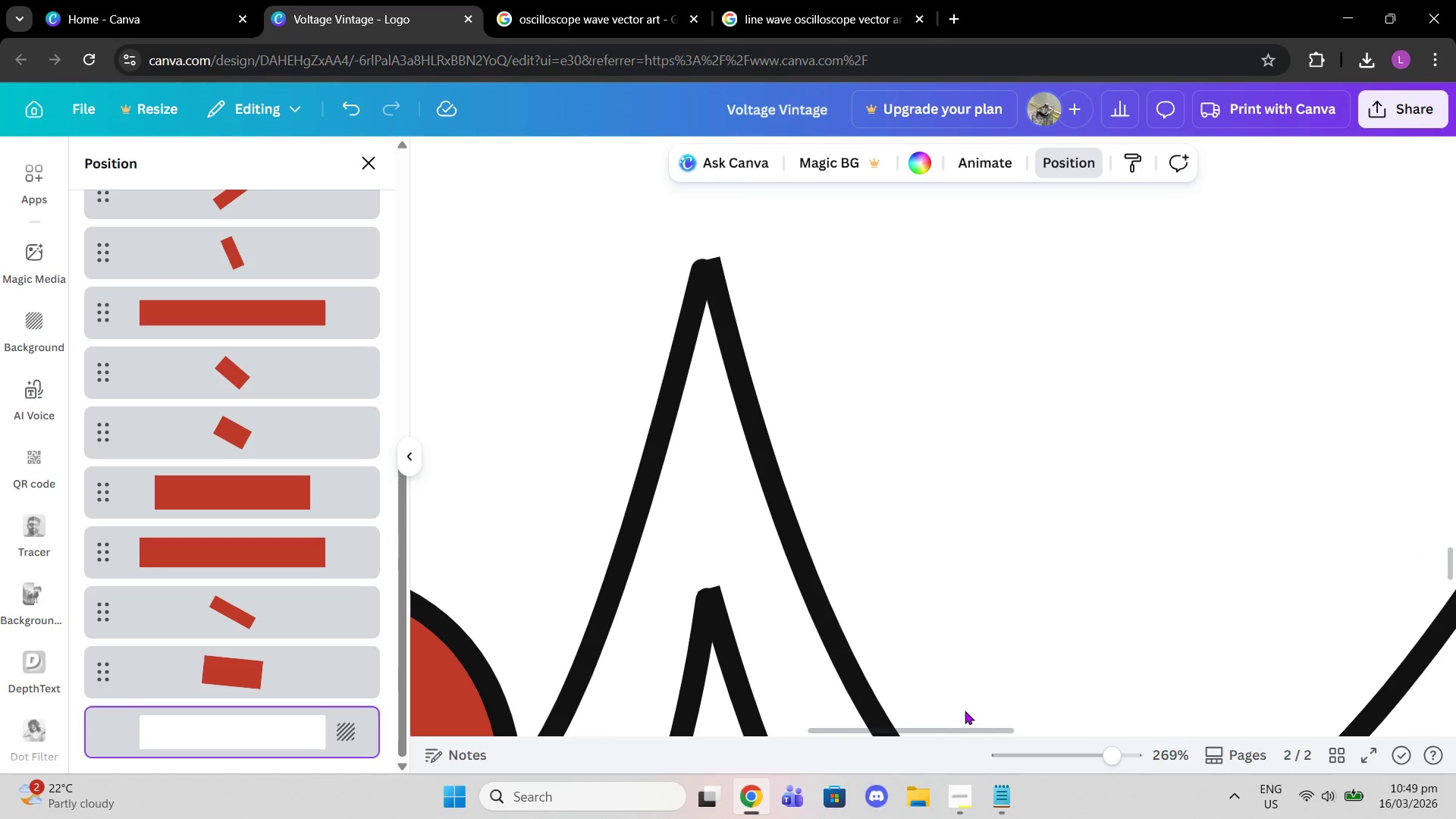 
scroll: coordinate [965, 553], scroll_direction: down, amount: 2.0
 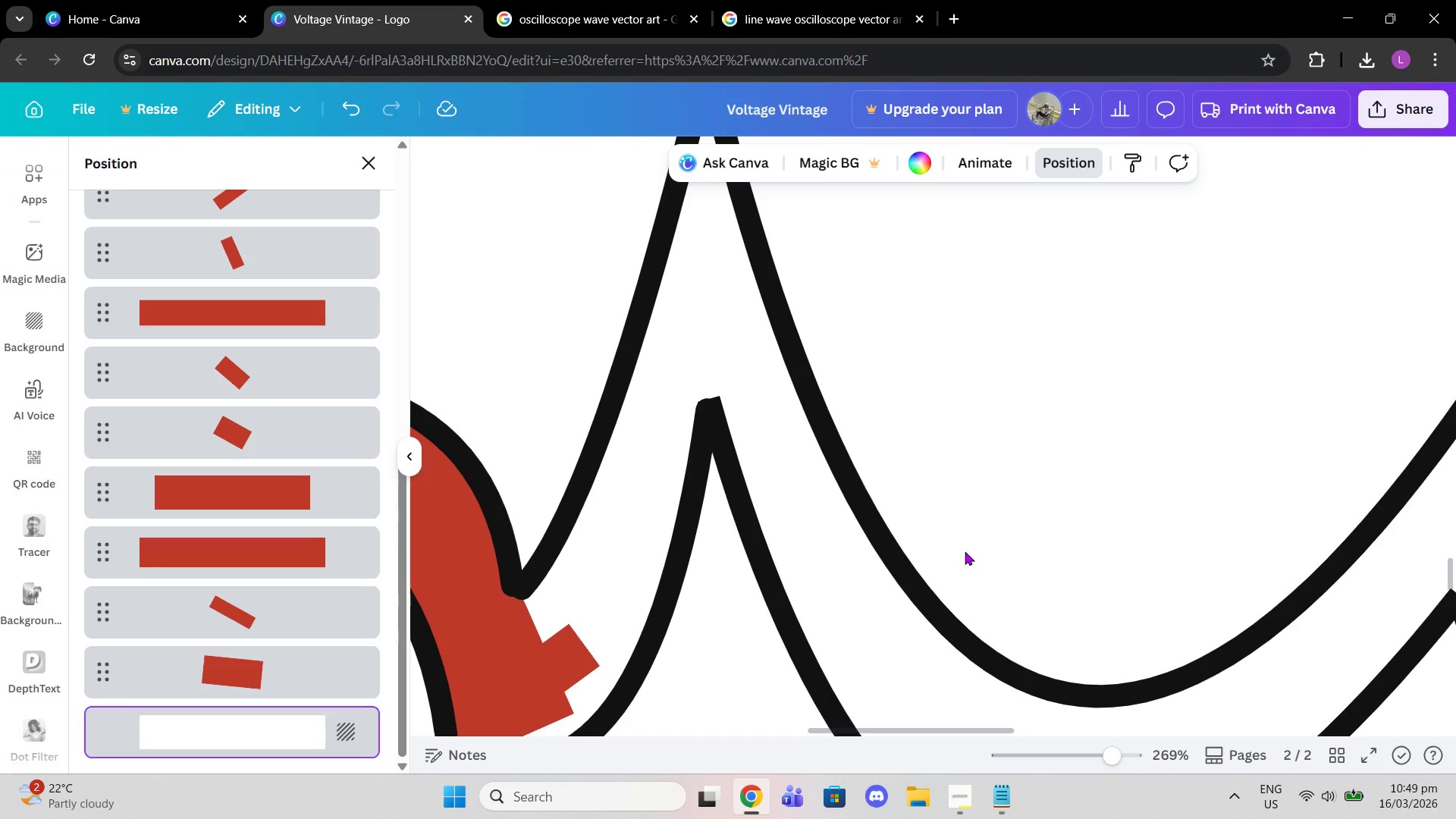 
key(Control+Z)
 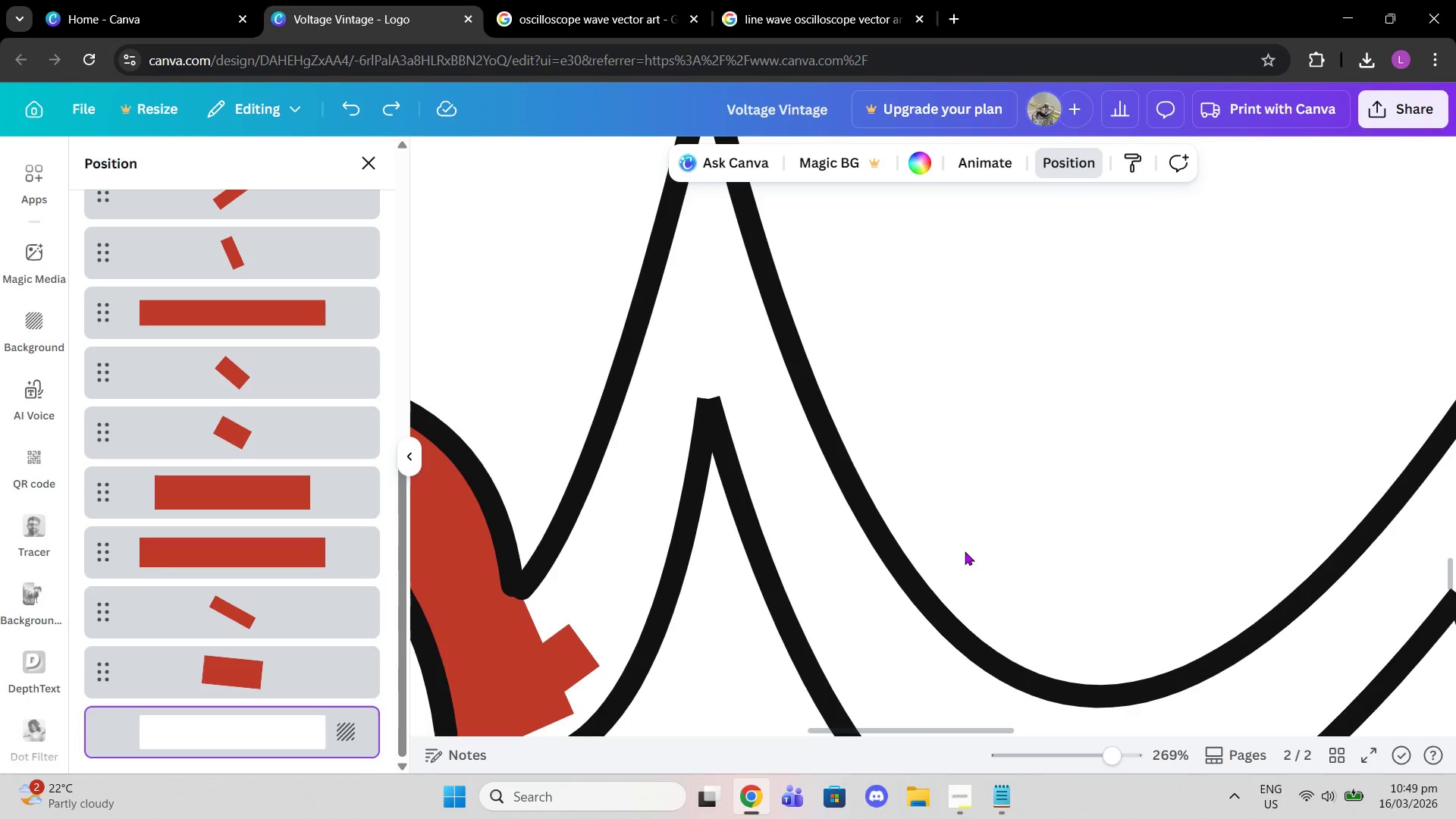 
key(Control+Z)
 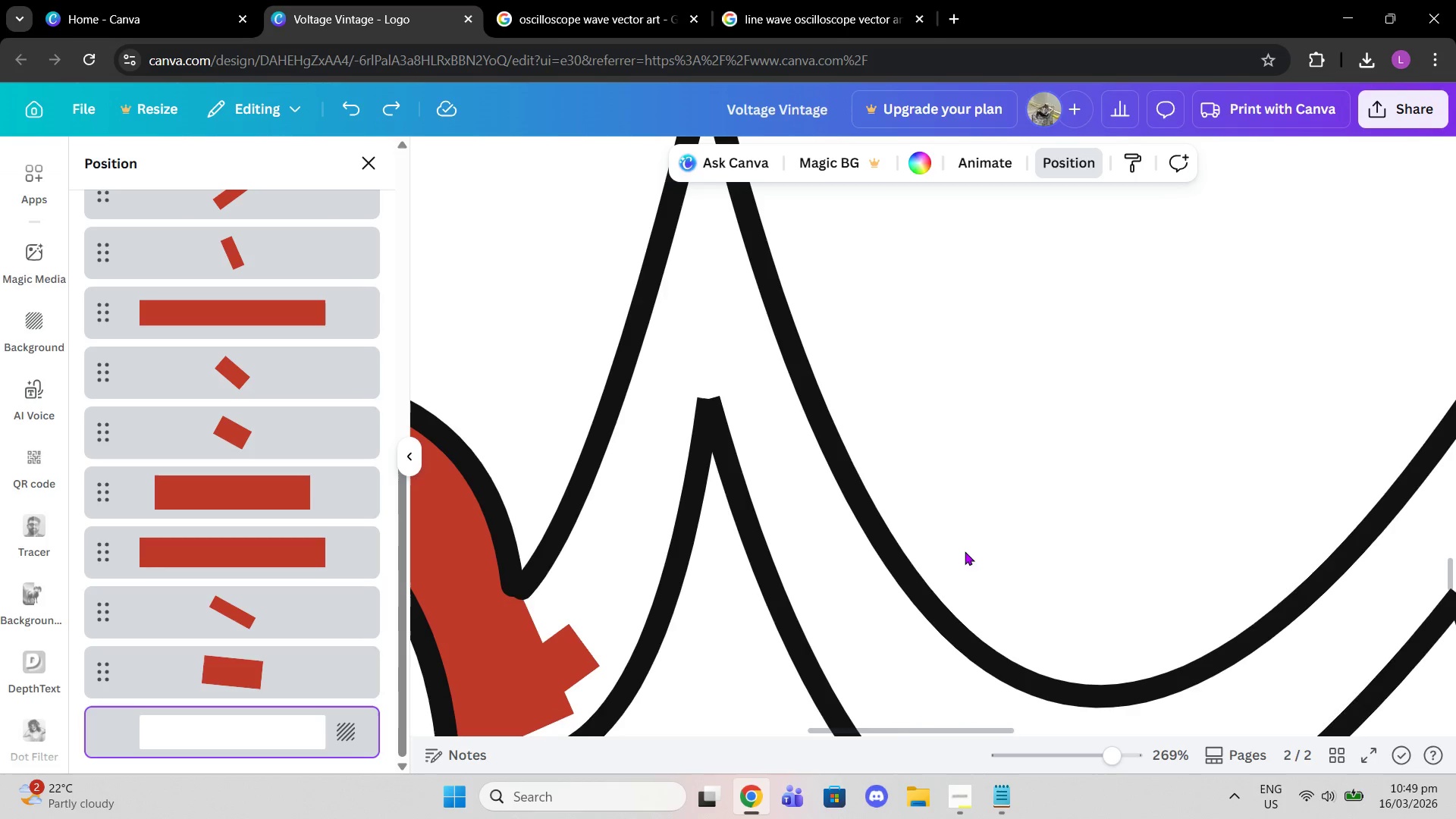 
key(Control+Z)
 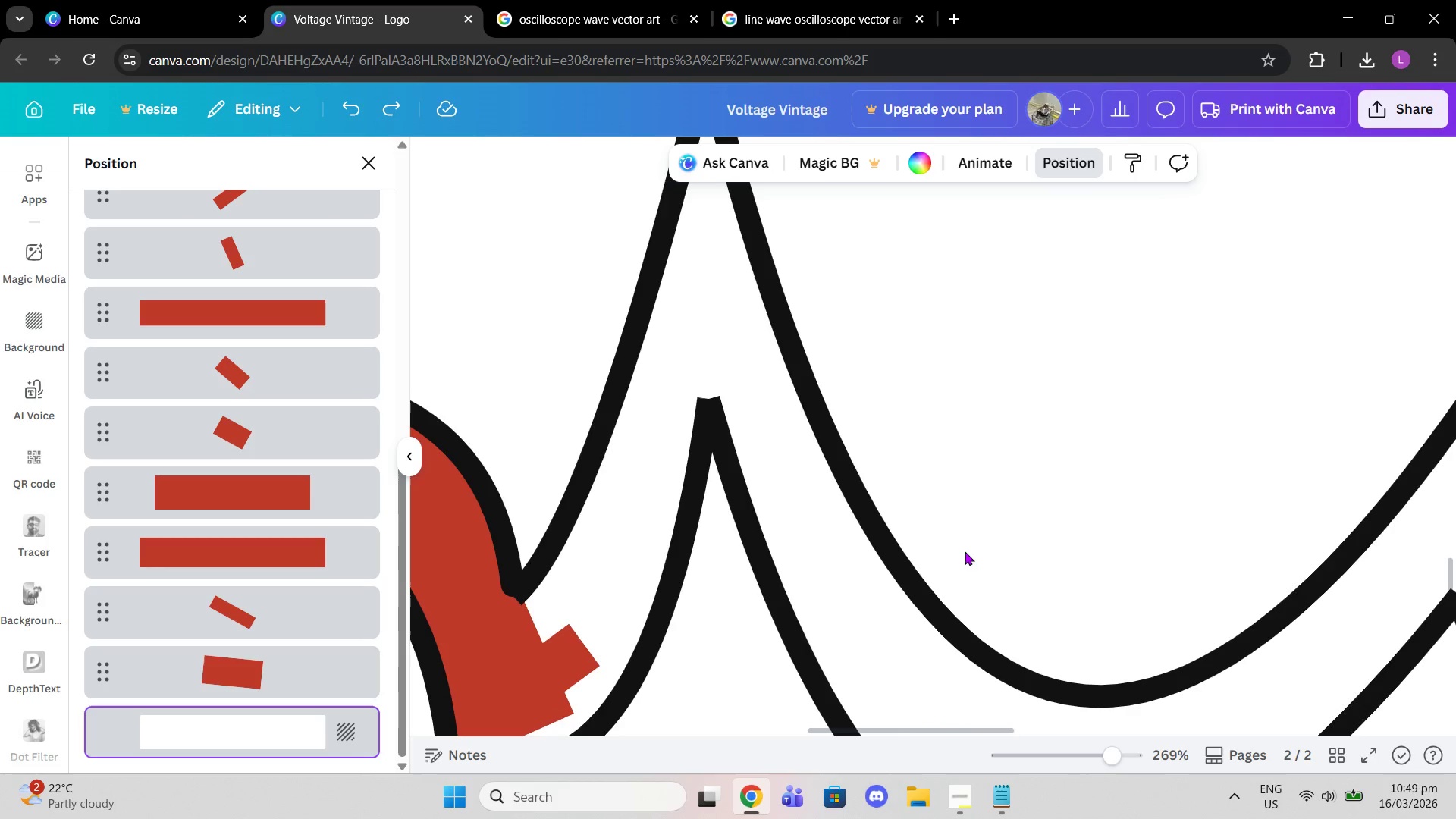 
key(Control+Z)
 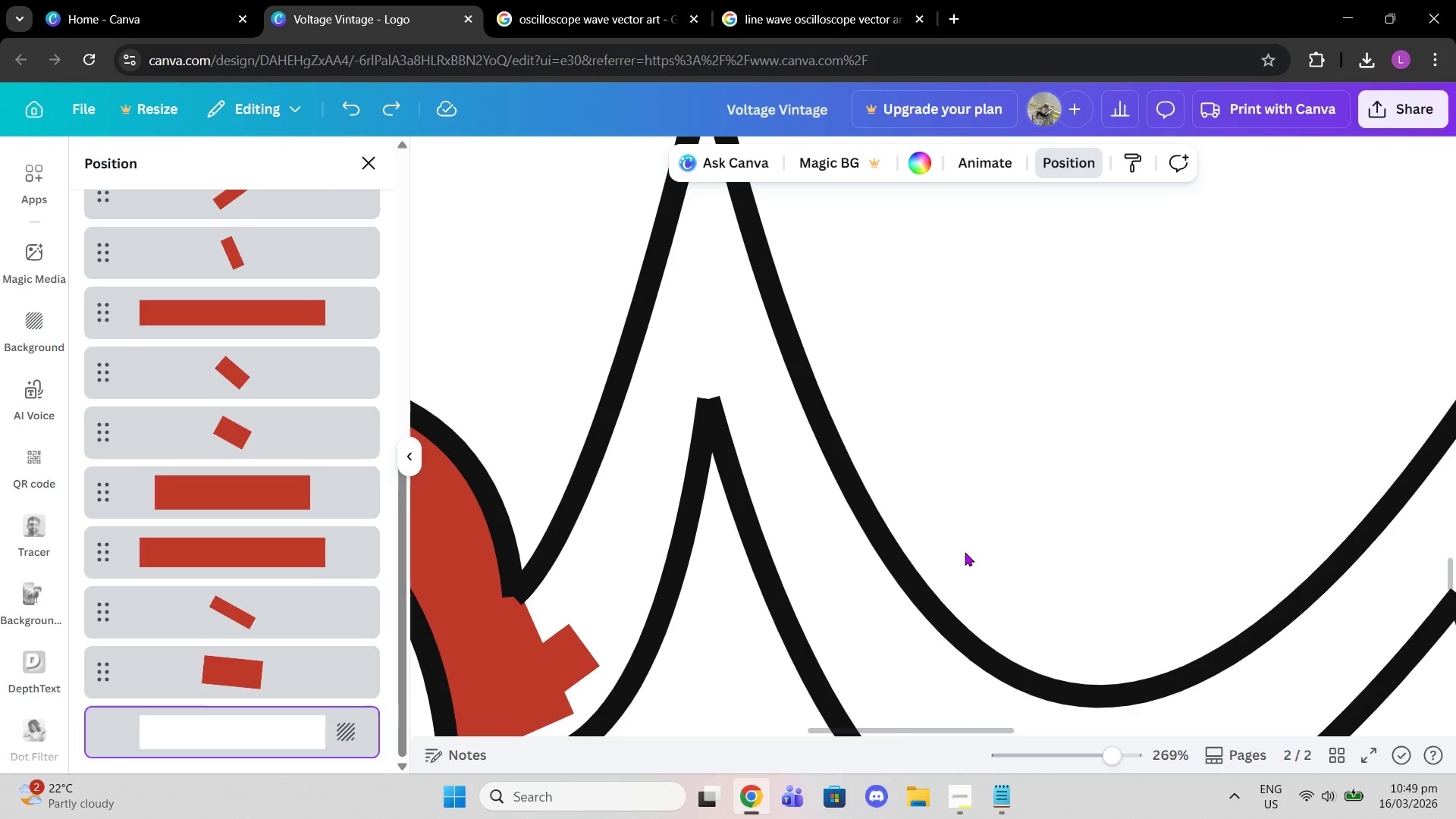 
key(Control+Z)
 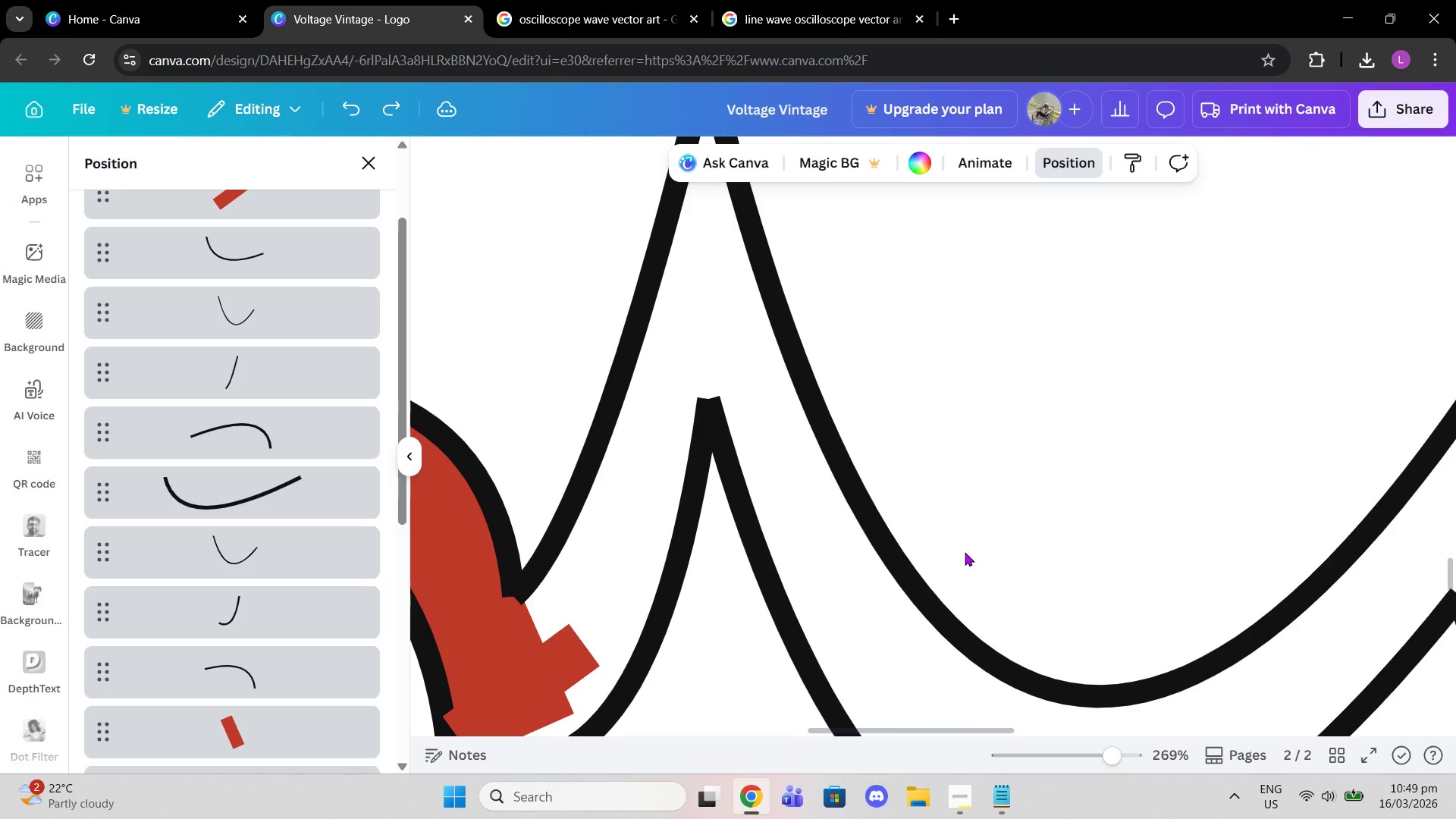 
scroll: coordinate [965, 552], scroll_direction: down, amount: 1.0
 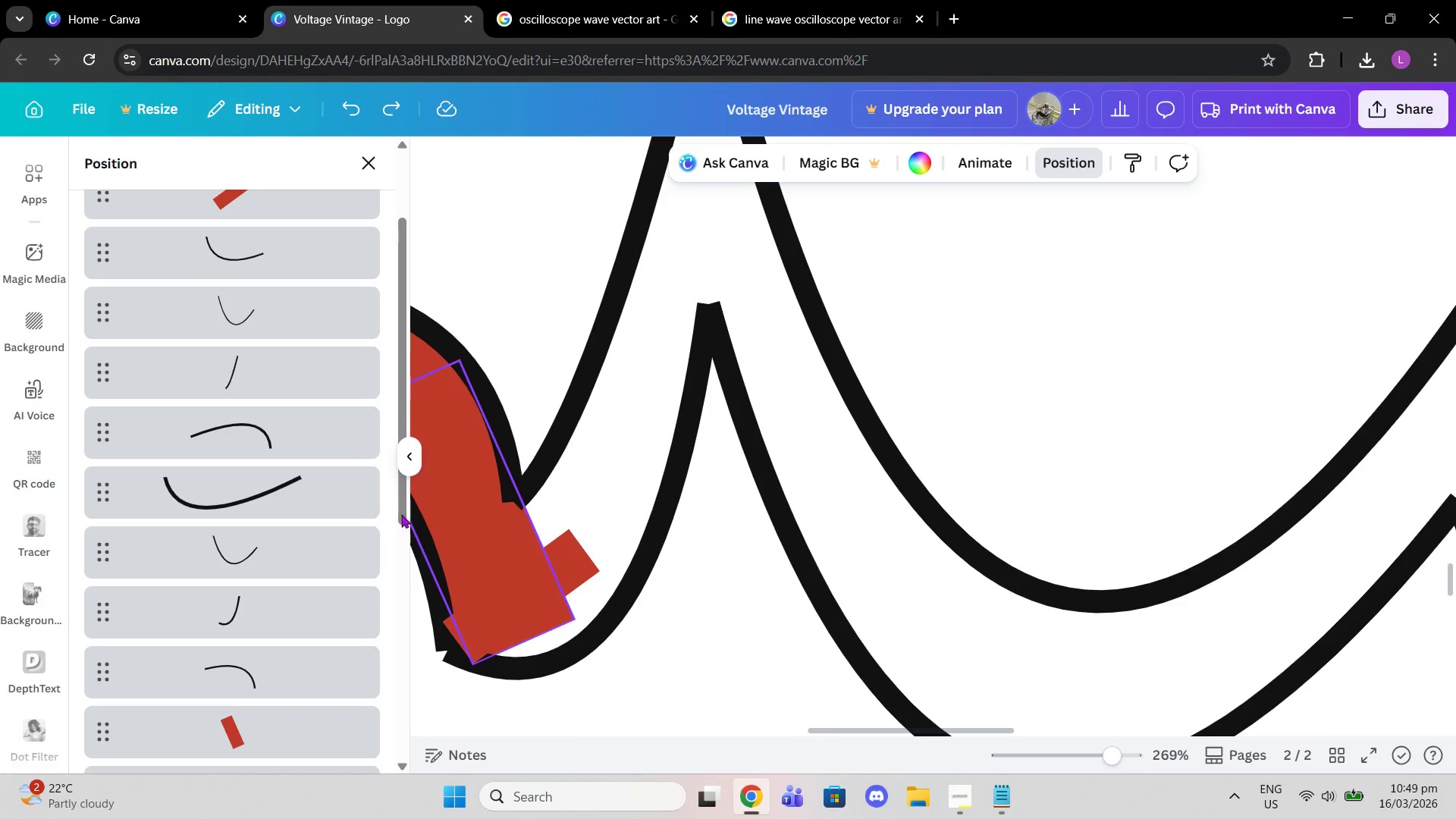 
left_click_drag(start_coordinate=[253, 311], to_coordinate=[259, 449])
 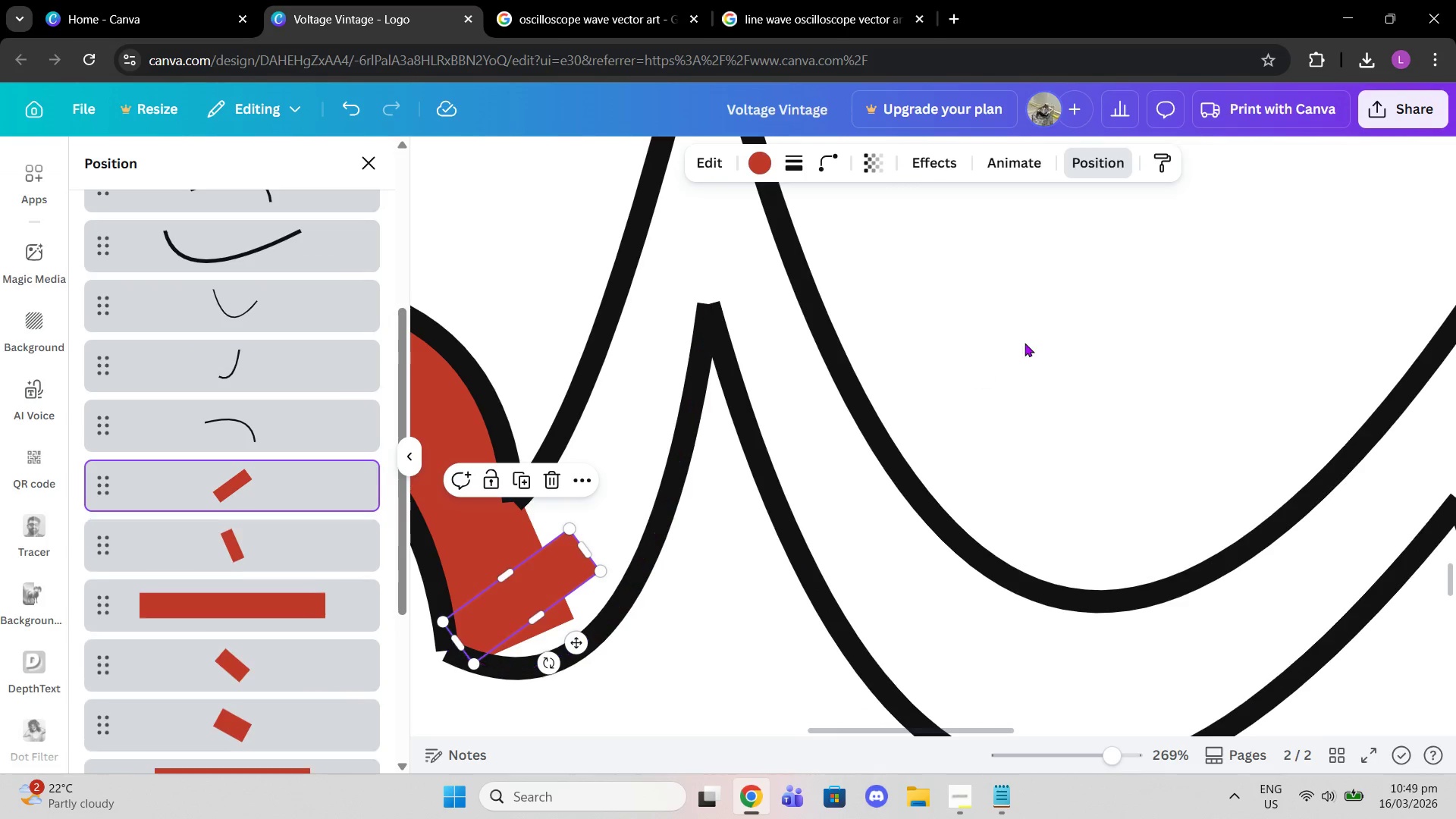 
scroll: coordinate [235, 356], scroll_direction: up, amount: 2.0
 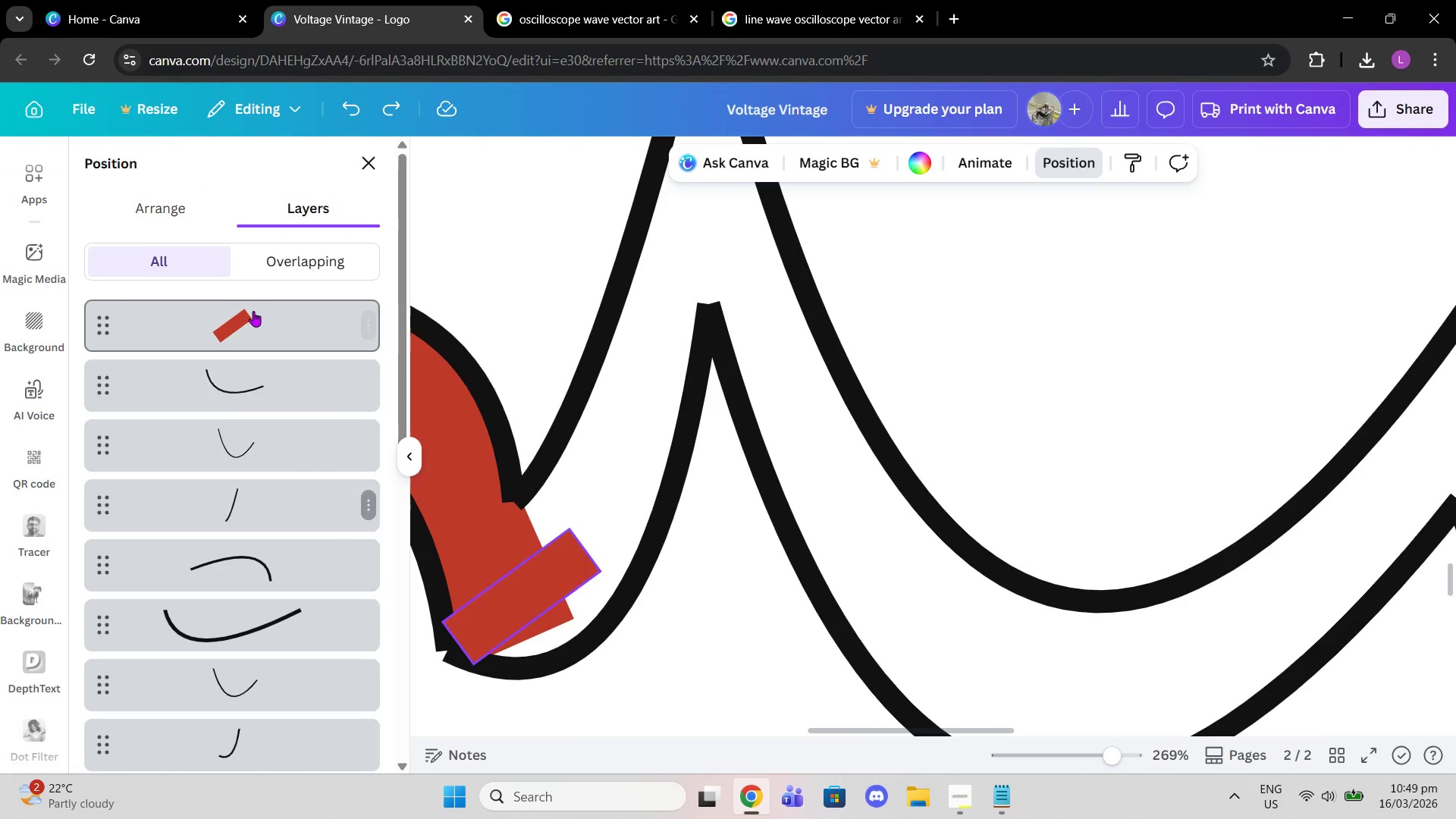 
scroll: coordinate [300, 469], scroll_direction: down, amount: 4.0
 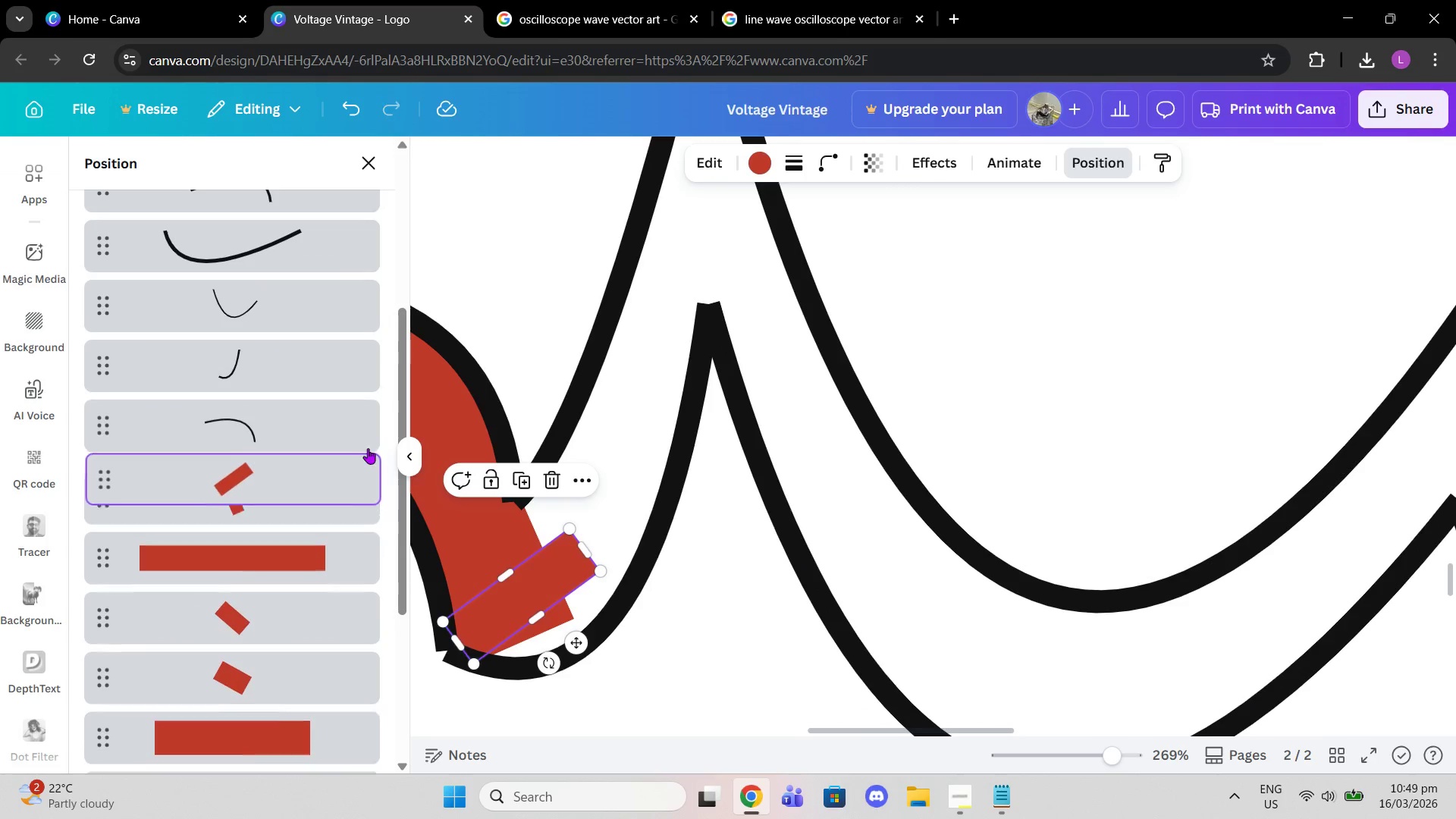 
double_click([1025, 343])
 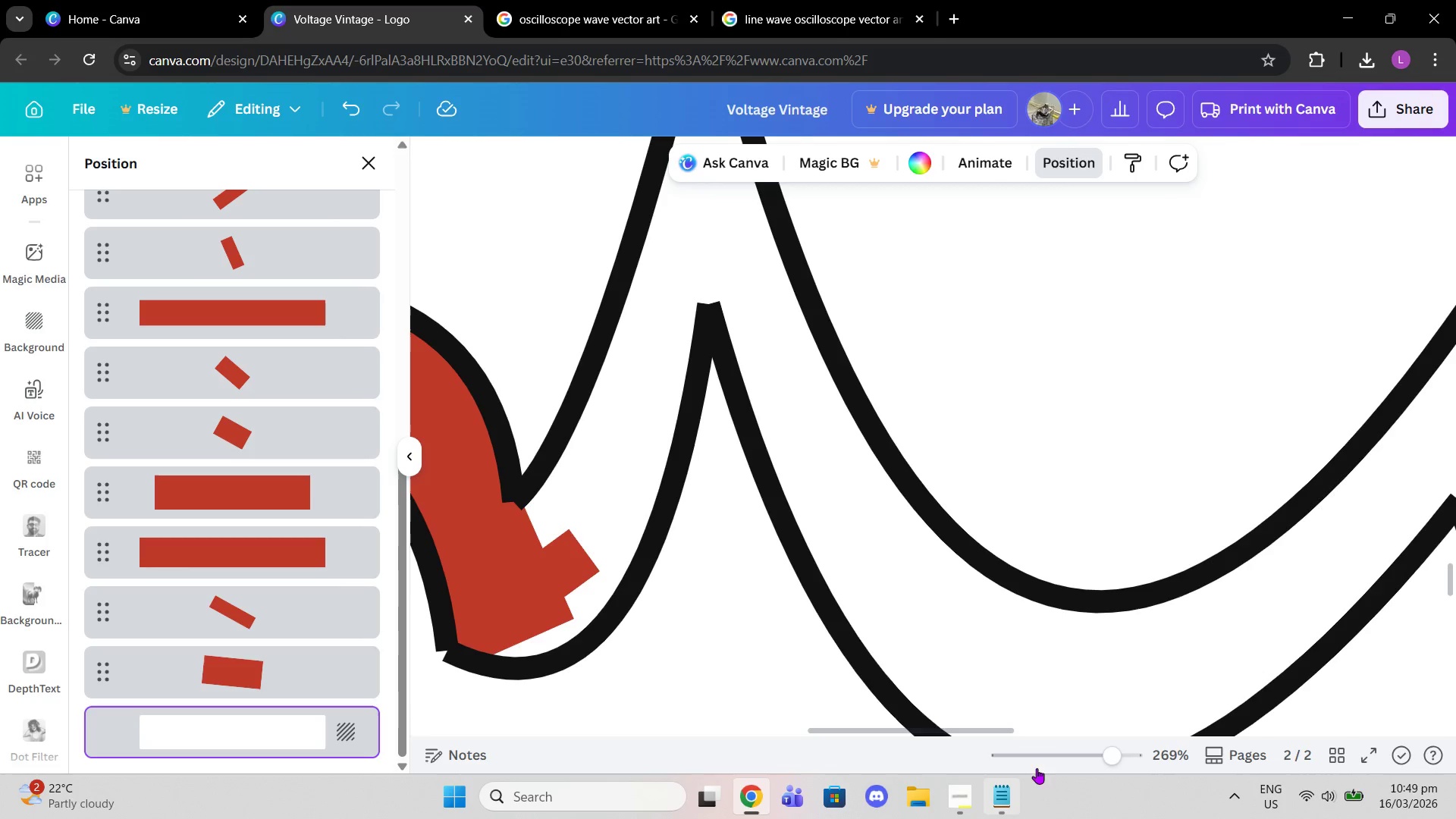 
left_click_drag(start_coordinate=[1101, 748], to_coordinate=[1075, 748])
 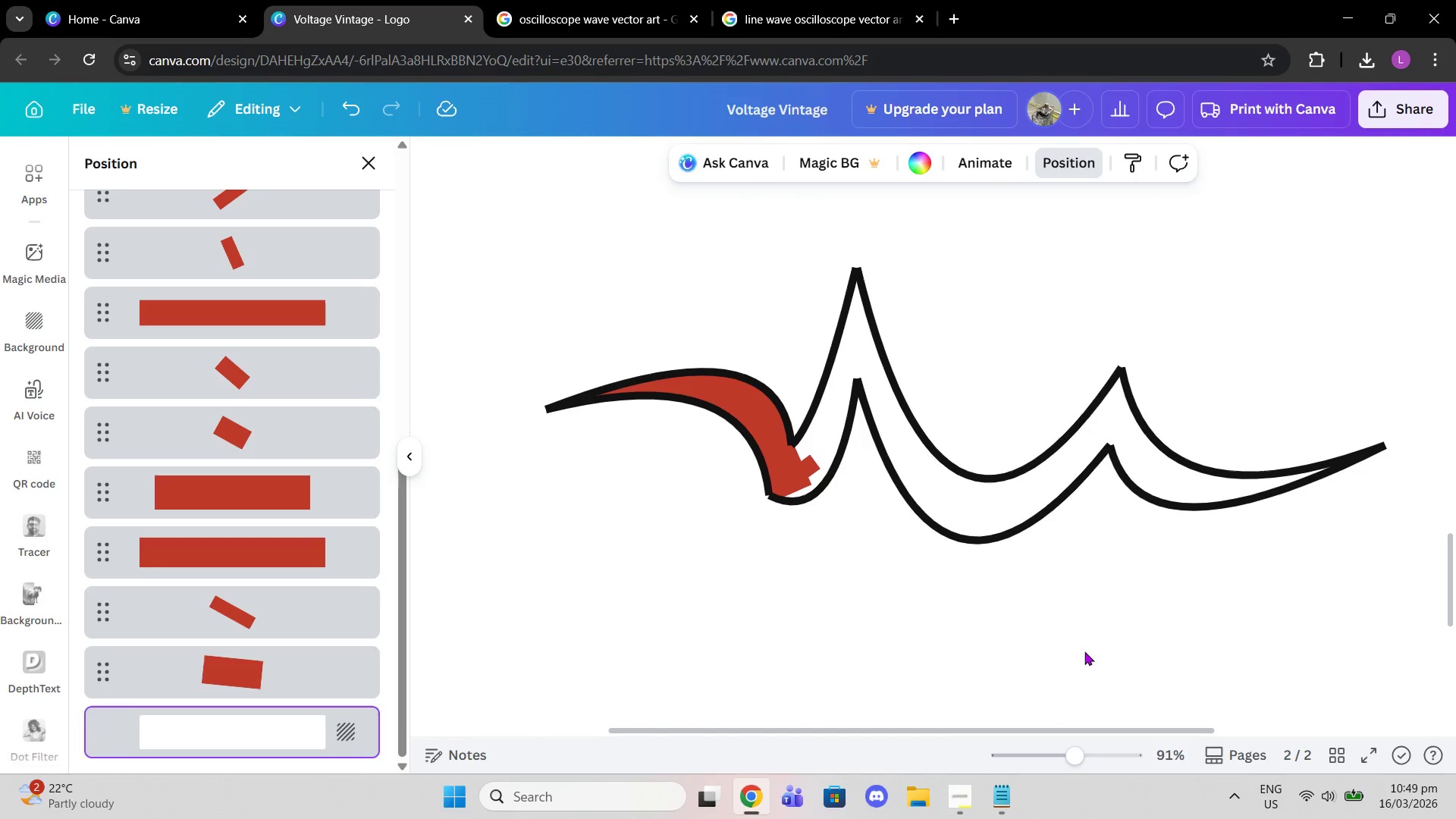 
left_click([1084, 651])
 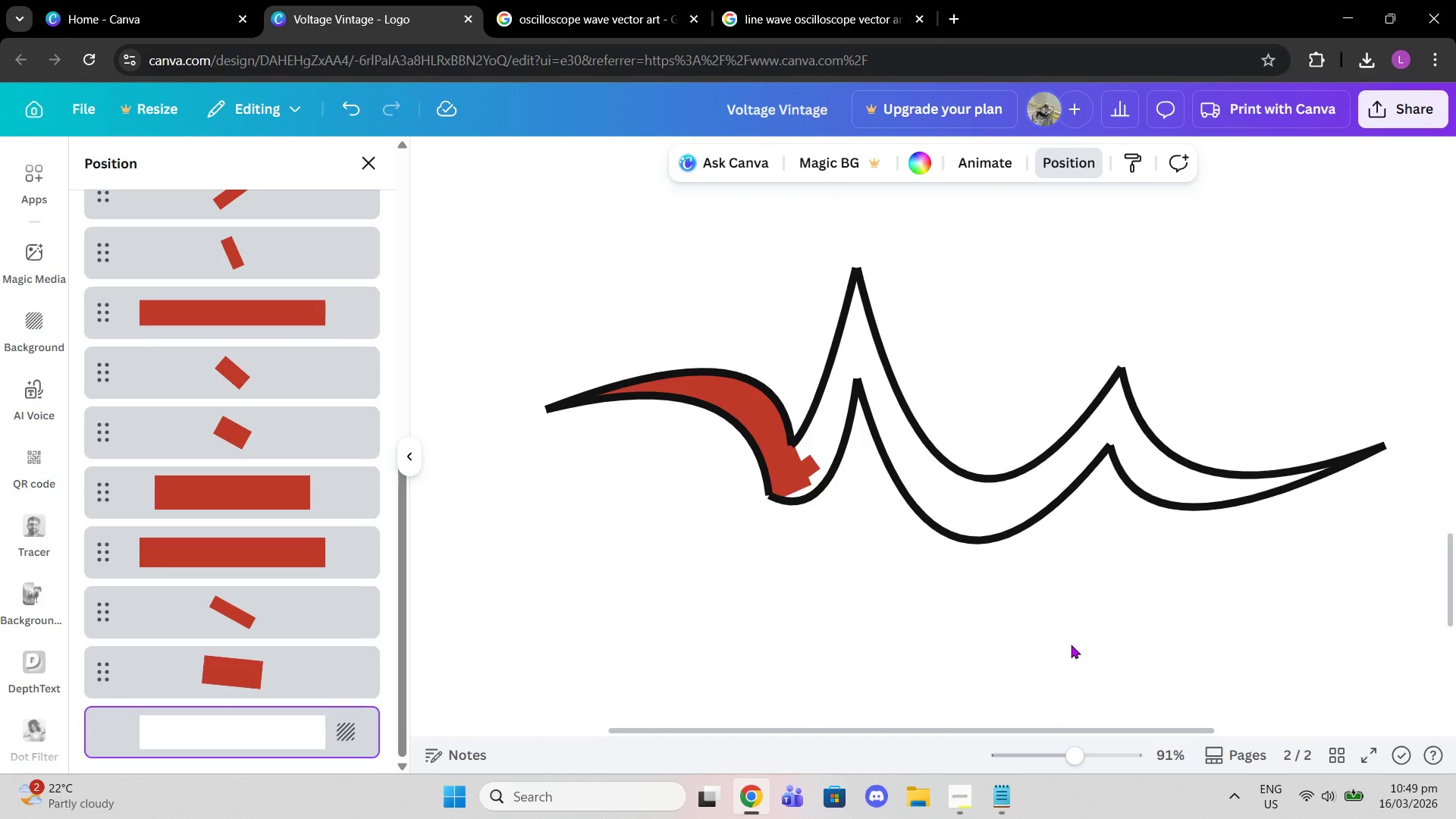 
scroll: coordinate [905, 389], scroll_direction: up, amount: 18.0
 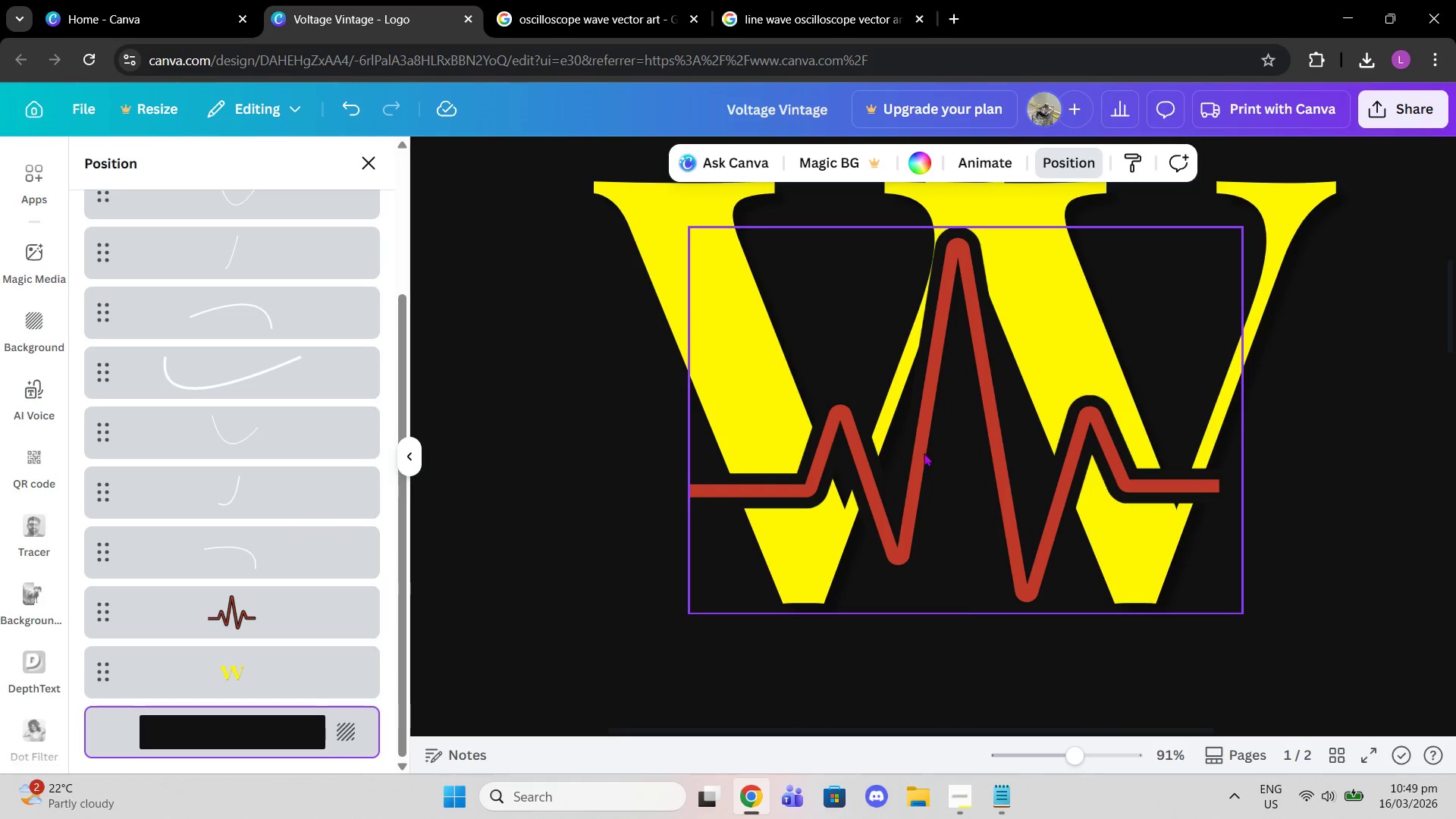 
left_click([924, 453])
 